 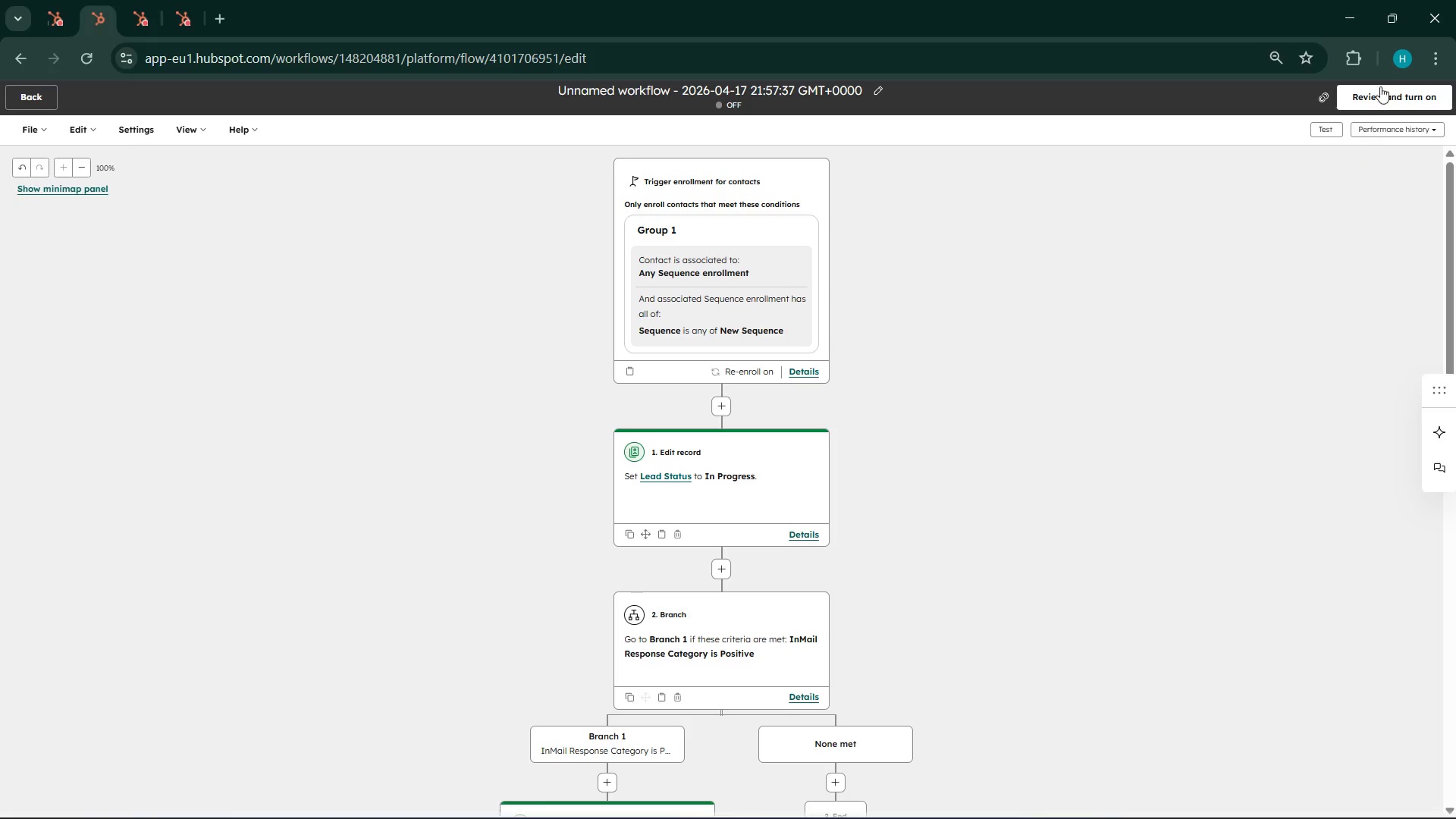 
left_click([1169, 306])
 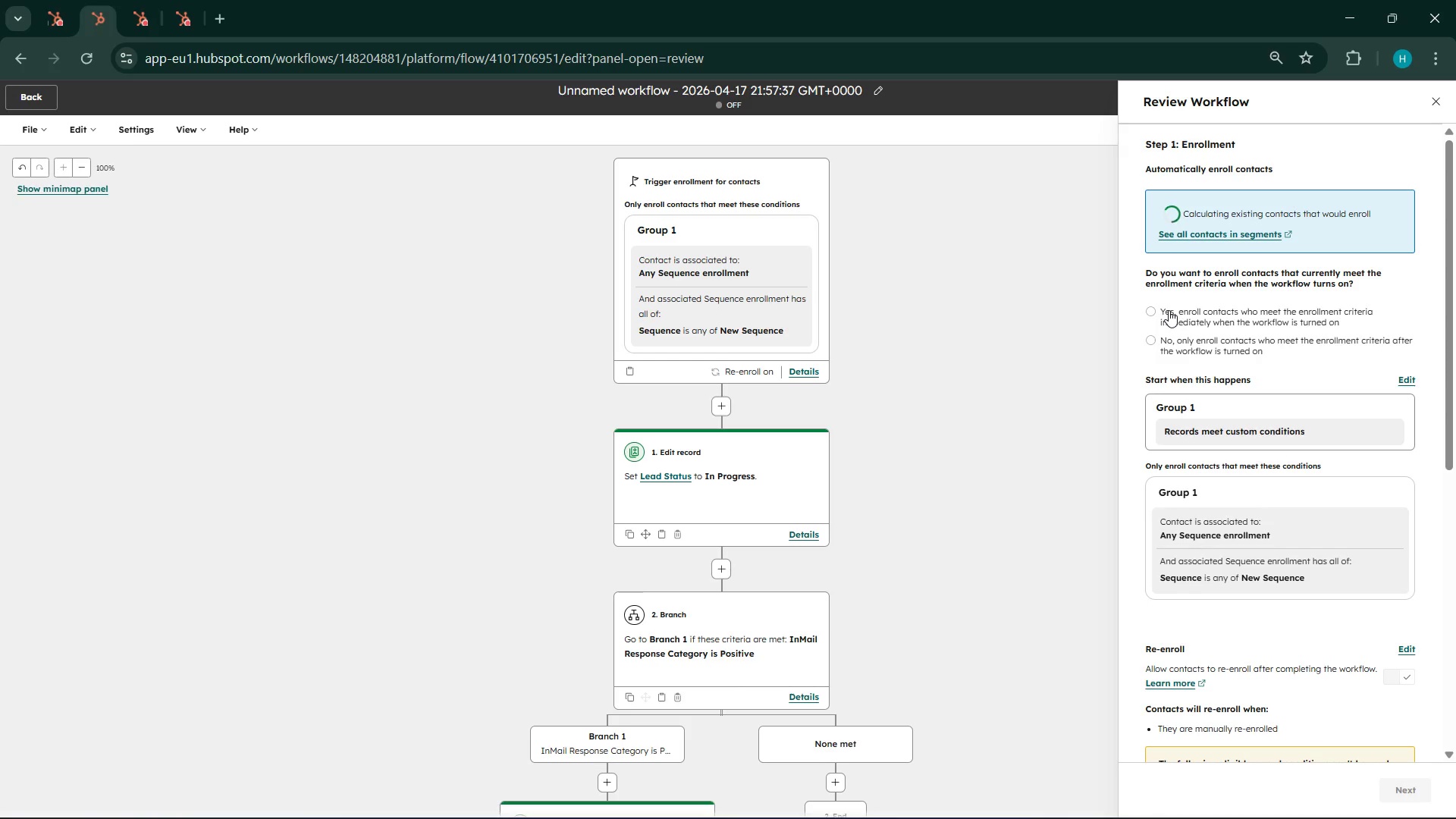 
left_click([1169, 310])
 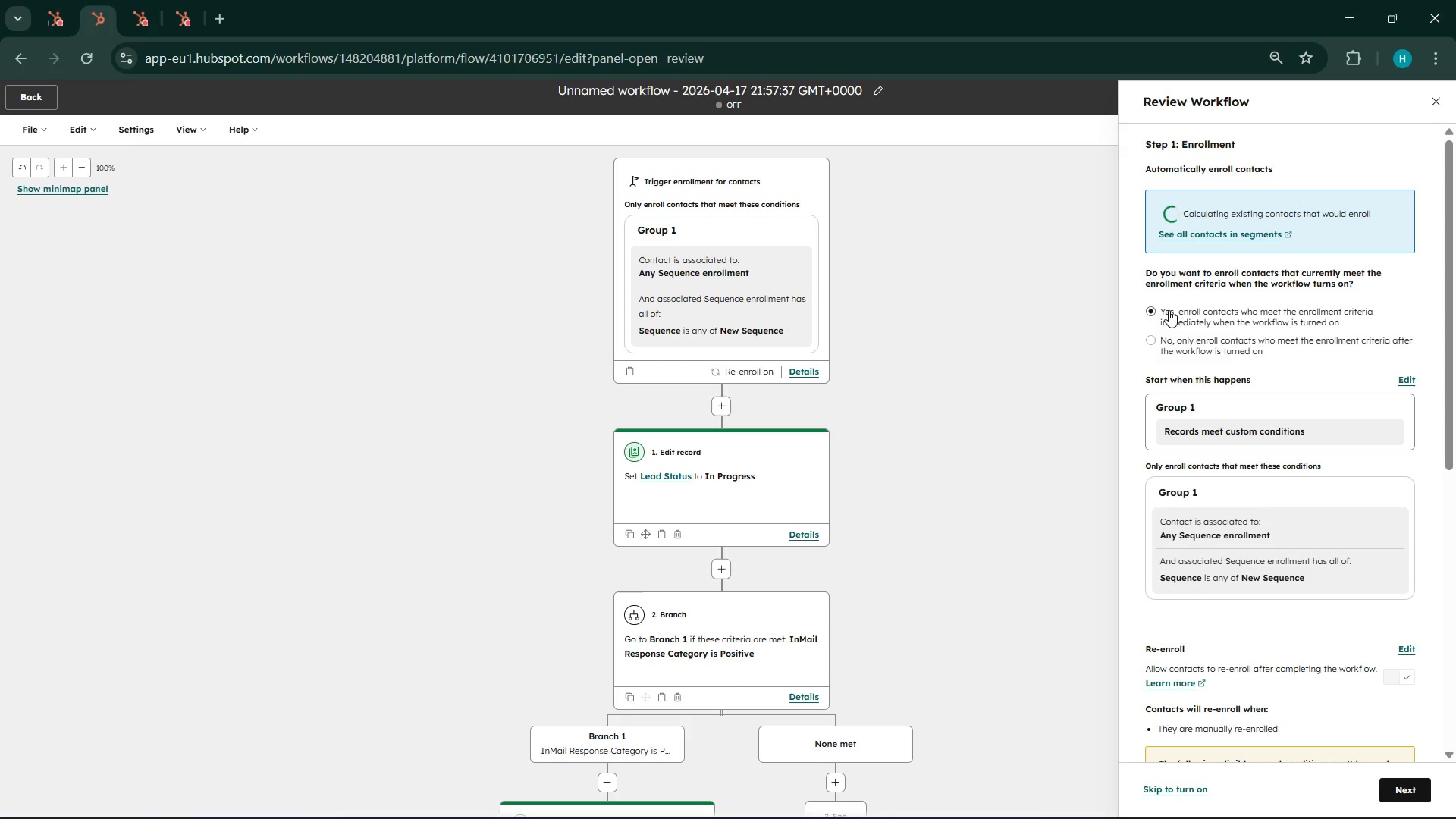 
scroll: coordinate [1217, 461], scroll_direction: down, amount: 14.0
 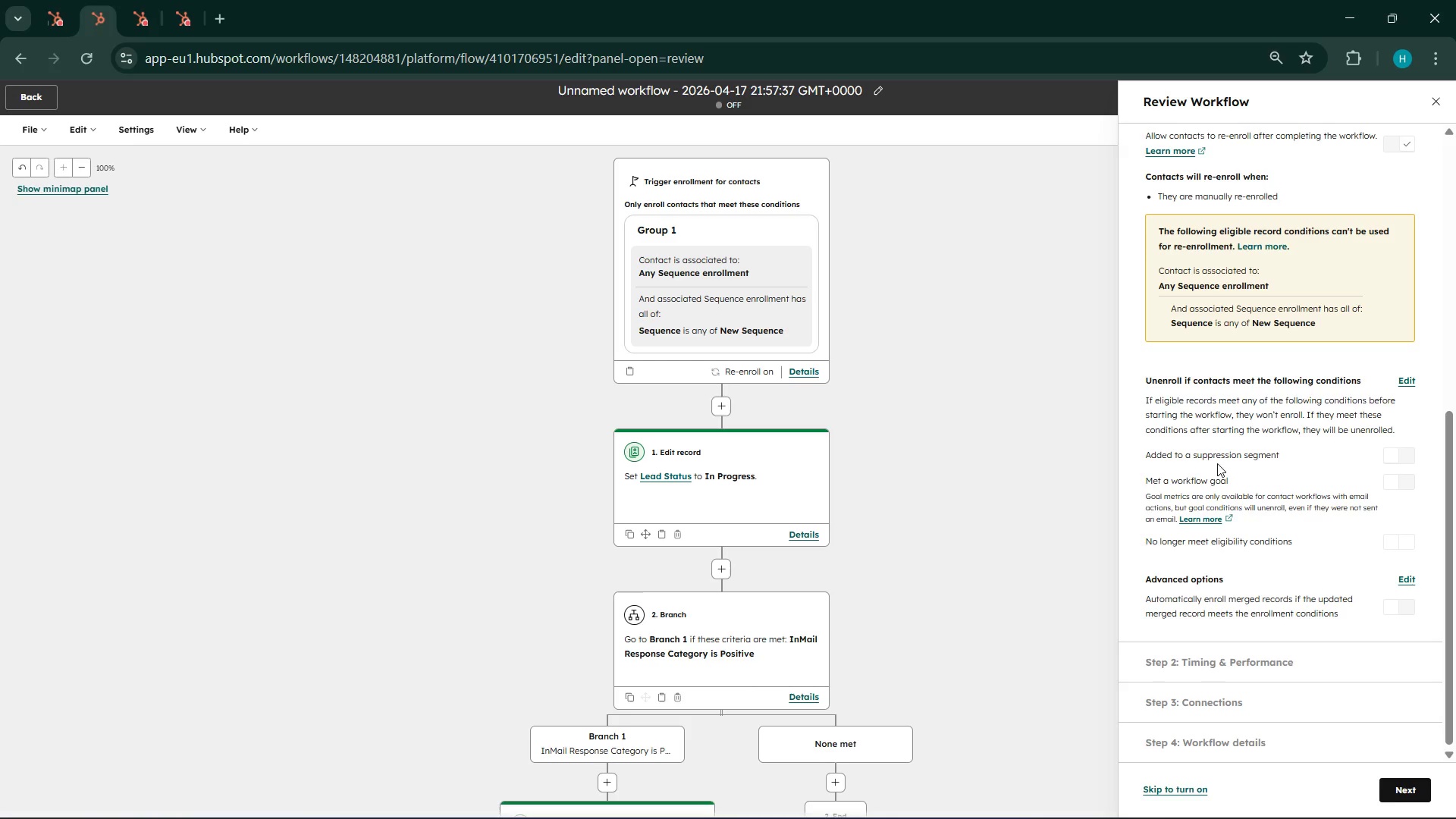 
wait(29.3)
 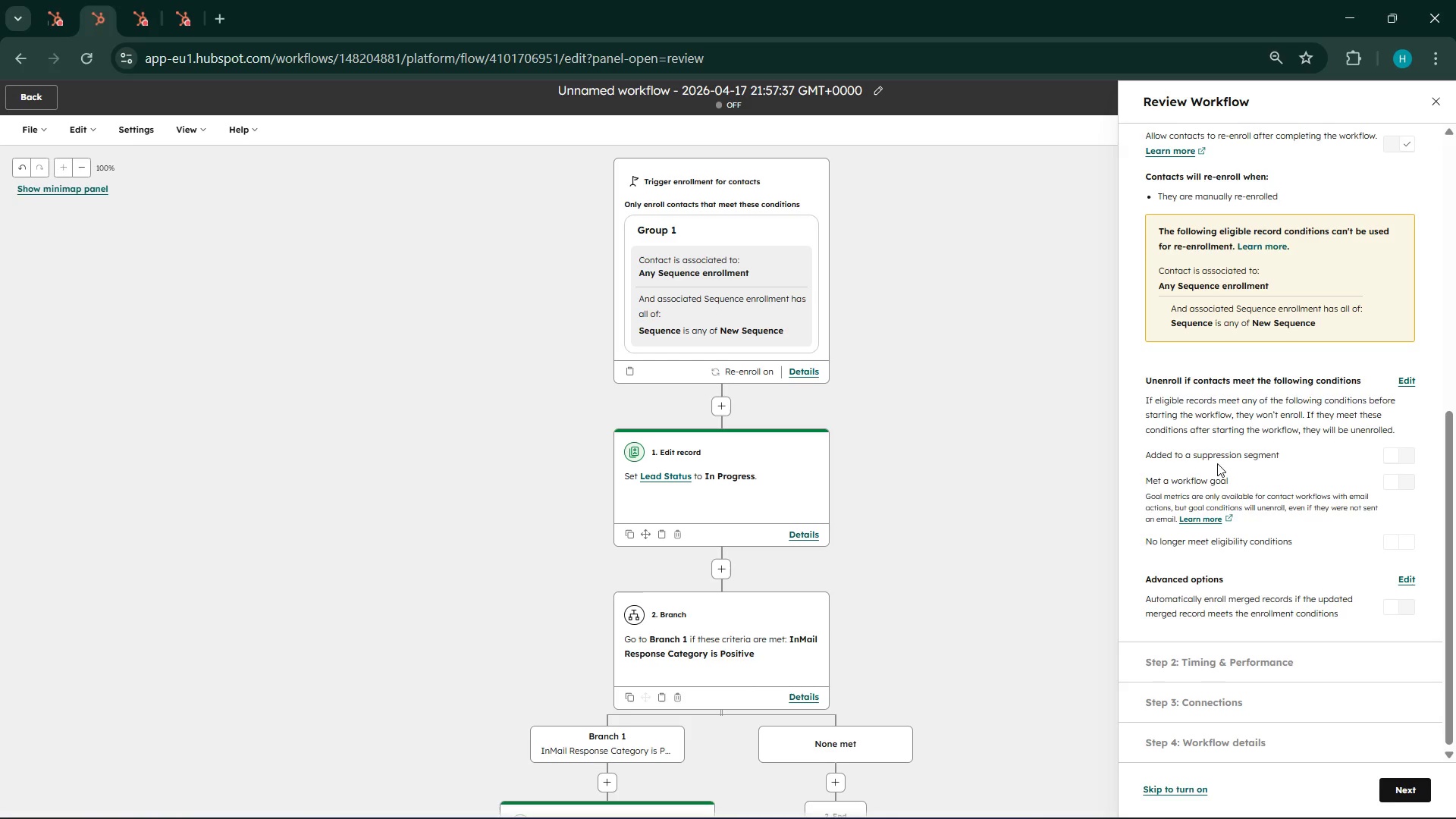 
scroll: coordinate [1455, 762], scroll_direction: down, amount: 7.0
 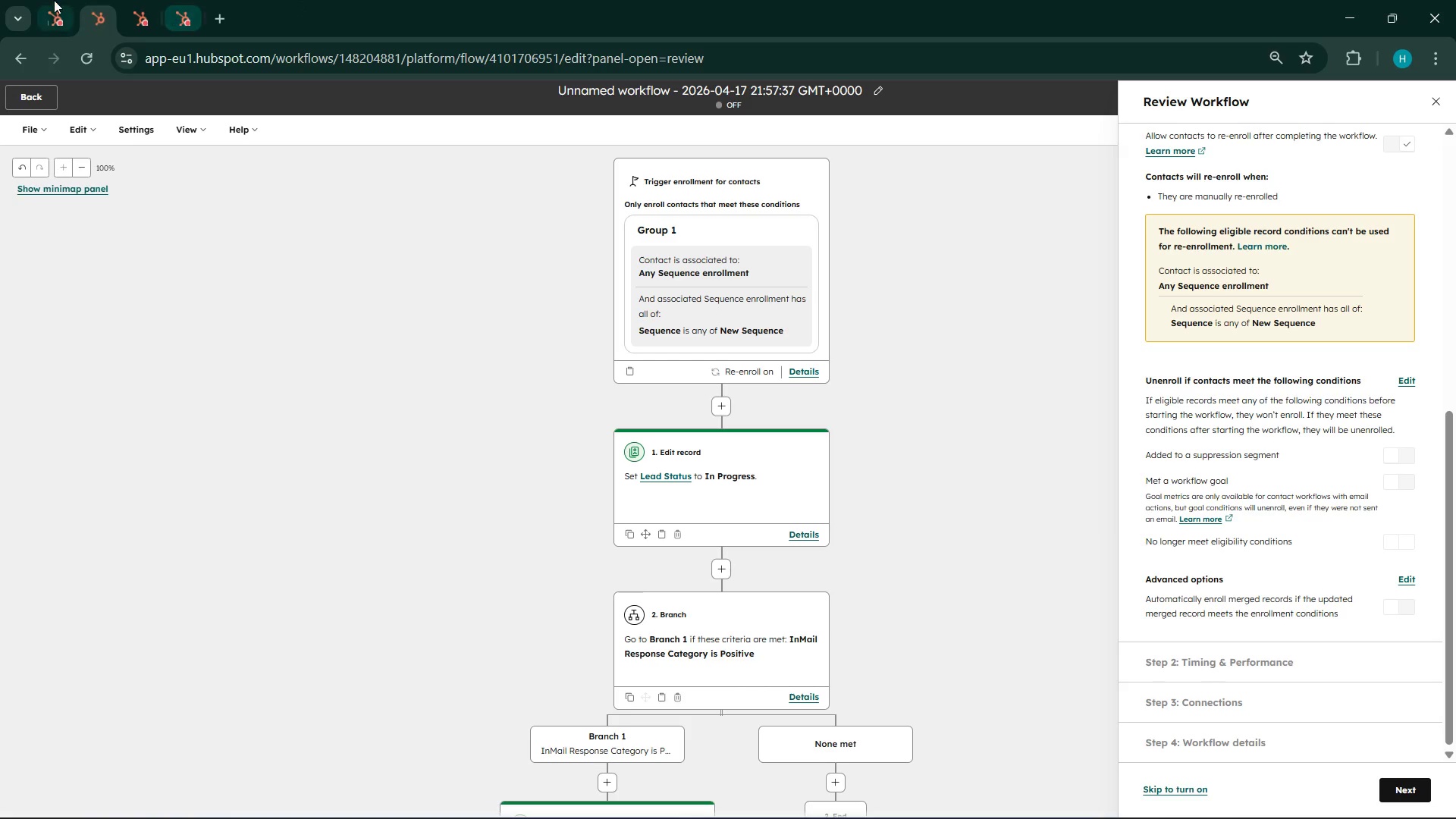 
left_click([143, 0])
 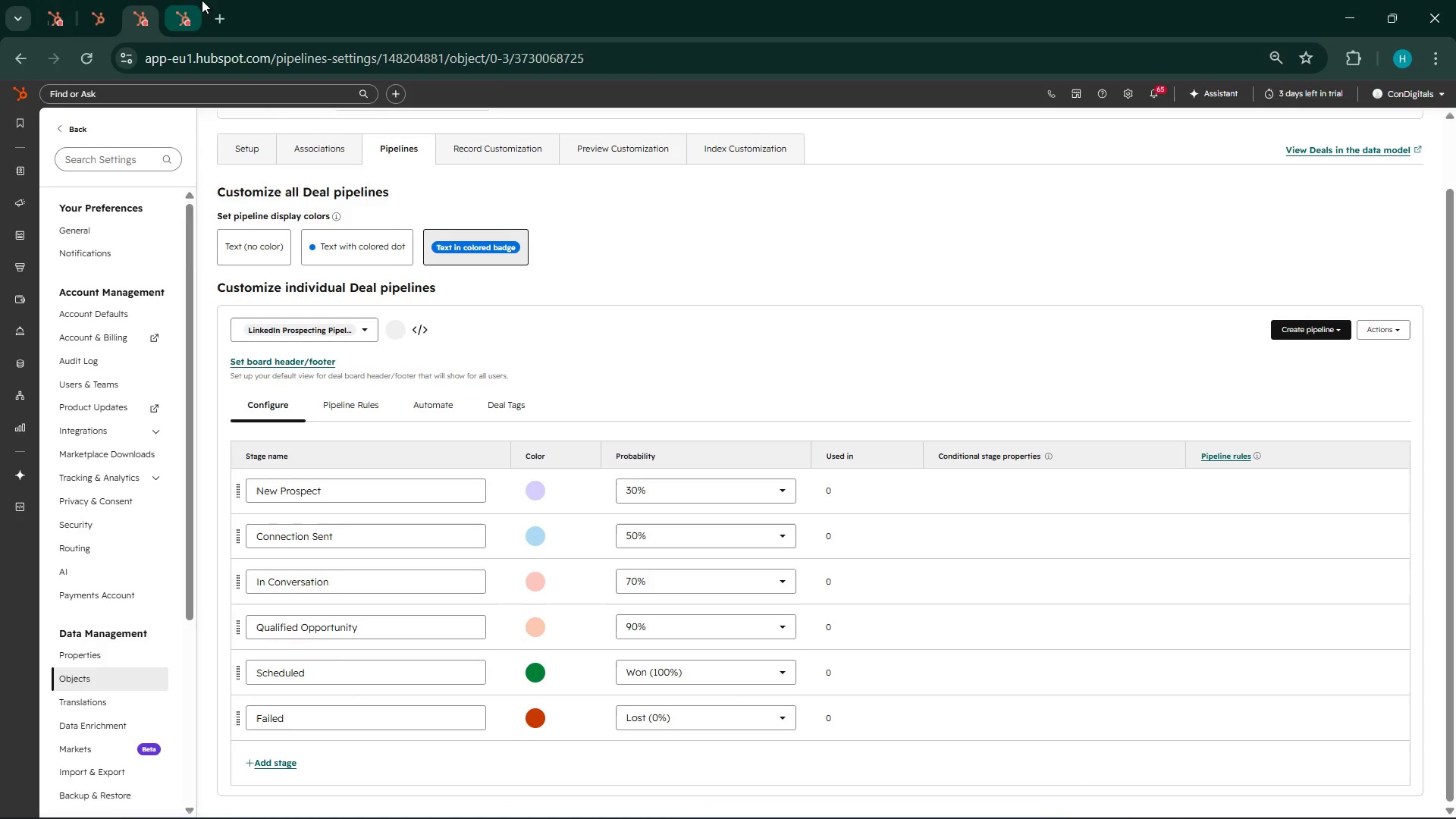 
left_click([190, 0])
 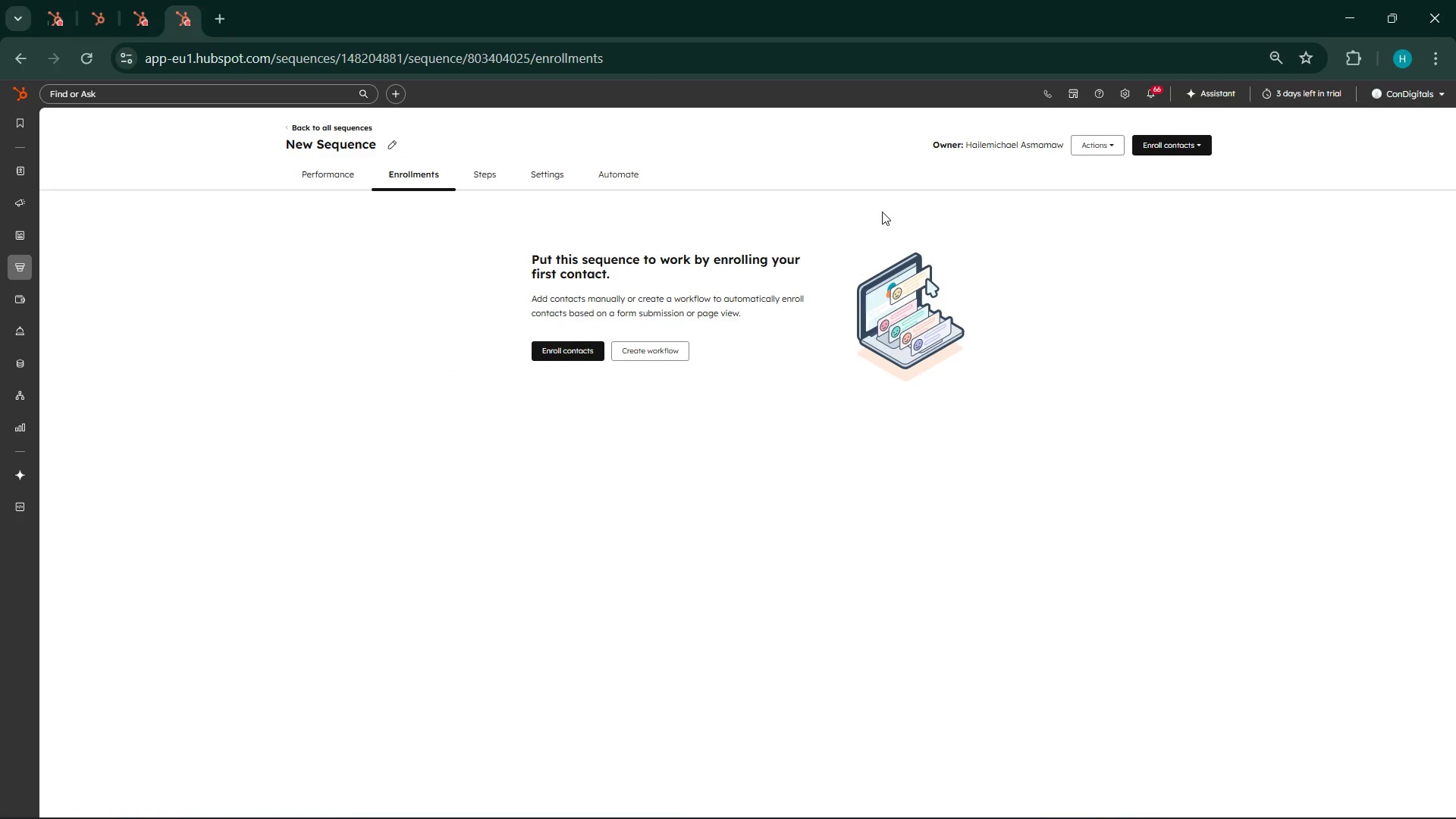 
left_click([1115, 138])
 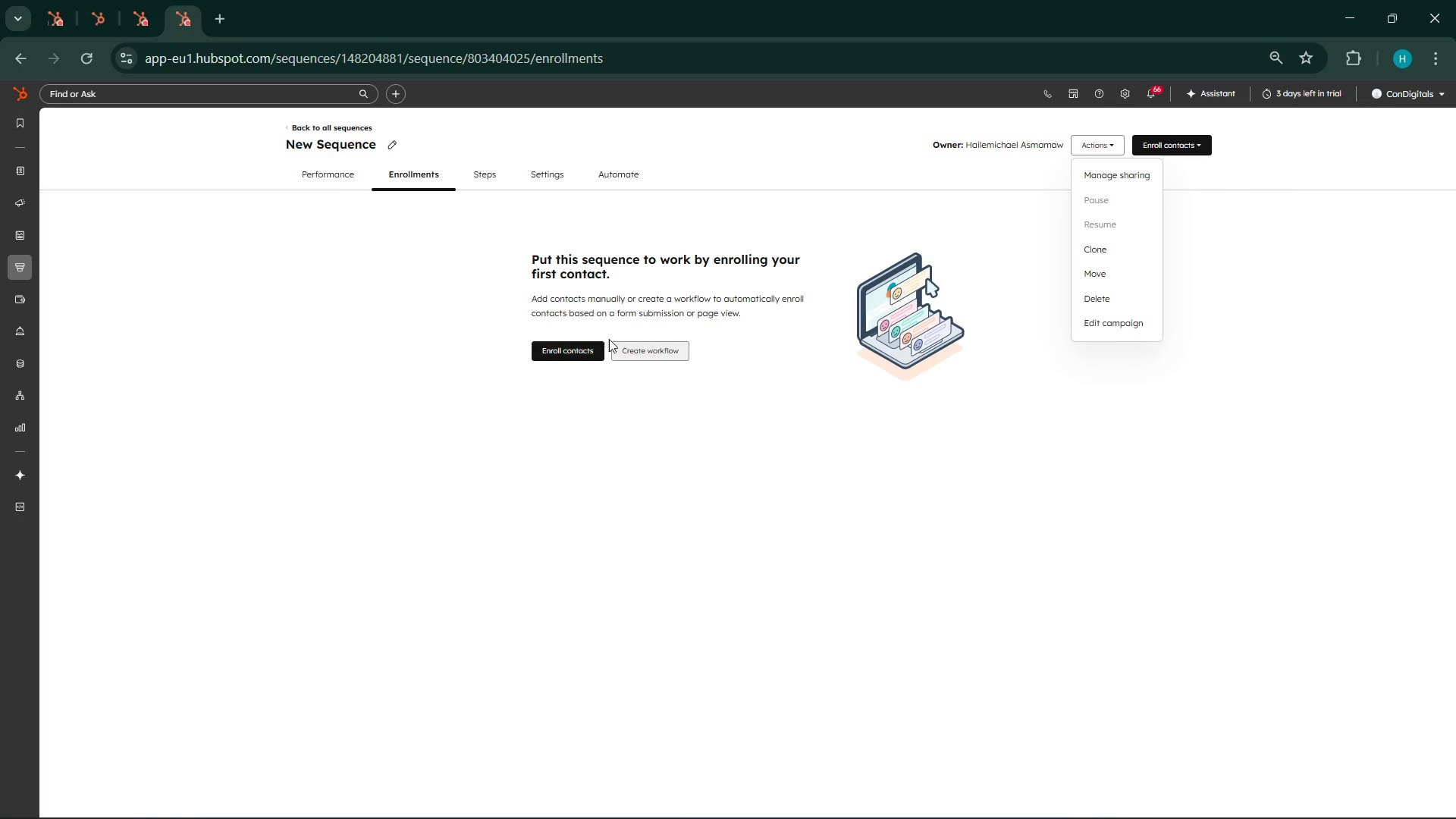 
wait(12.53)
 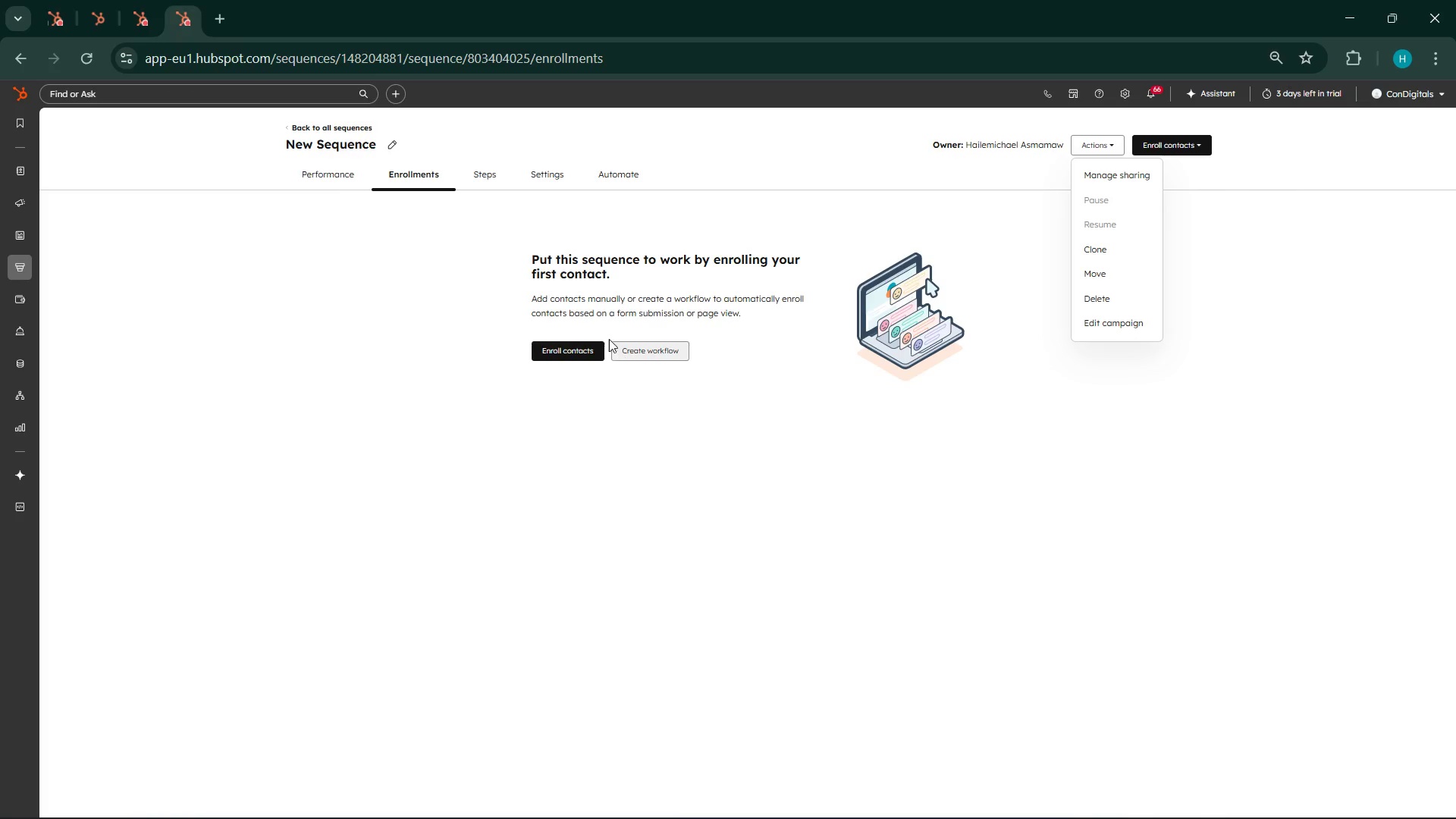 
left_click([626, 350])
 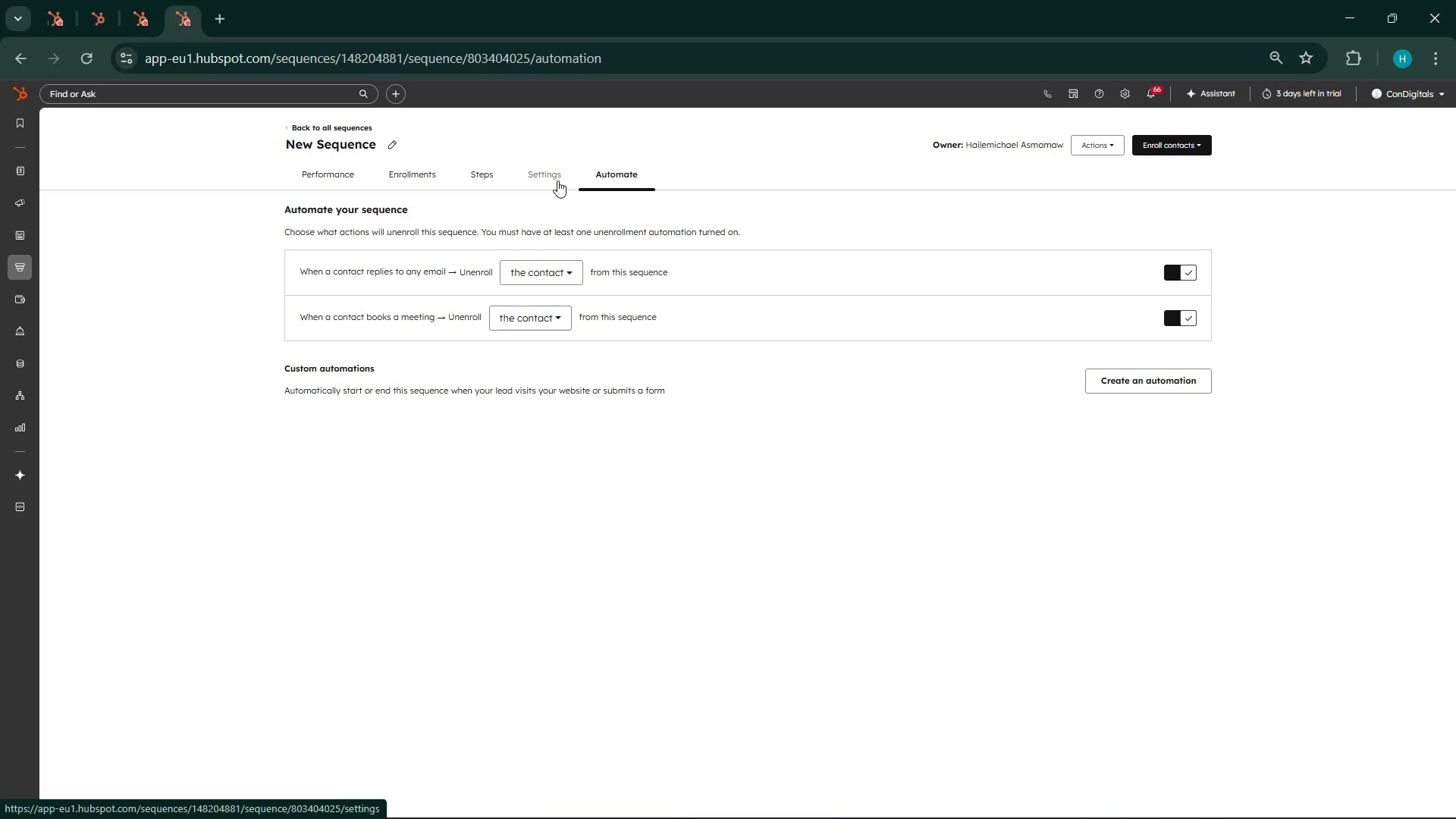 
wait(7.27)
 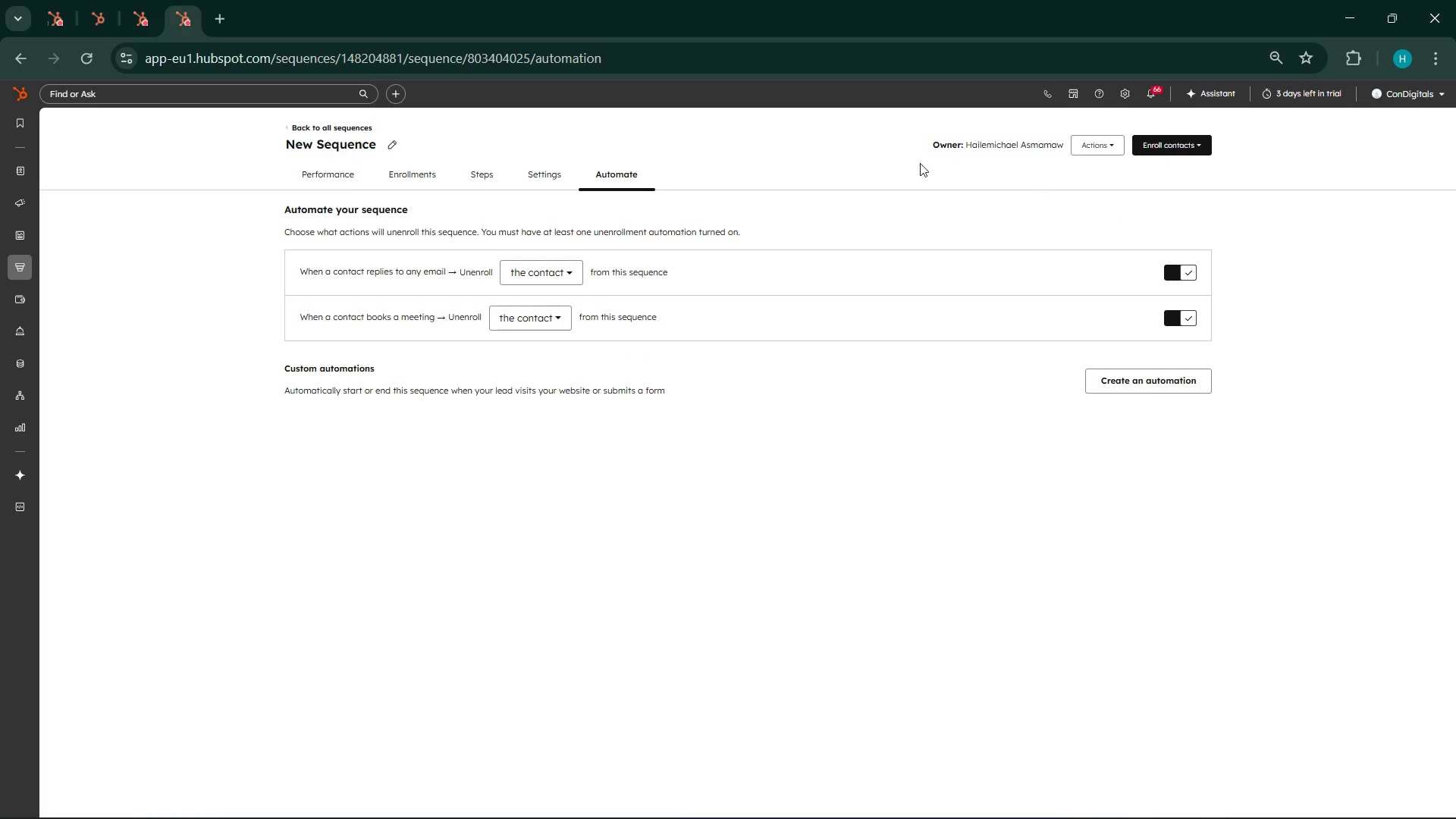 
left_click([311, 166])
 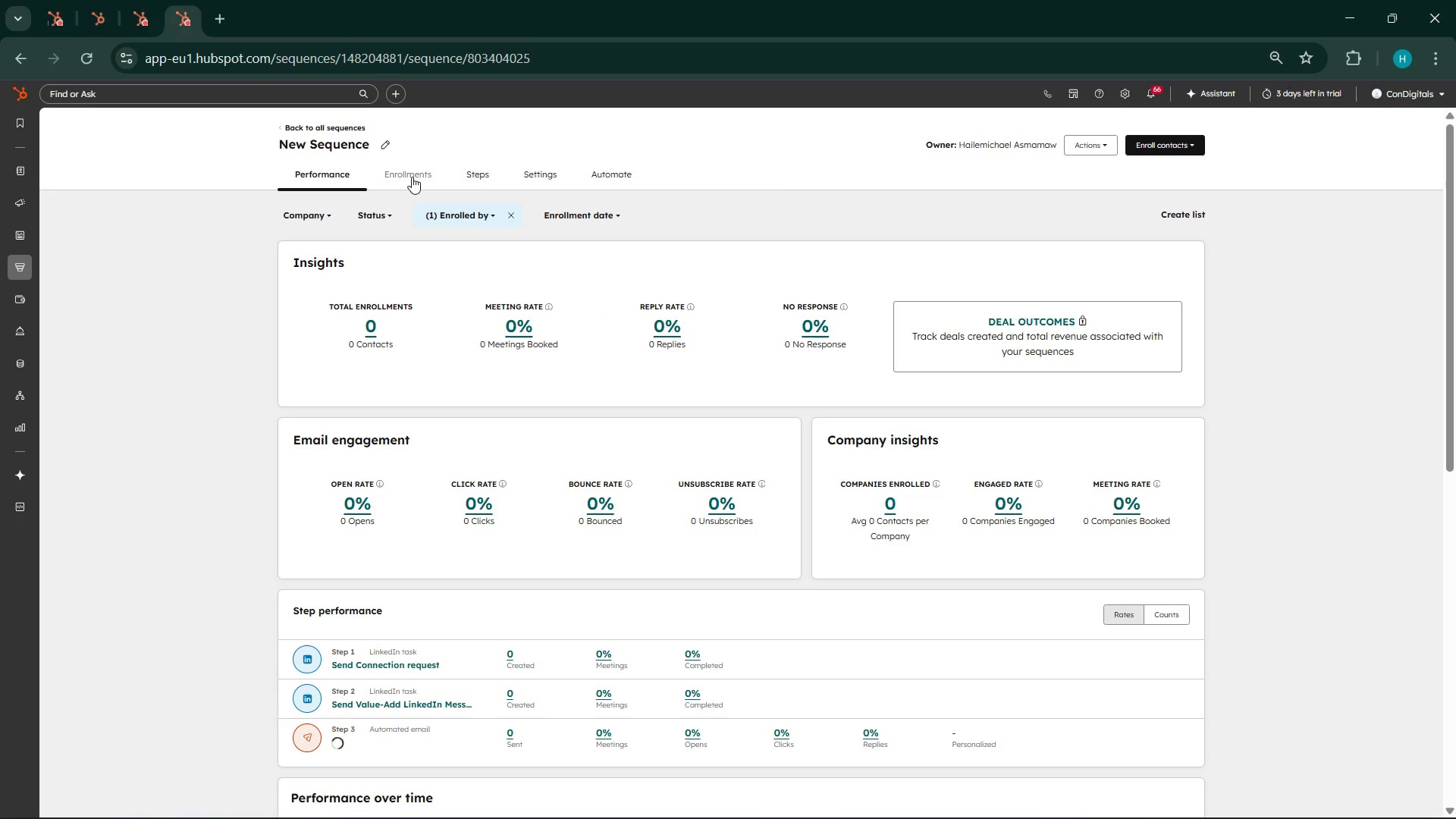 
left_click([412, 177])
 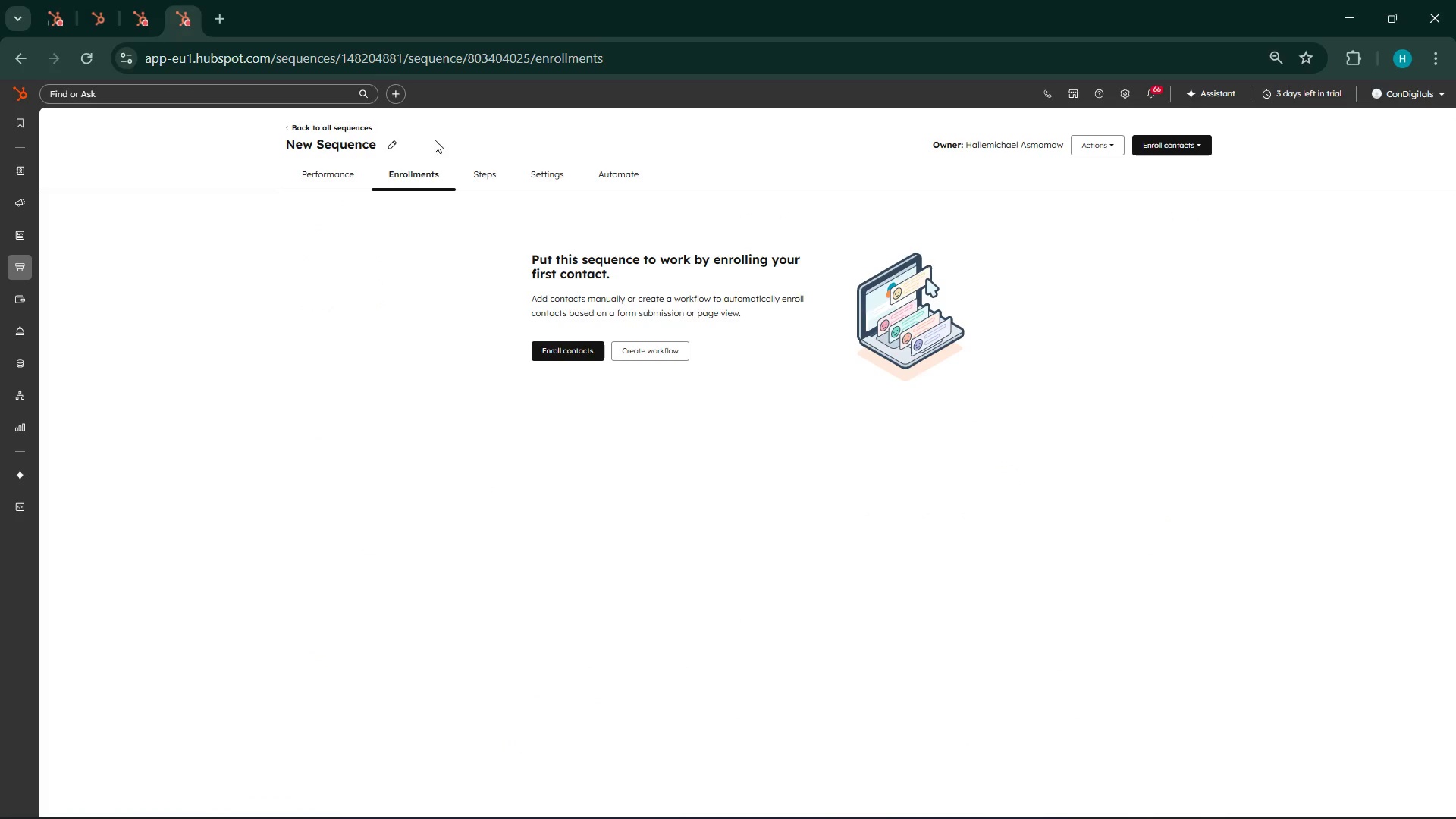 
wait(5.97)
 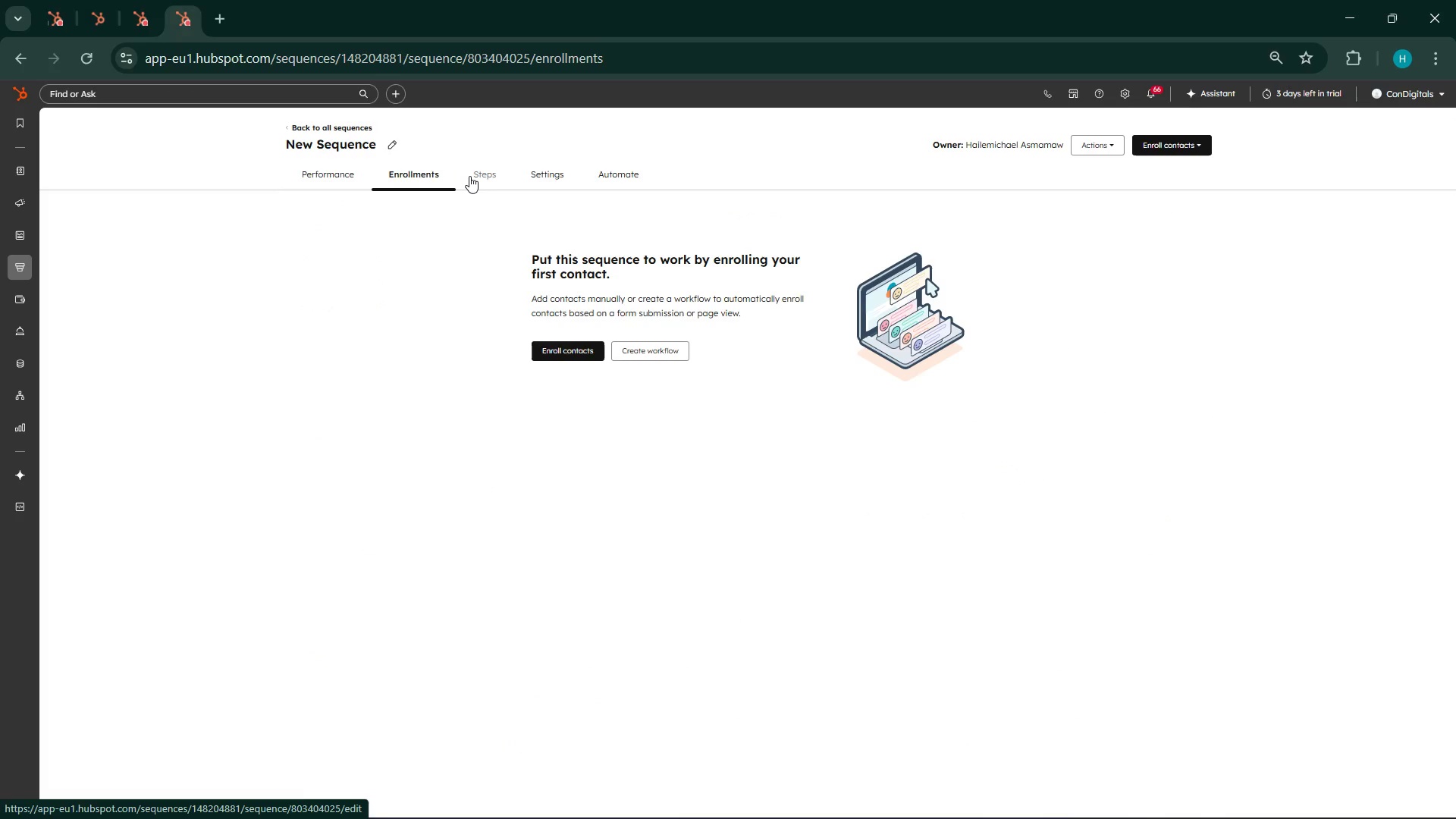 
left_click([397, 140])
 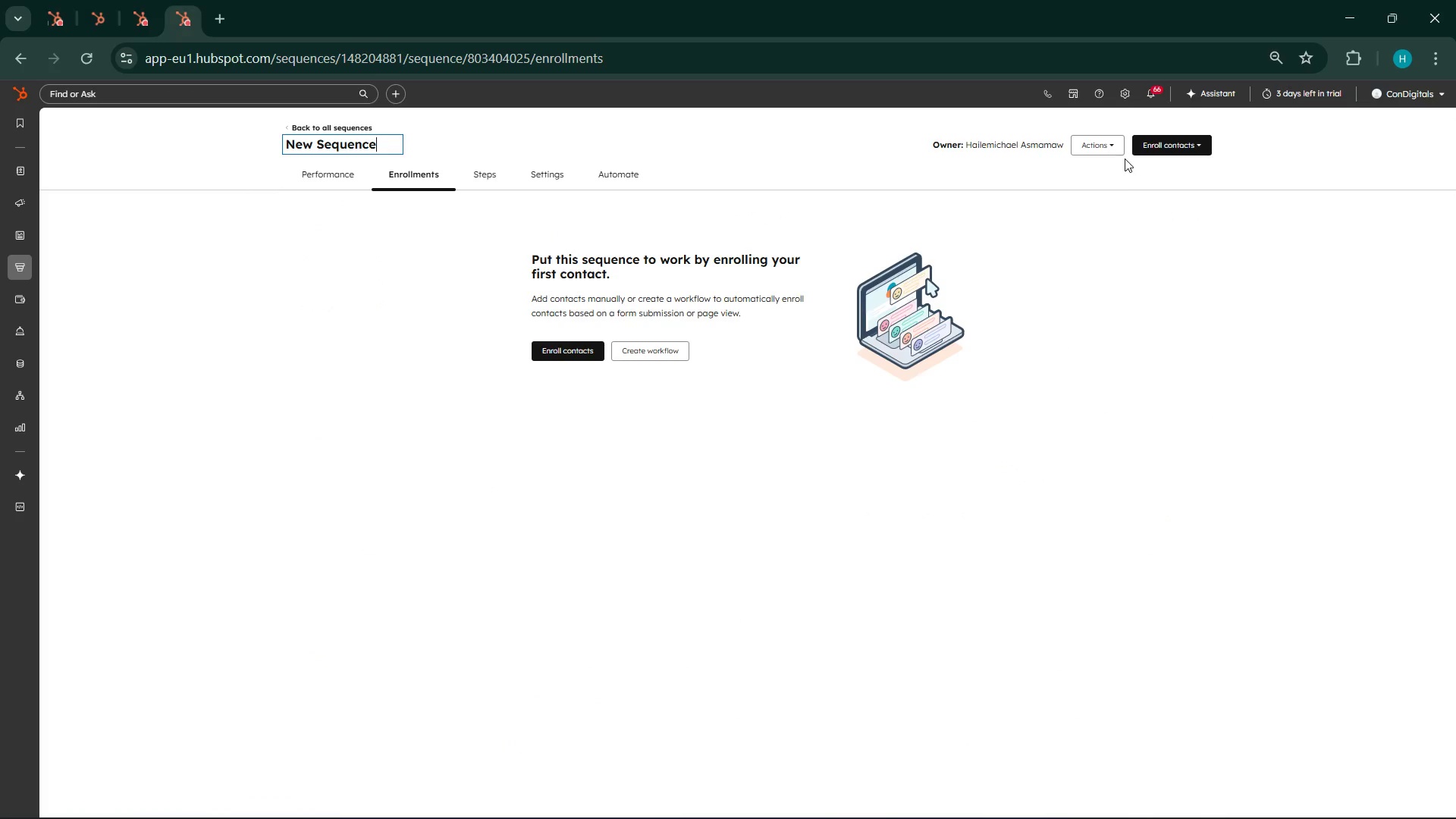 
left_click([1123, 147])
 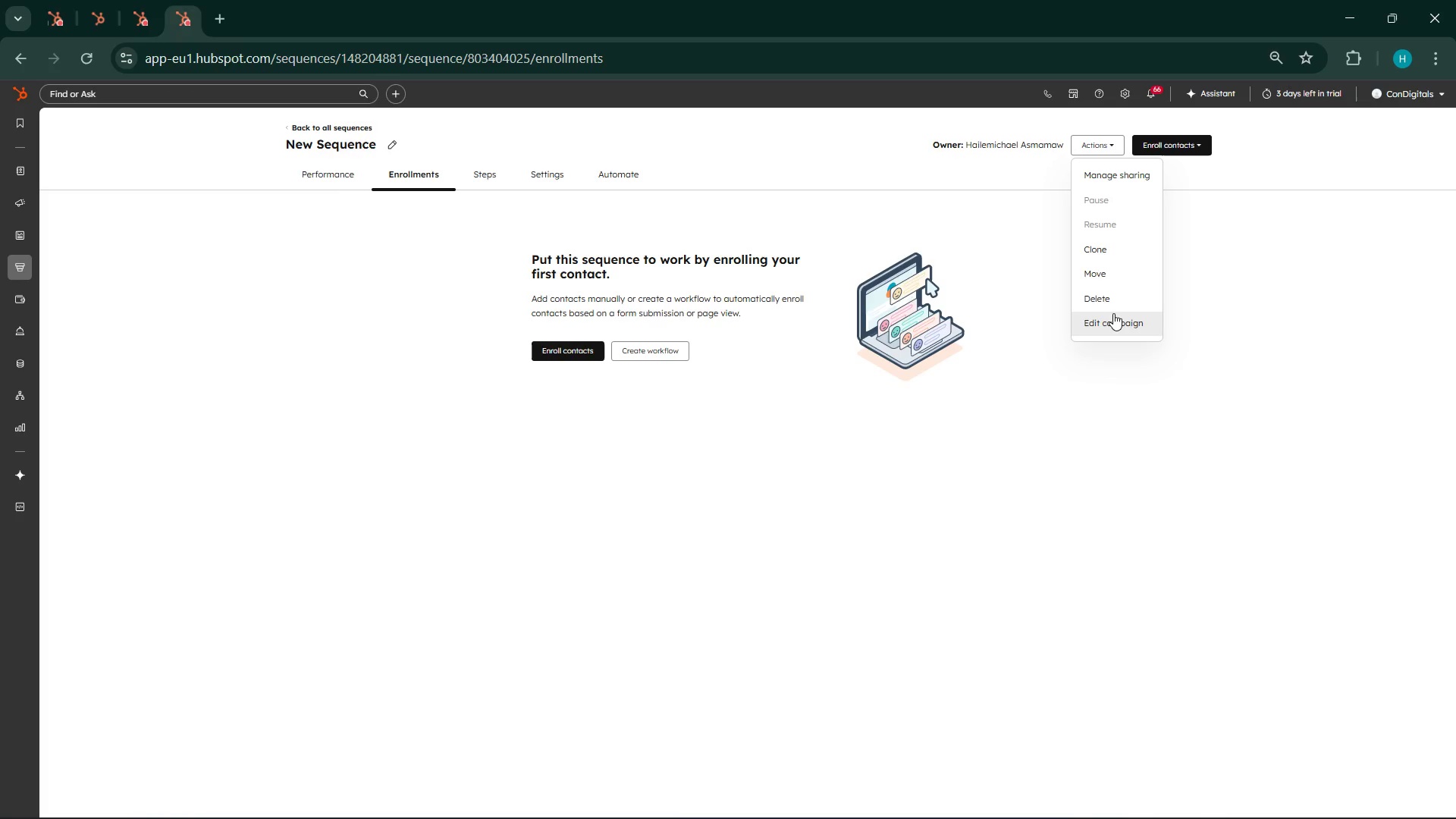 
left_click([1113, 313])
 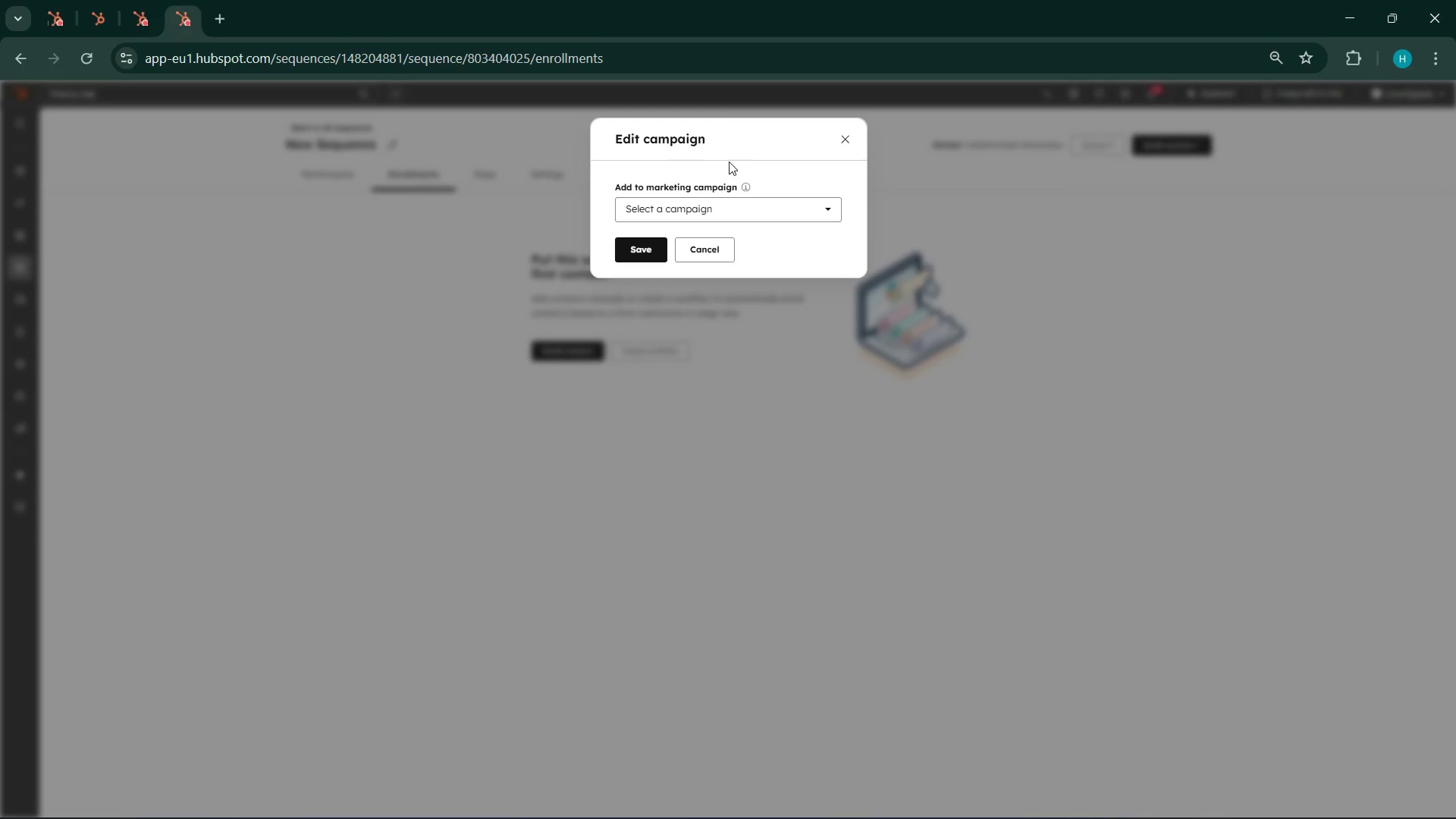 
left_click([779, 218])
 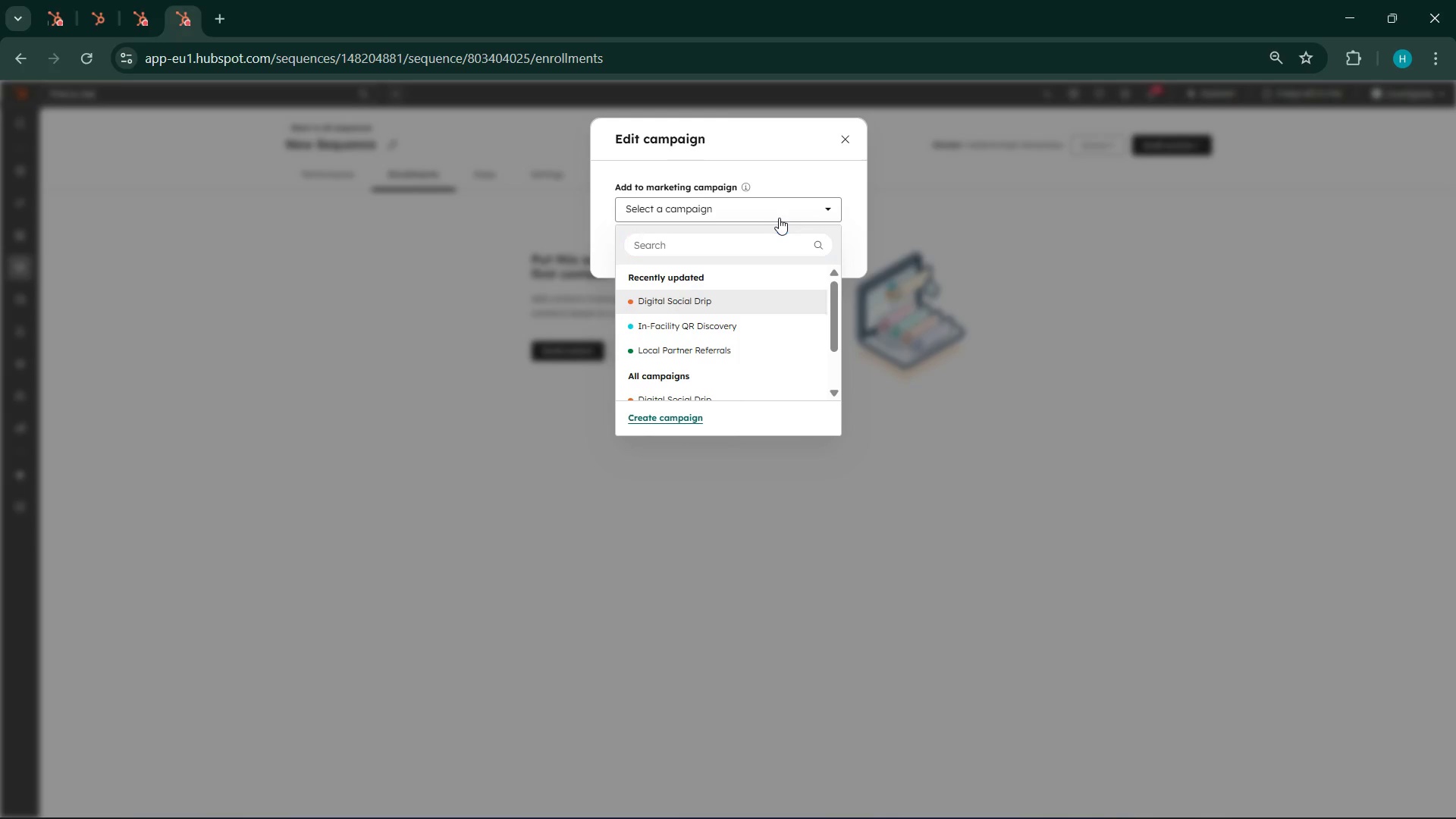 
left_click([779, 218])
 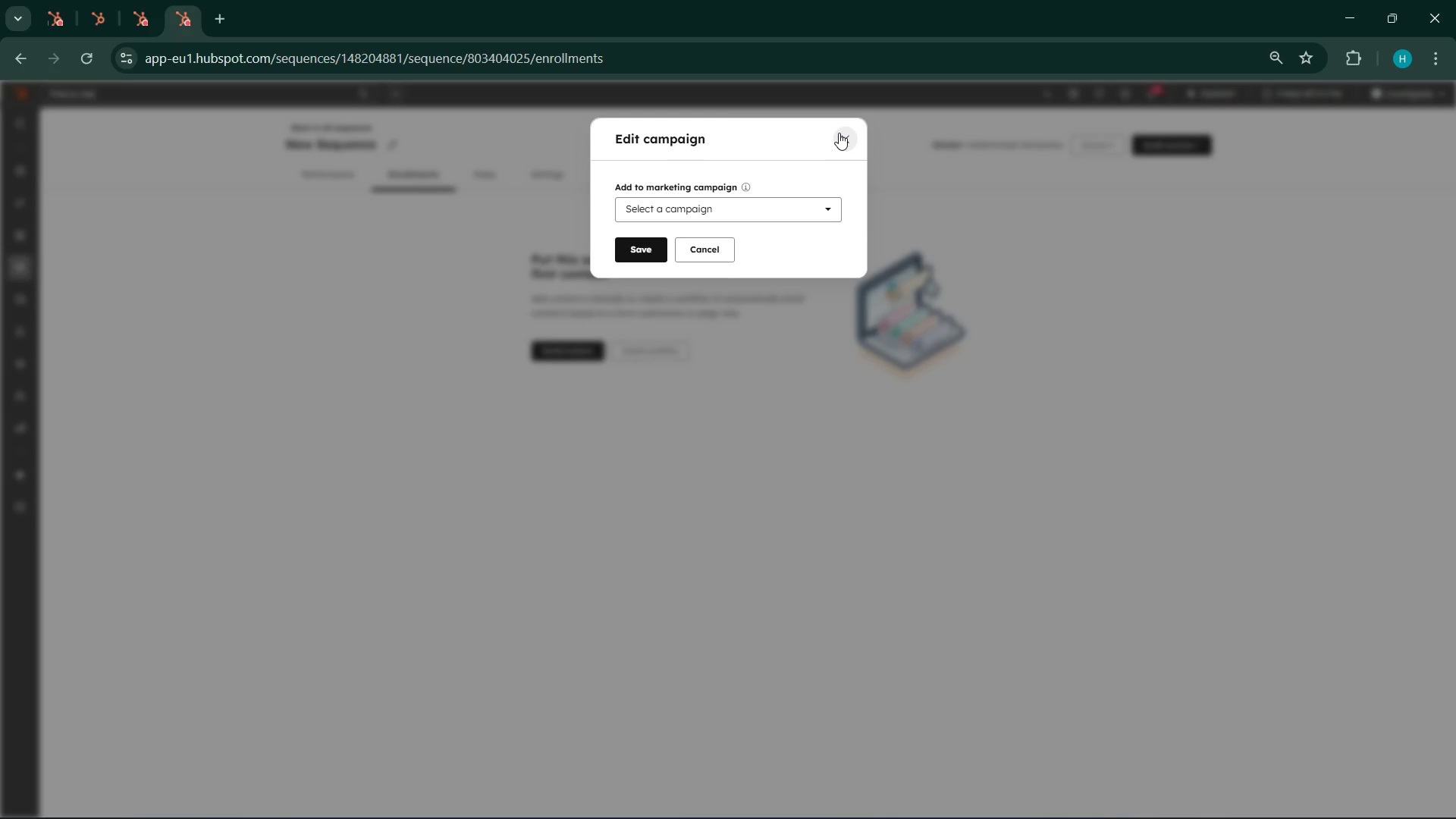 
left_click([845, 133])
 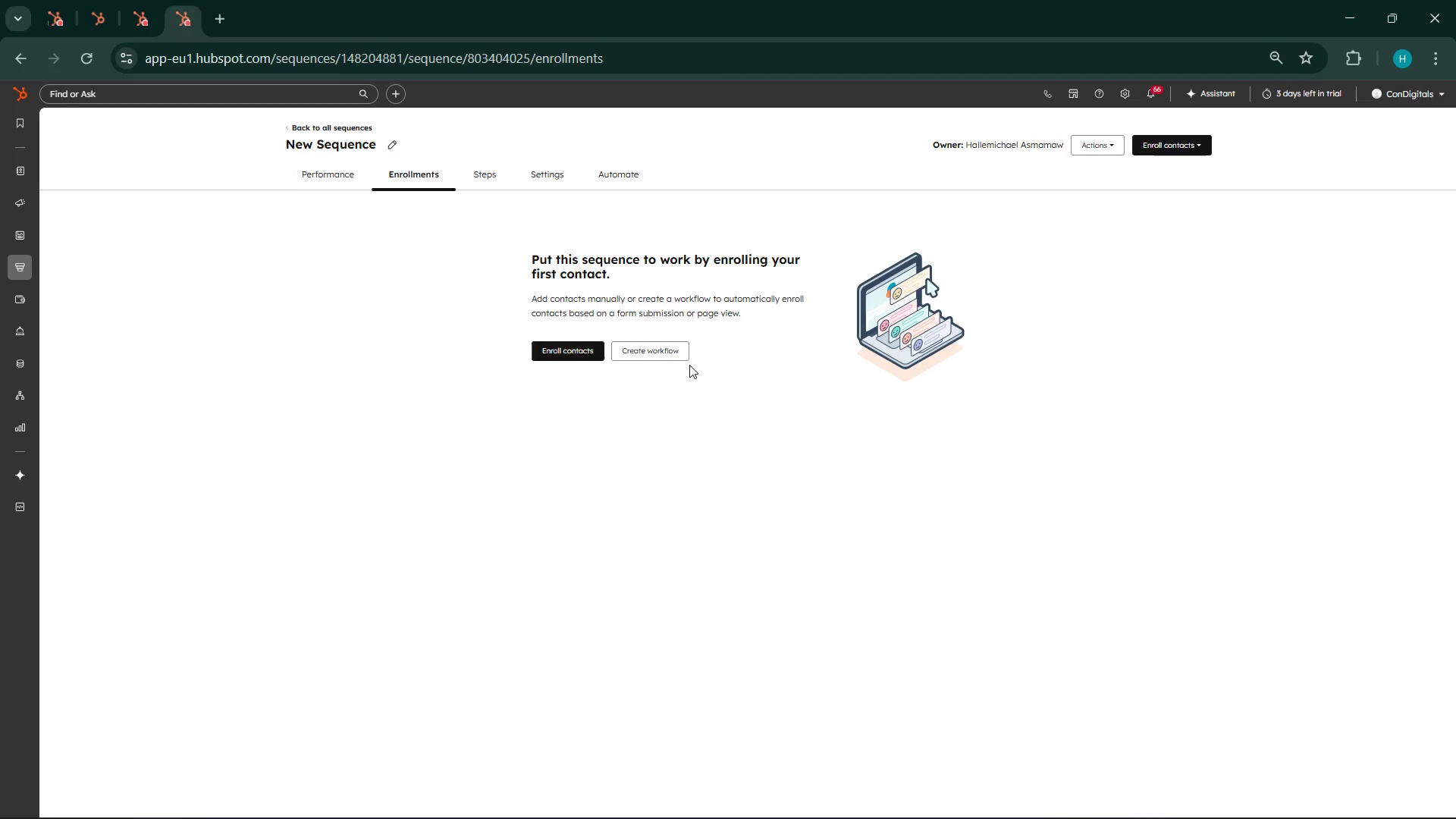 
scroll: coordinate [412, 252], scroll_direction: up, amount: 3.0
 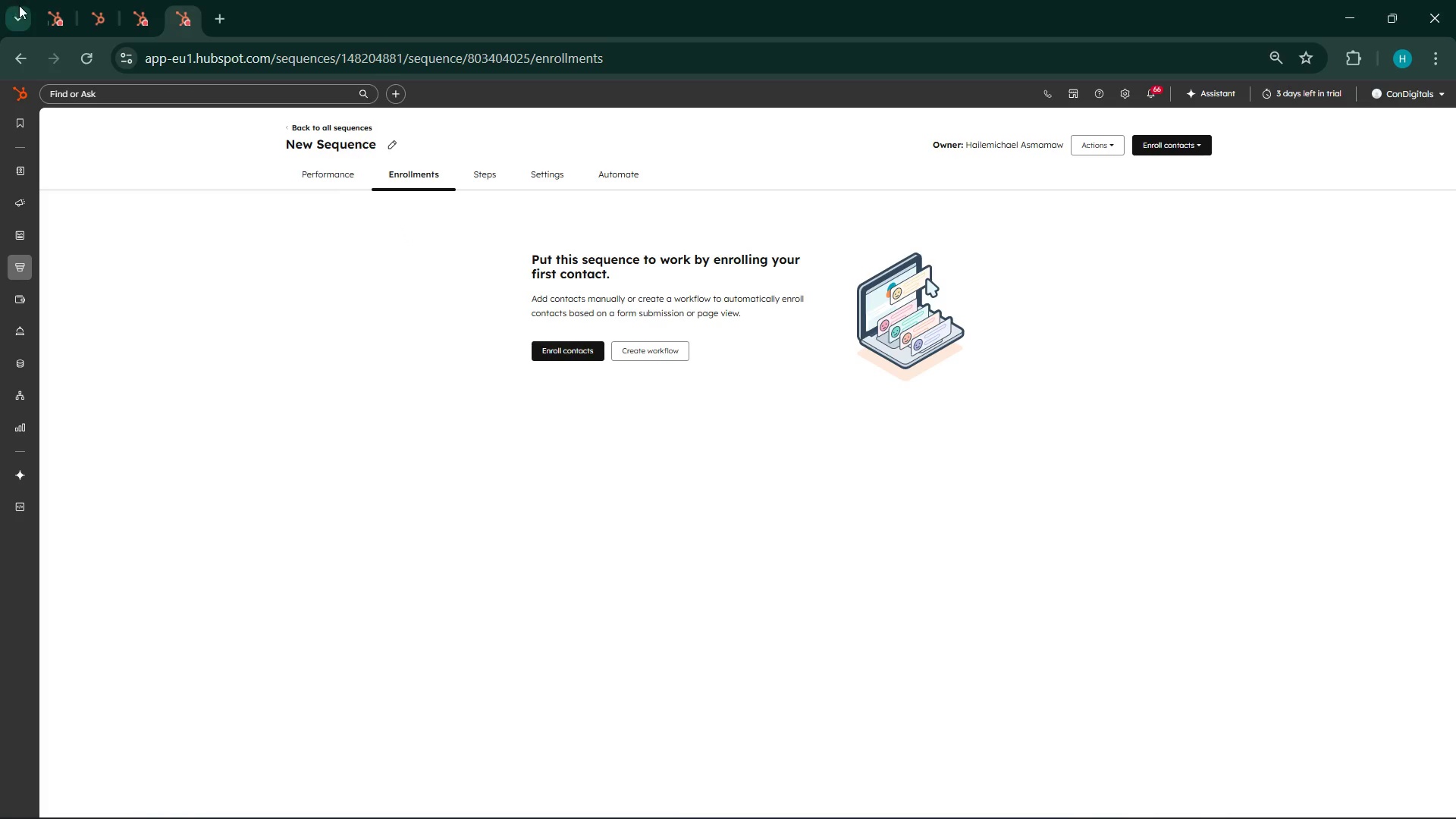 
left_click([58, 17])
 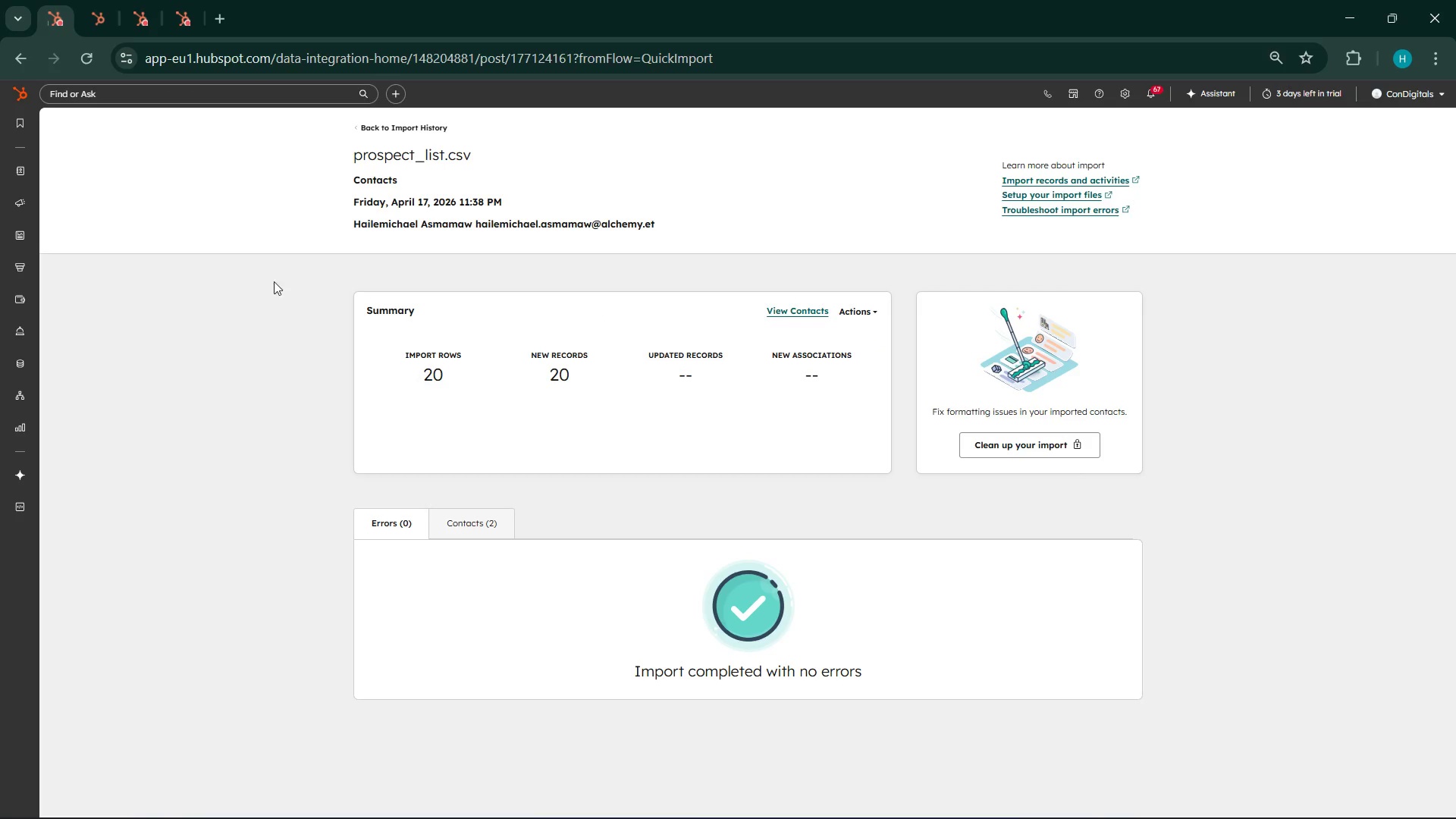 
scroll: coordinate [290, 299], scroll_direction: up, amount: 5.0
 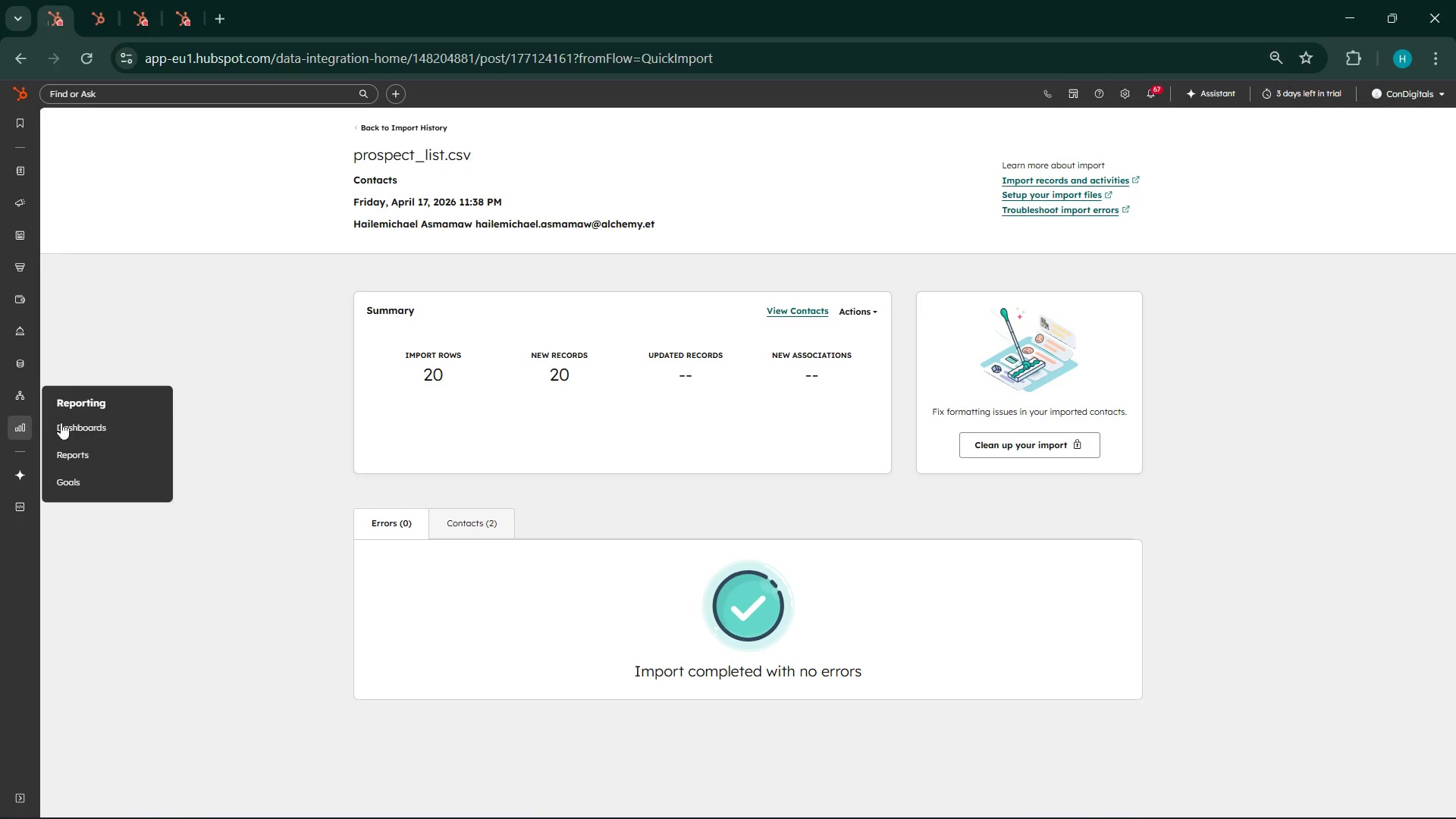 
left_click([80, 422])
 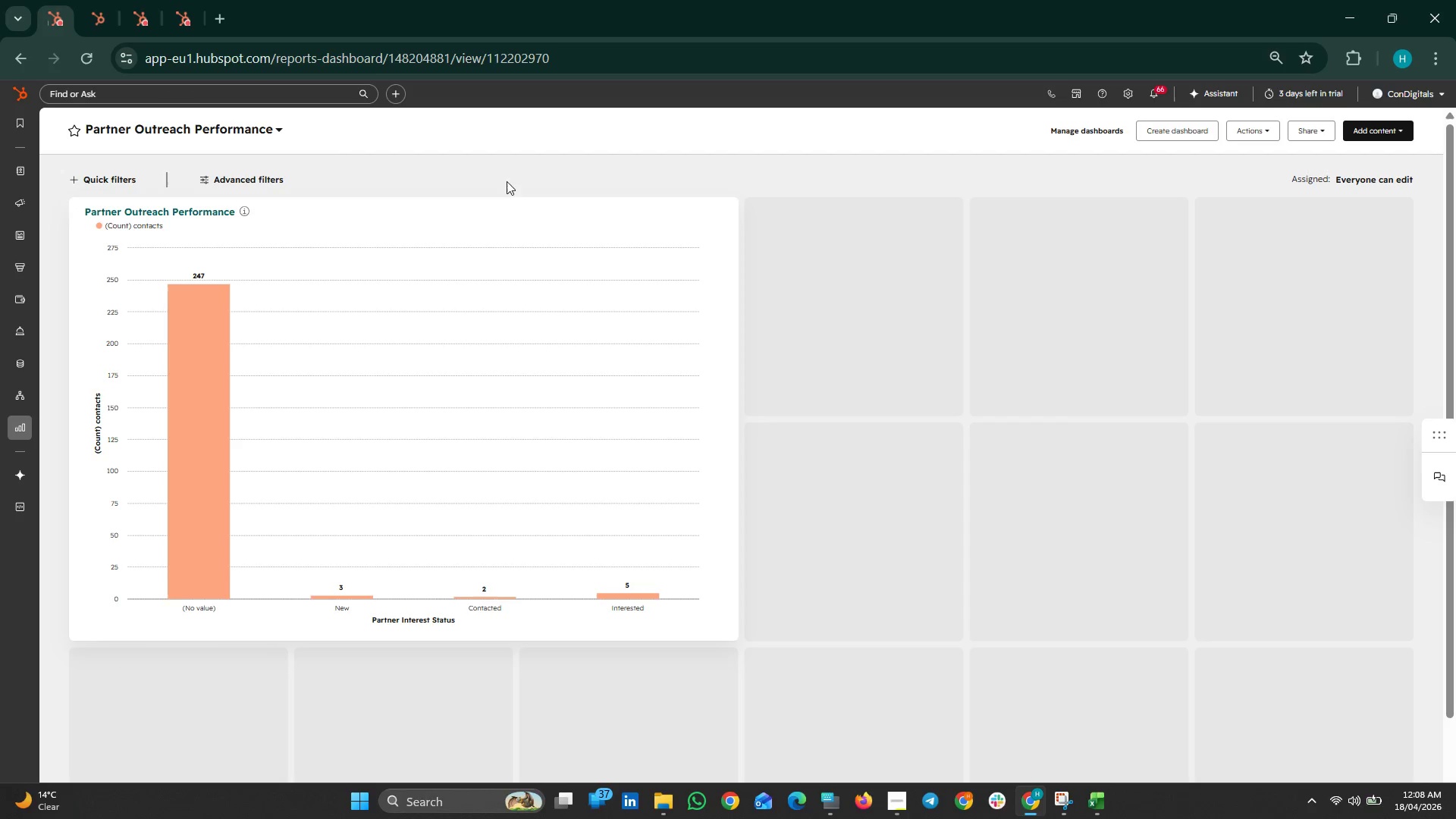 
wait(24.25)
 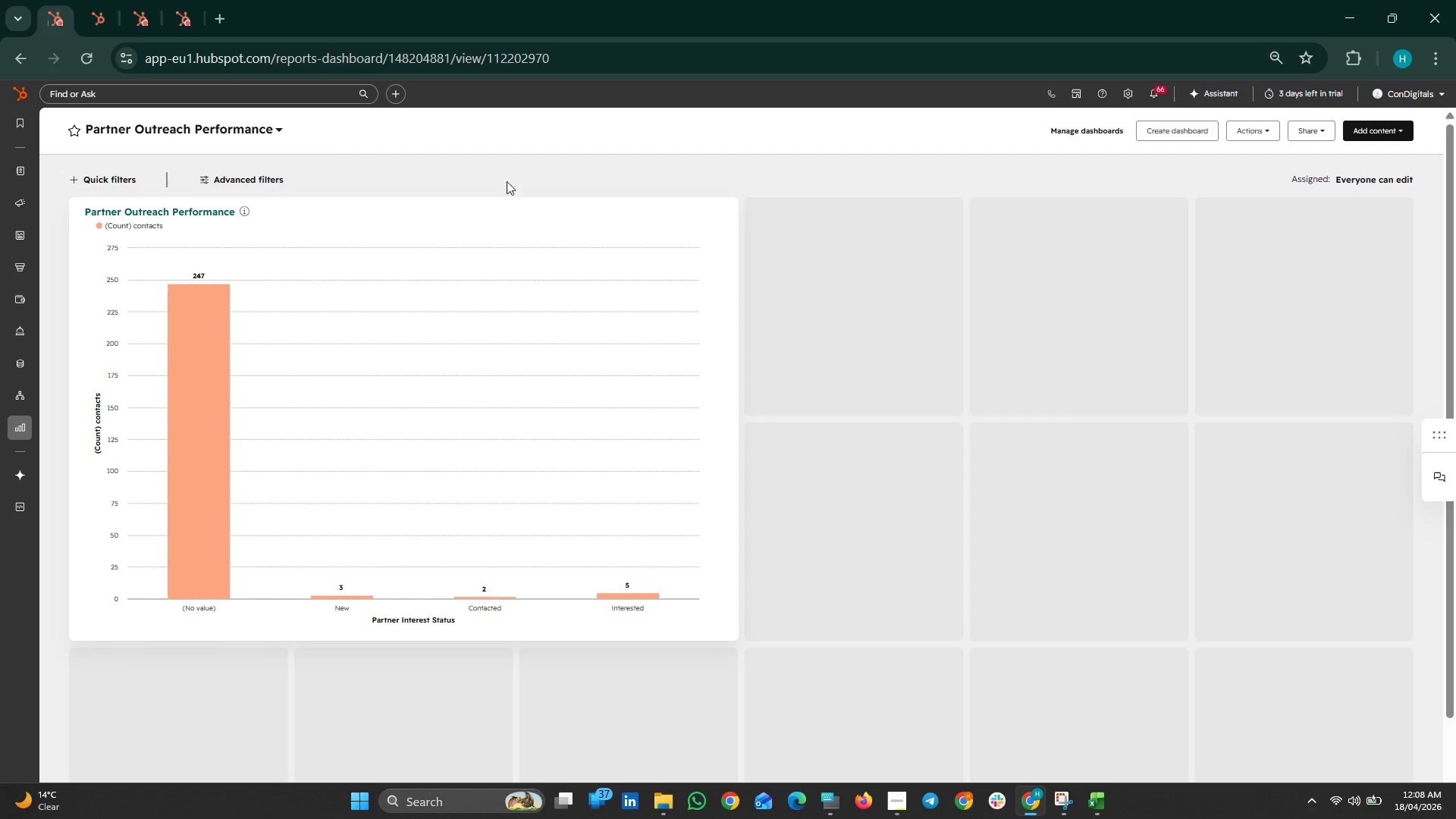 
left_click([1397, 128])
 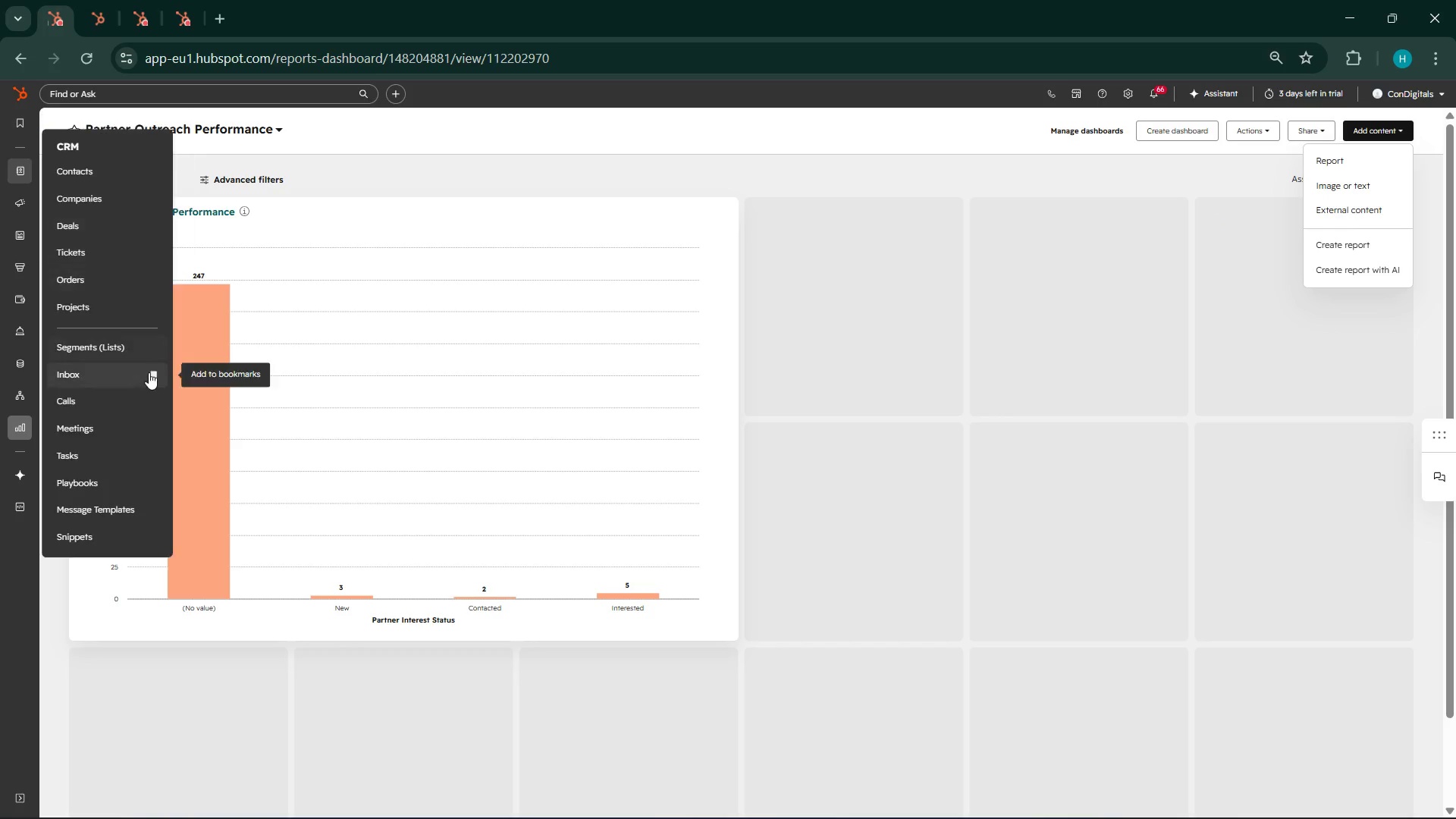 
wait(5.24)
 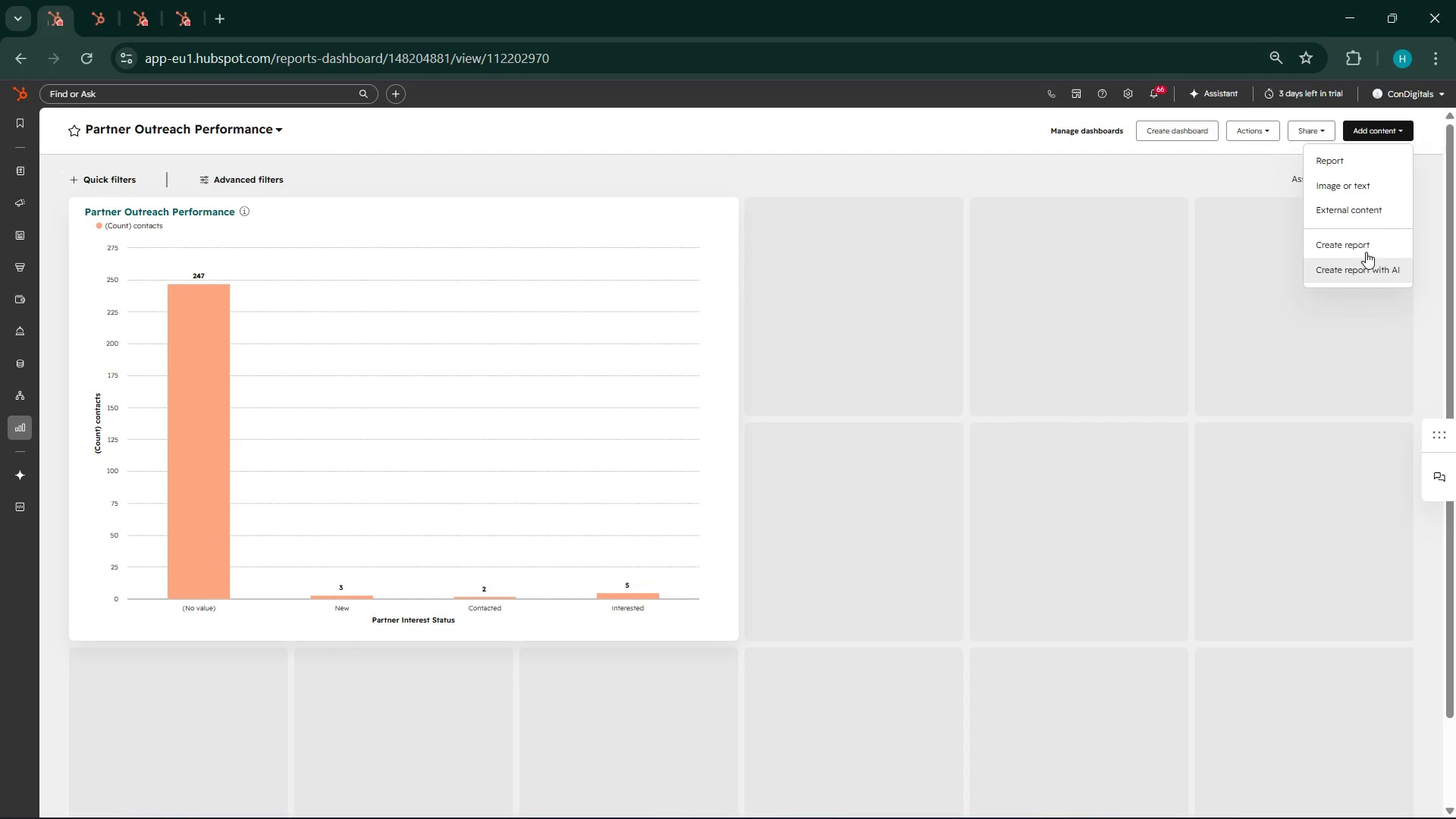 
mouse_move([52, 438])
 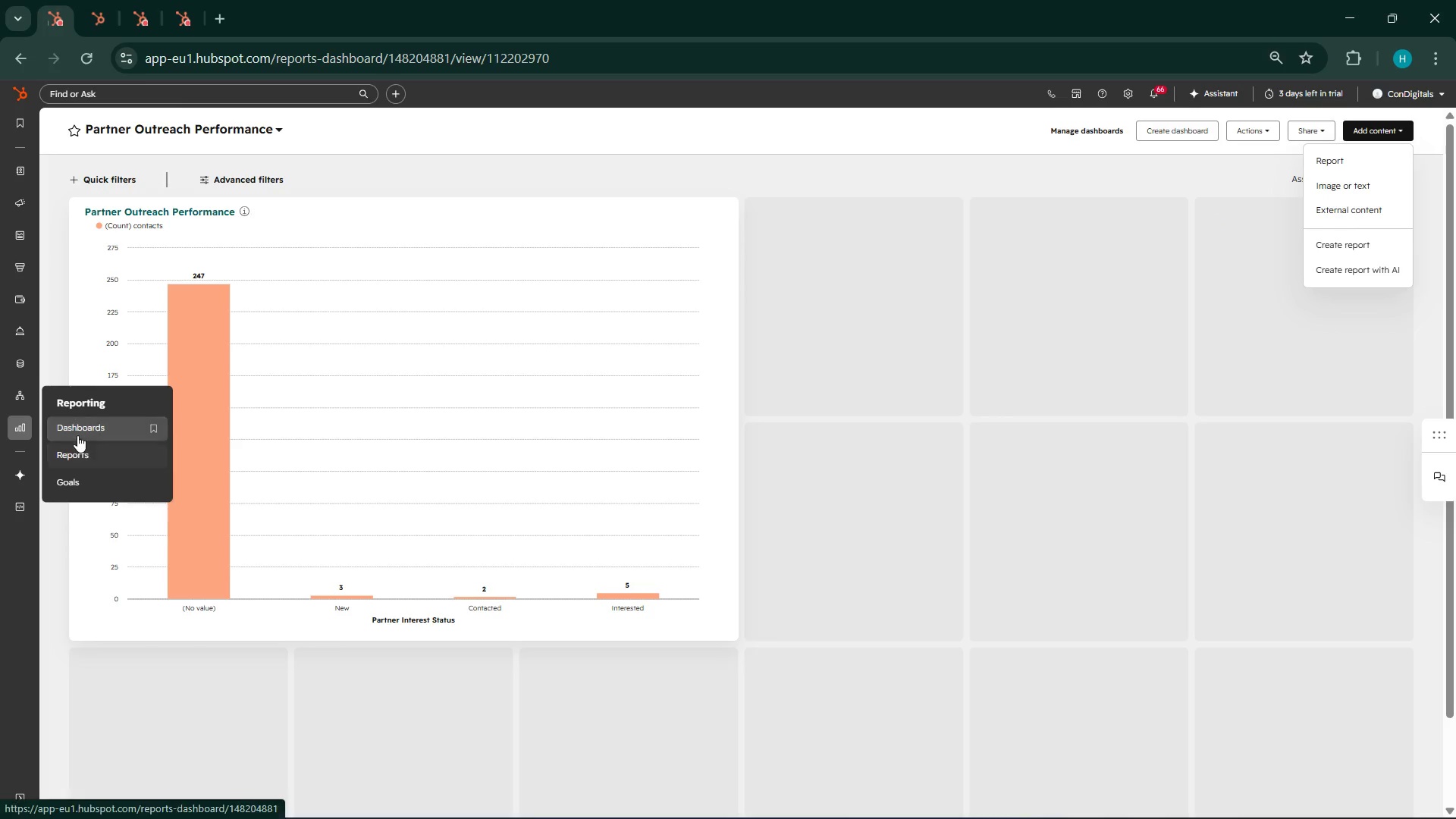 
left_click([77, 435])
 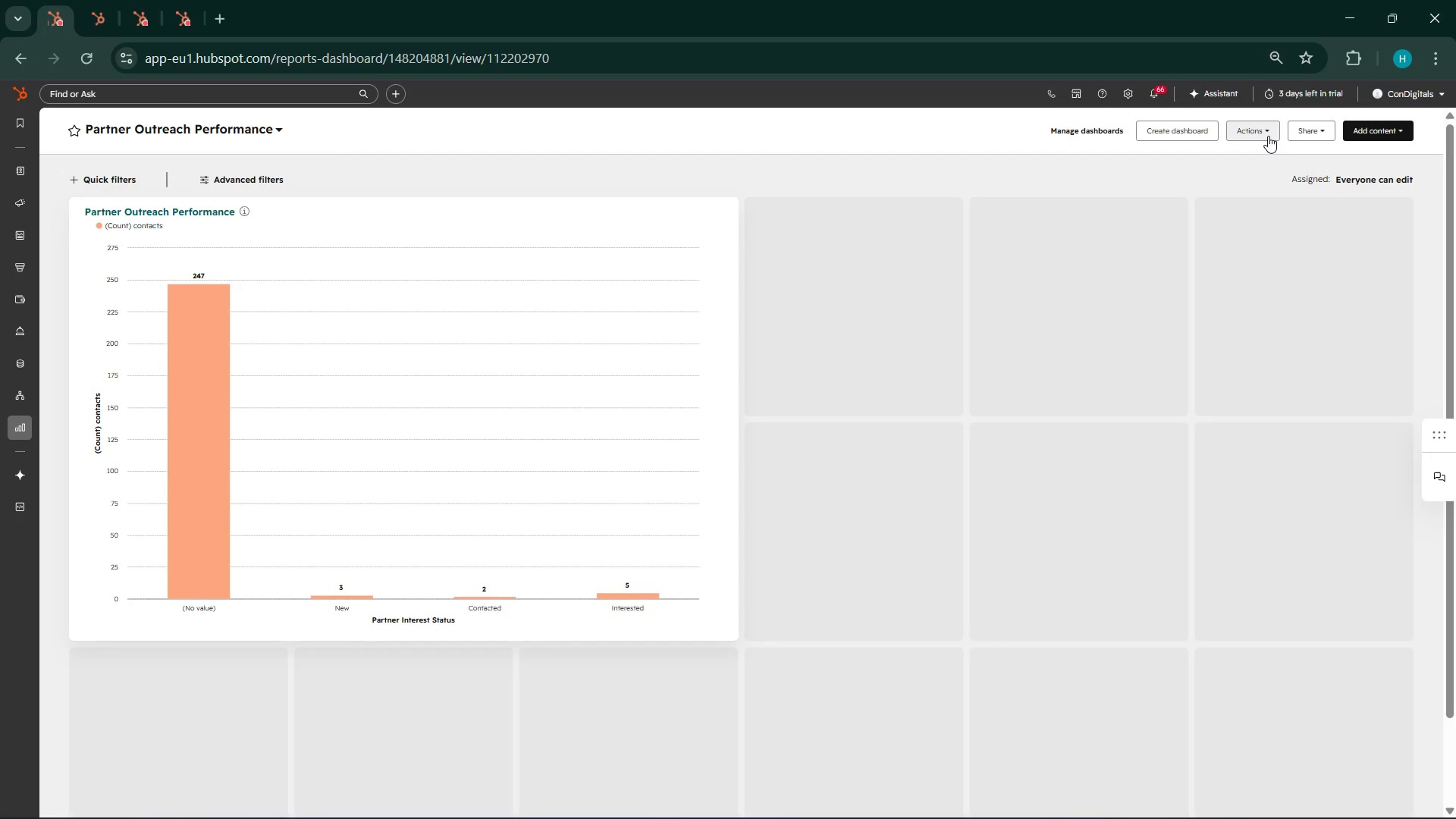 
wait(5.44)
 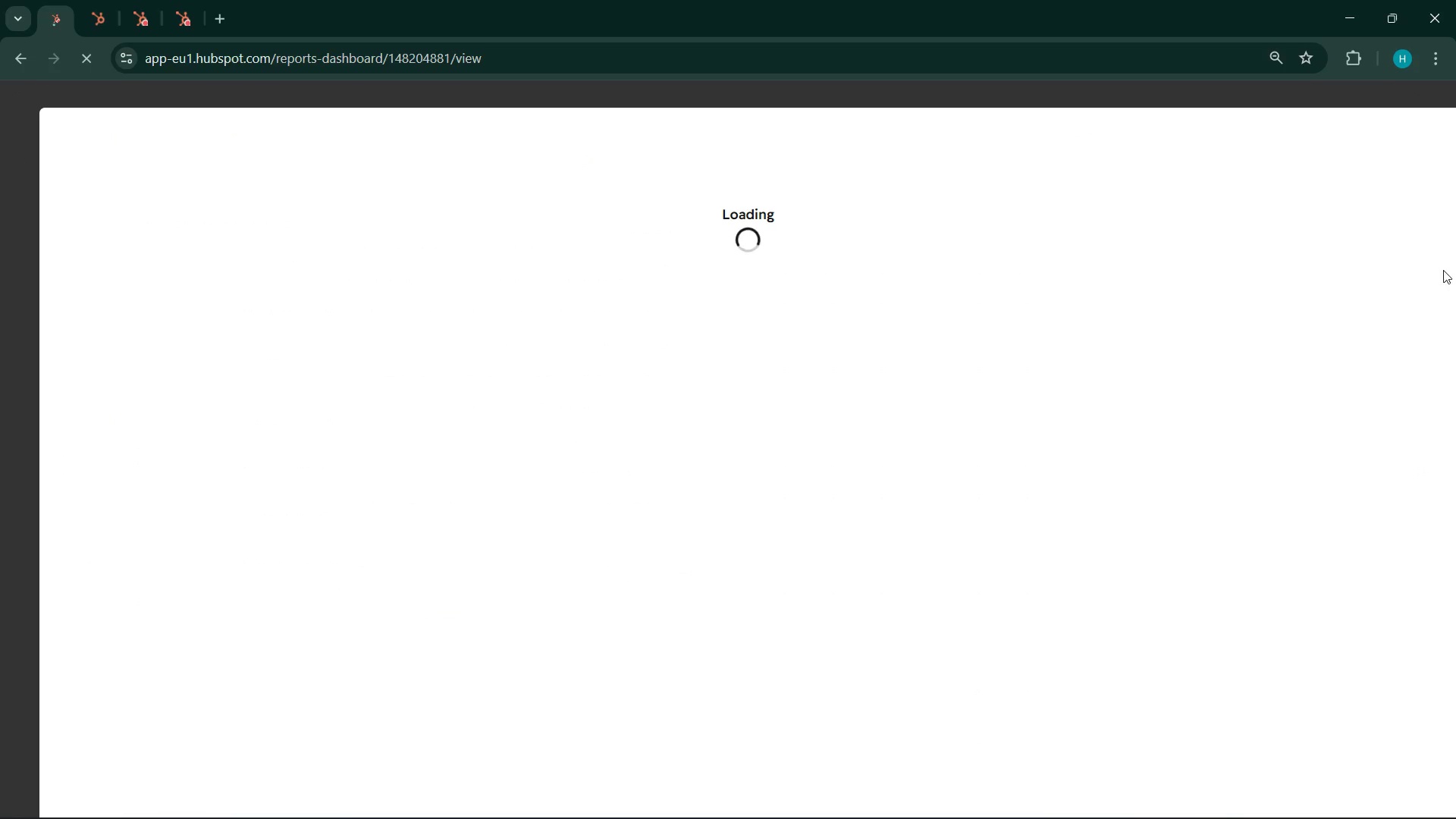 
left_click([1252, 134])
 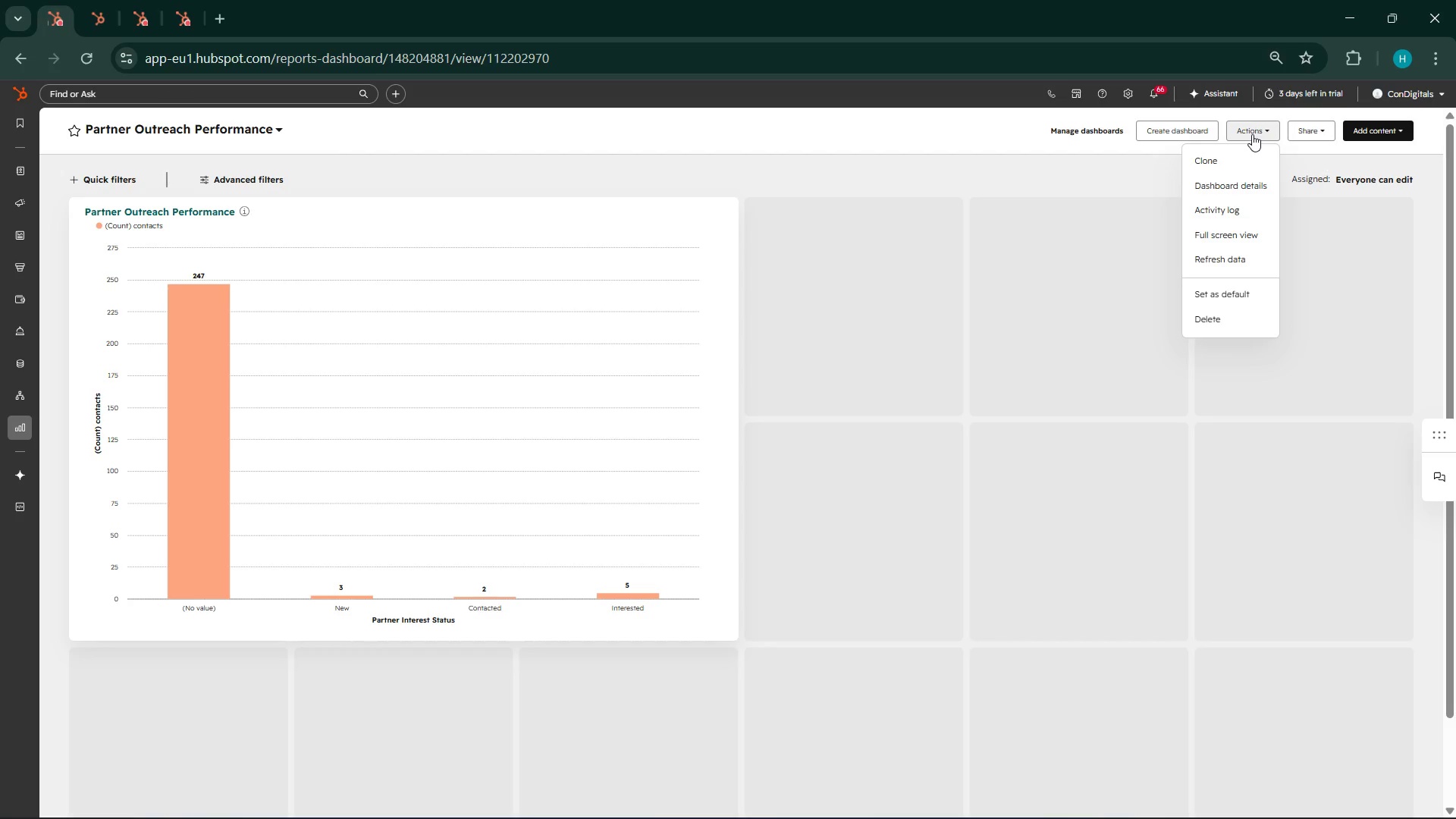 
left_click([1252, 134])
 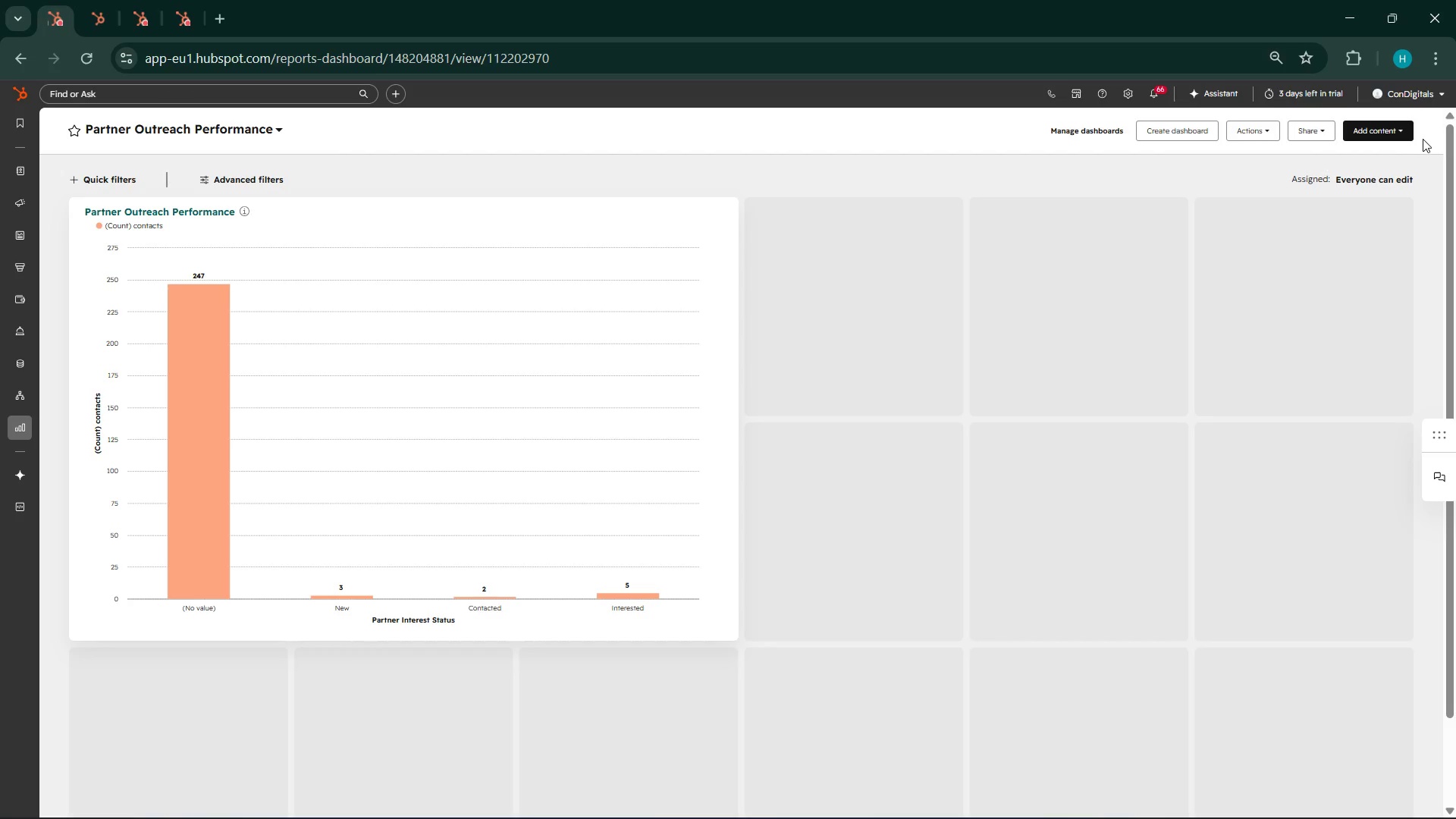 
left_click([1404, 135])
 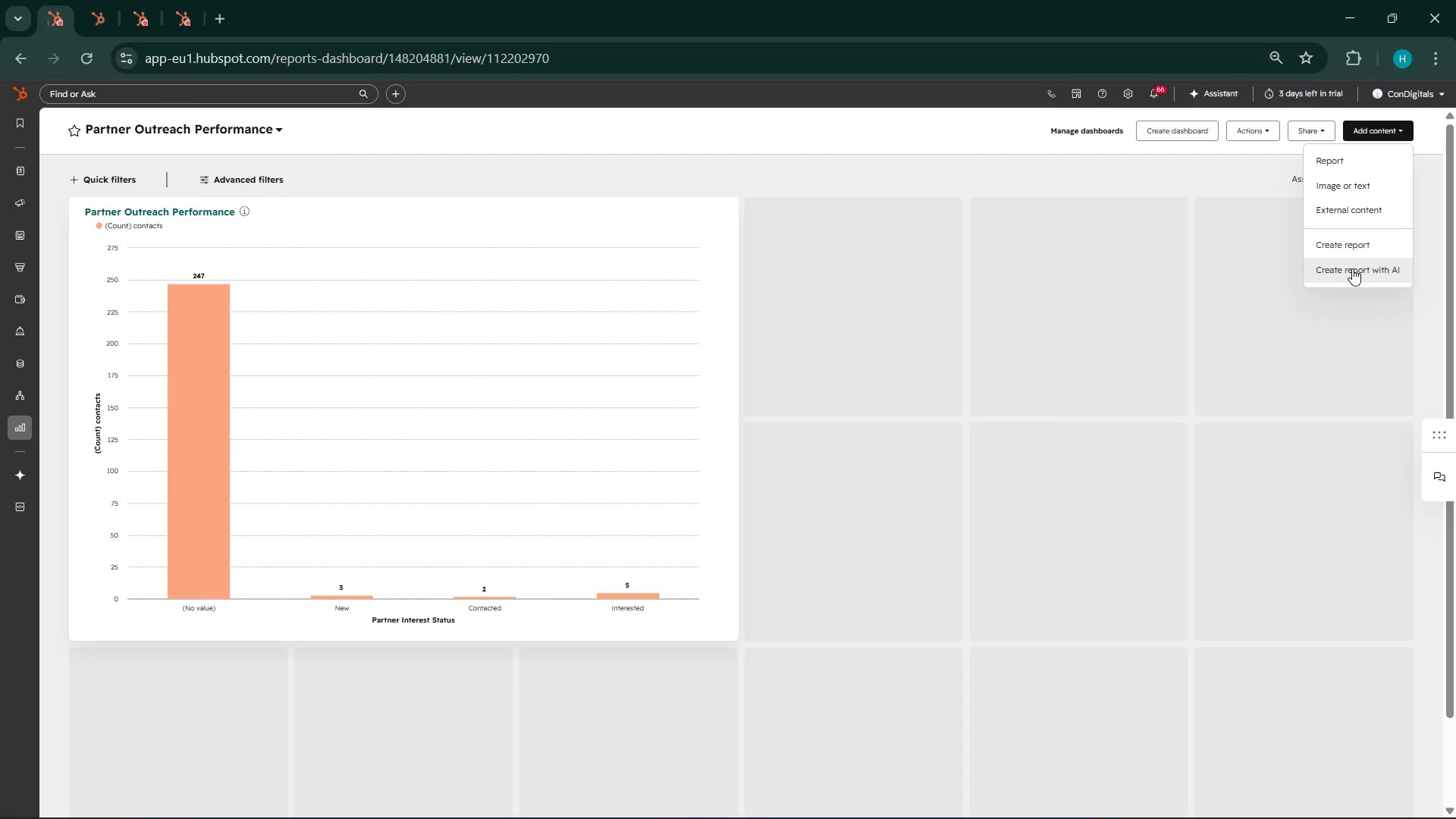 
wait(6.66)
 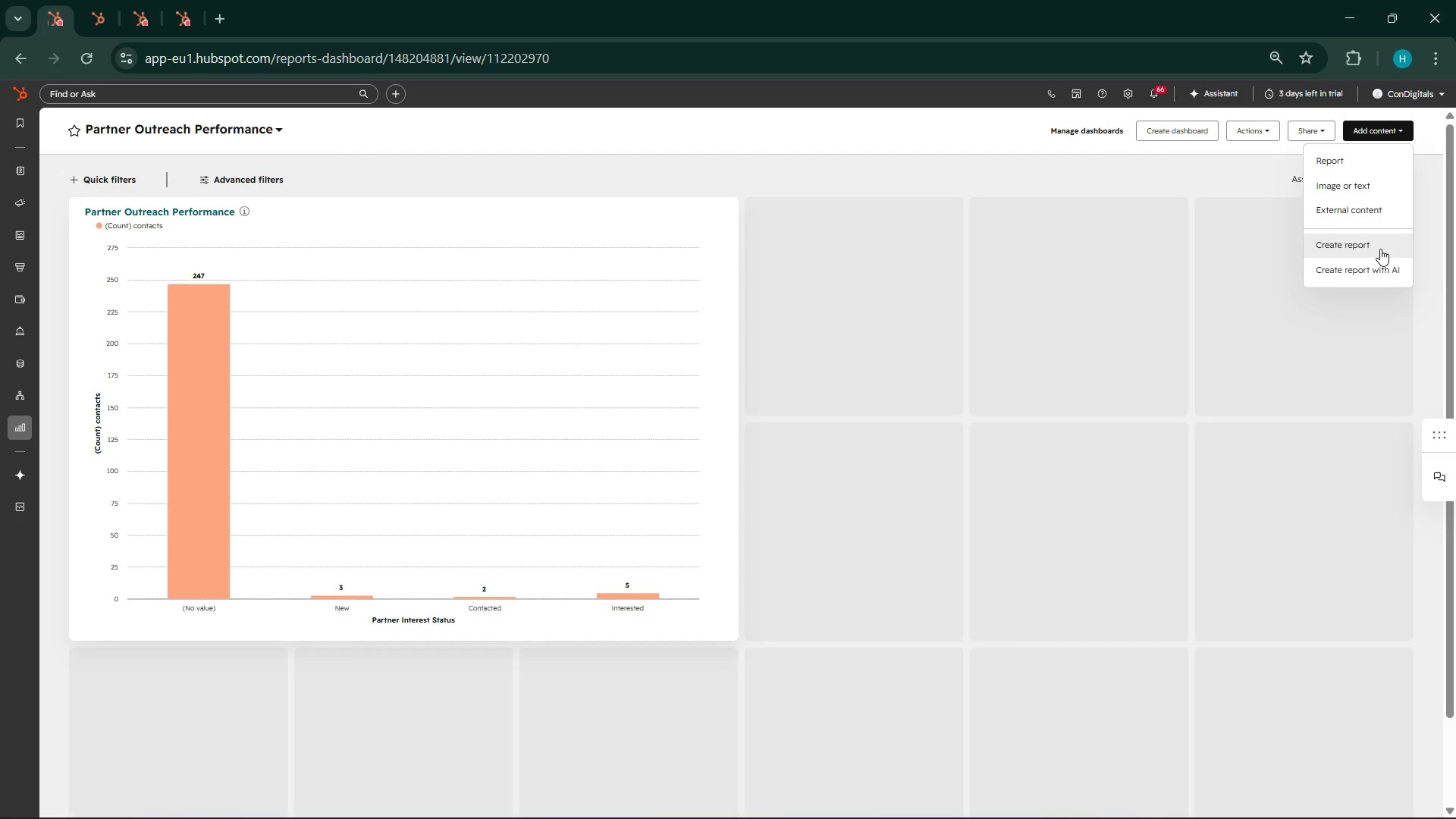 
left_click([1195, 134])
 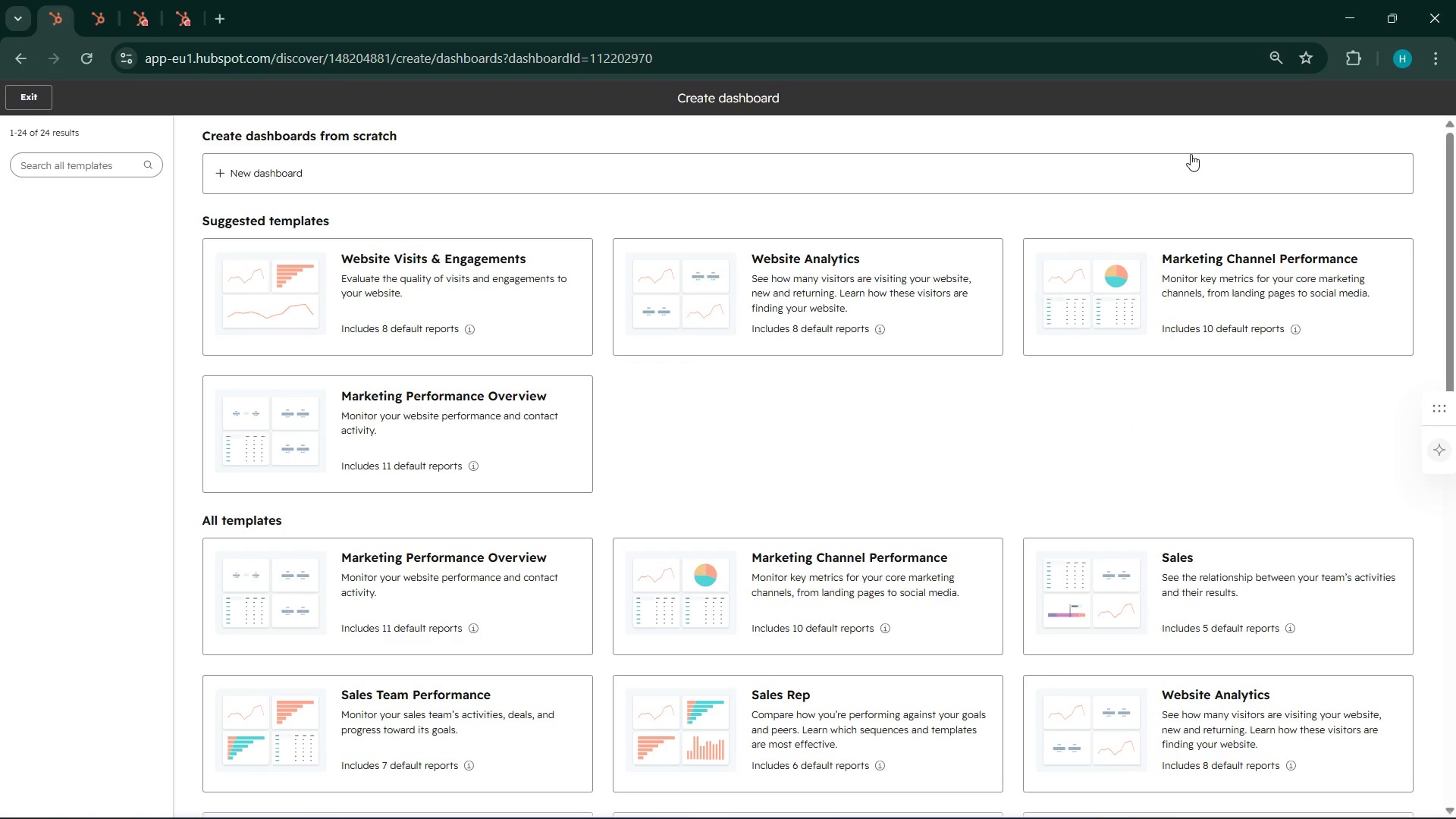 
left_click([322, 160])
 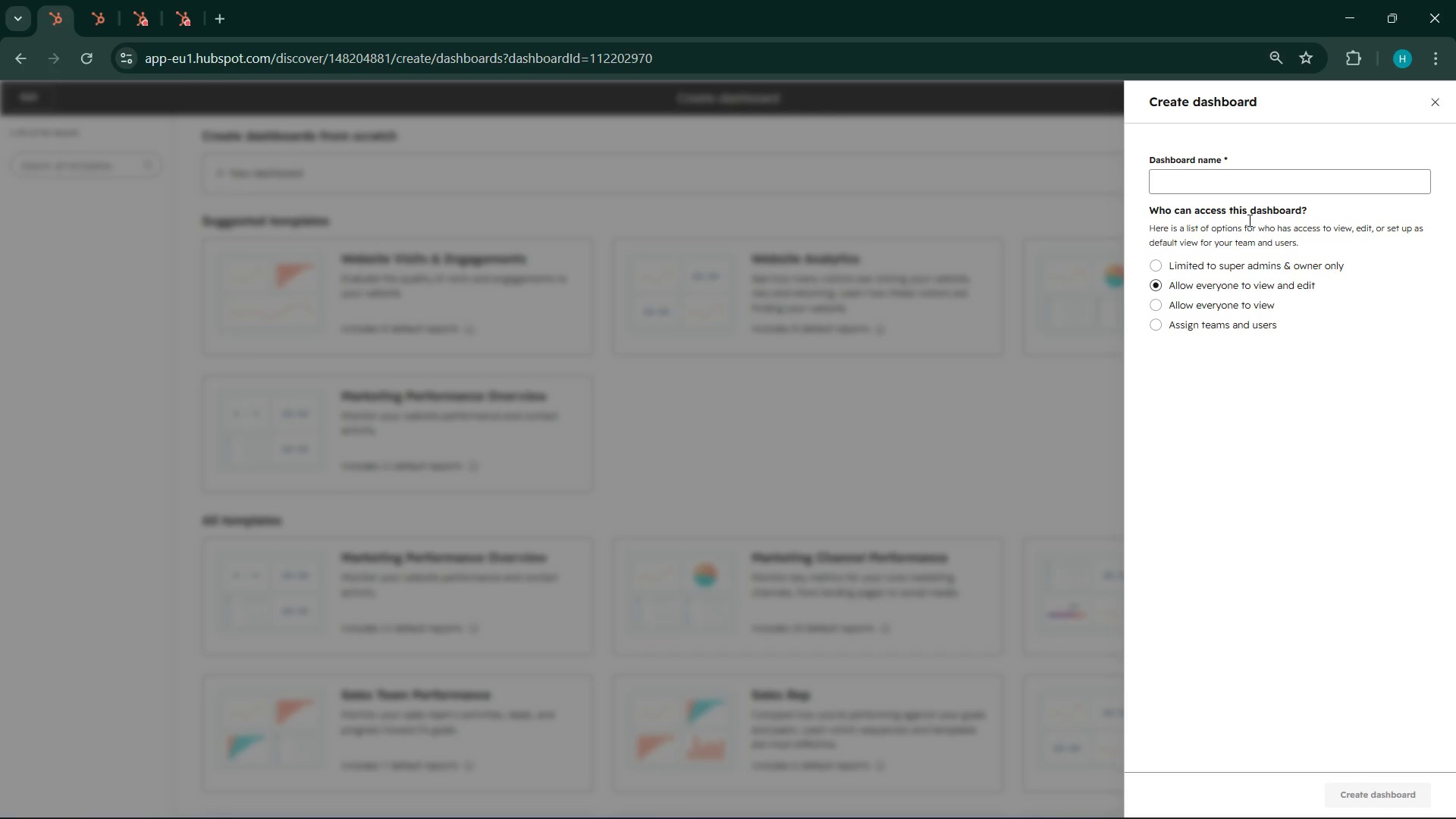 
left_click([1237, 201])
 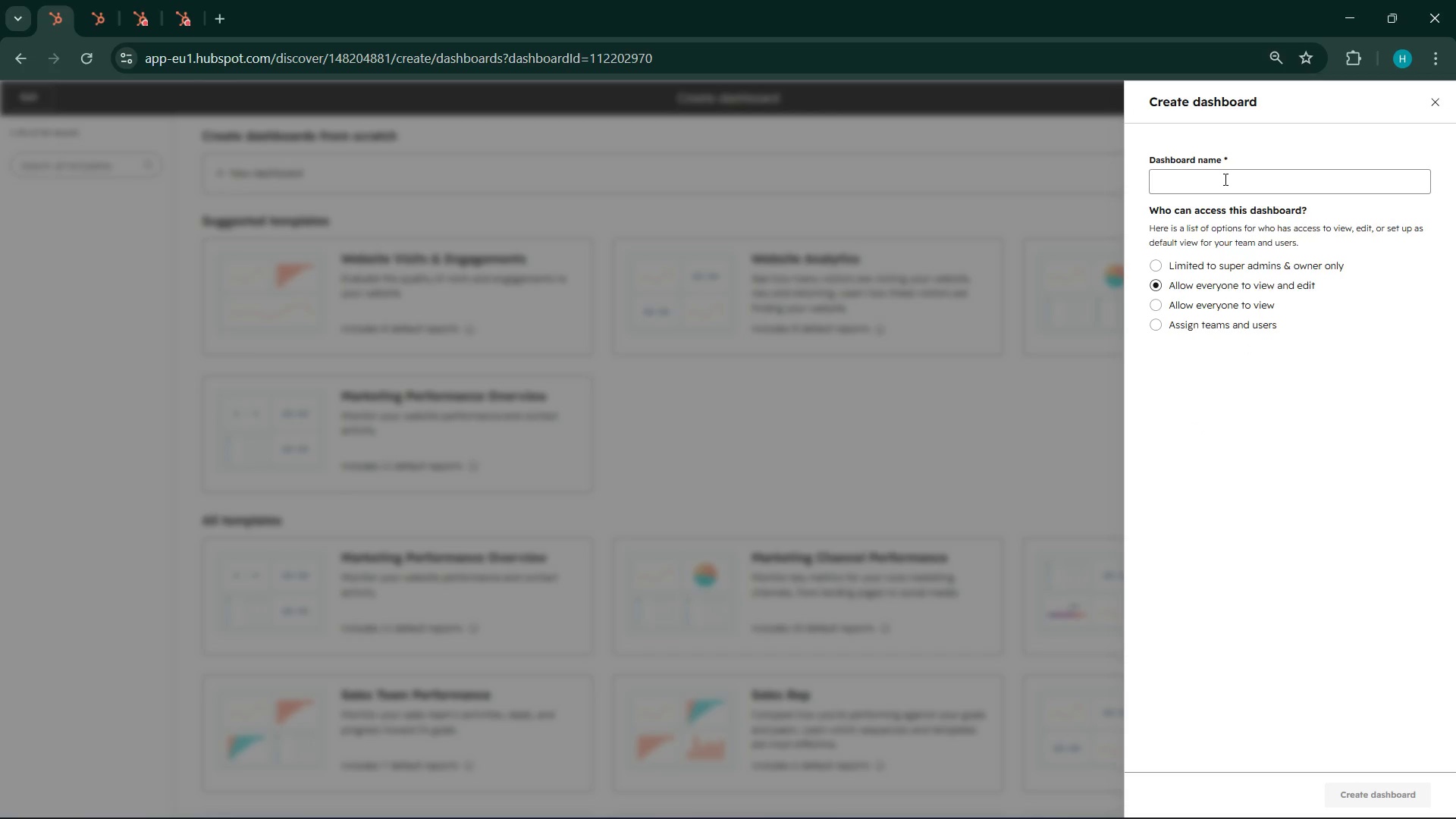 
left_click([1224, 179])
 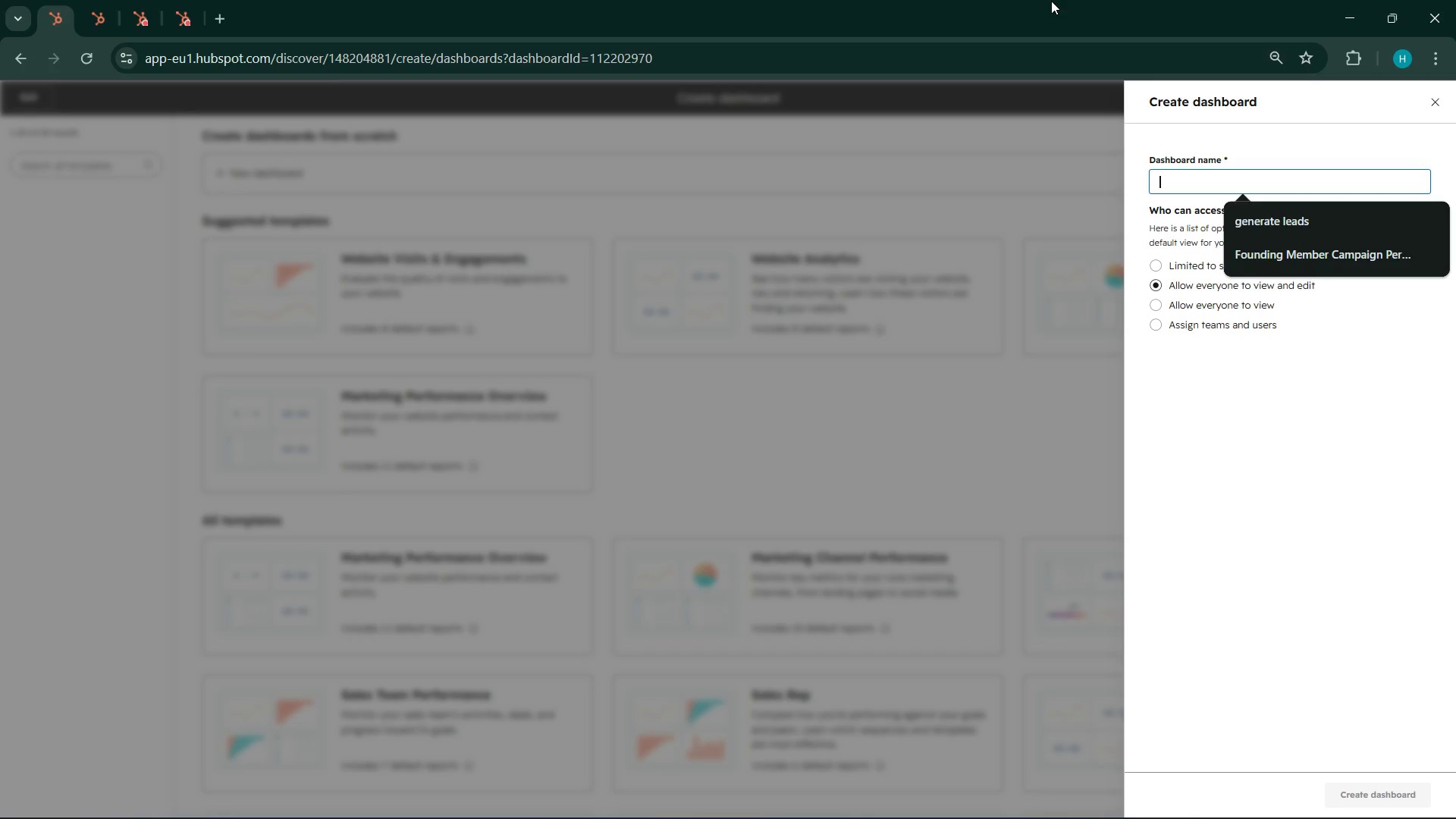 
wait(7.42)
 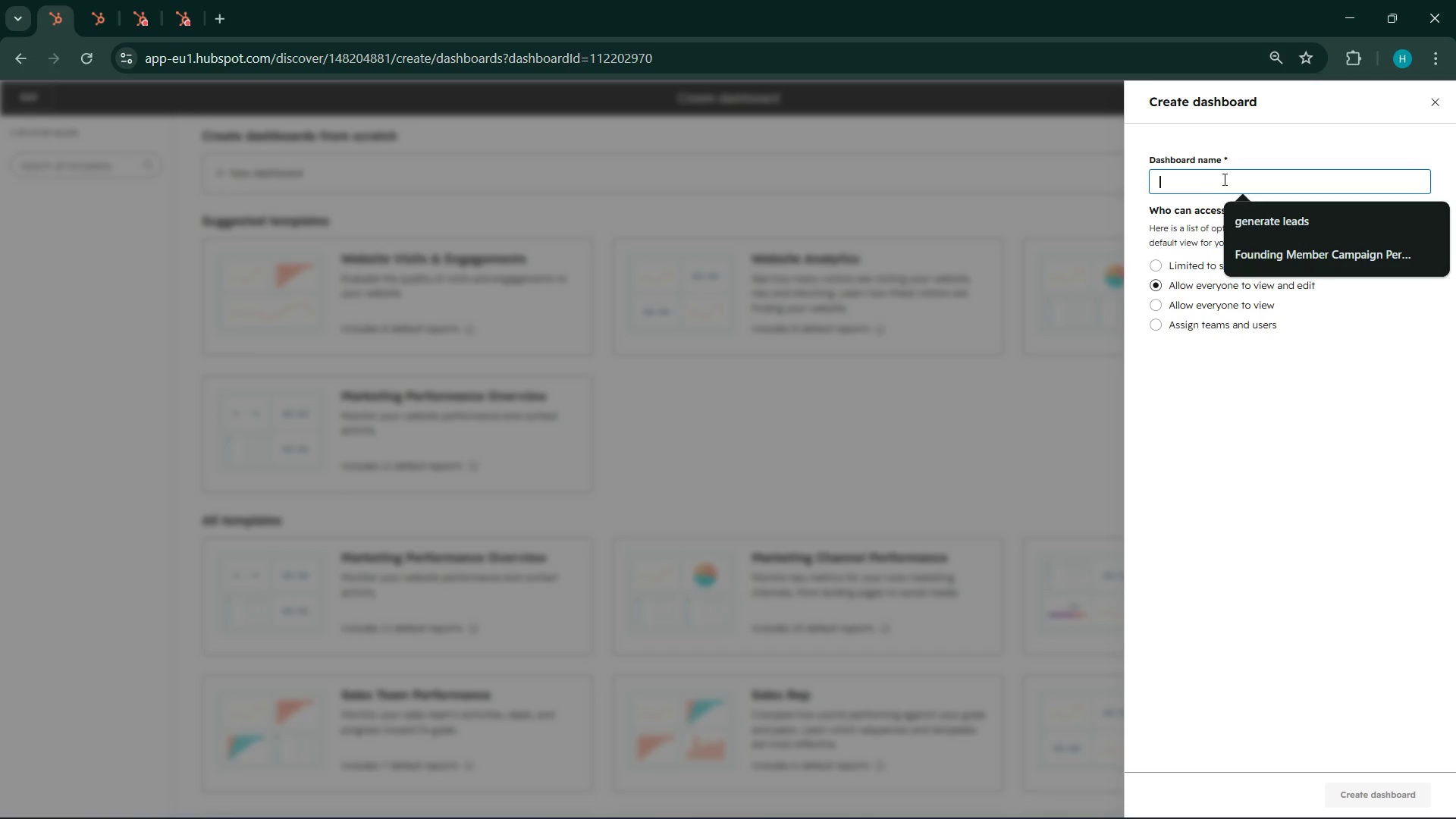 
type(Linkedin )
 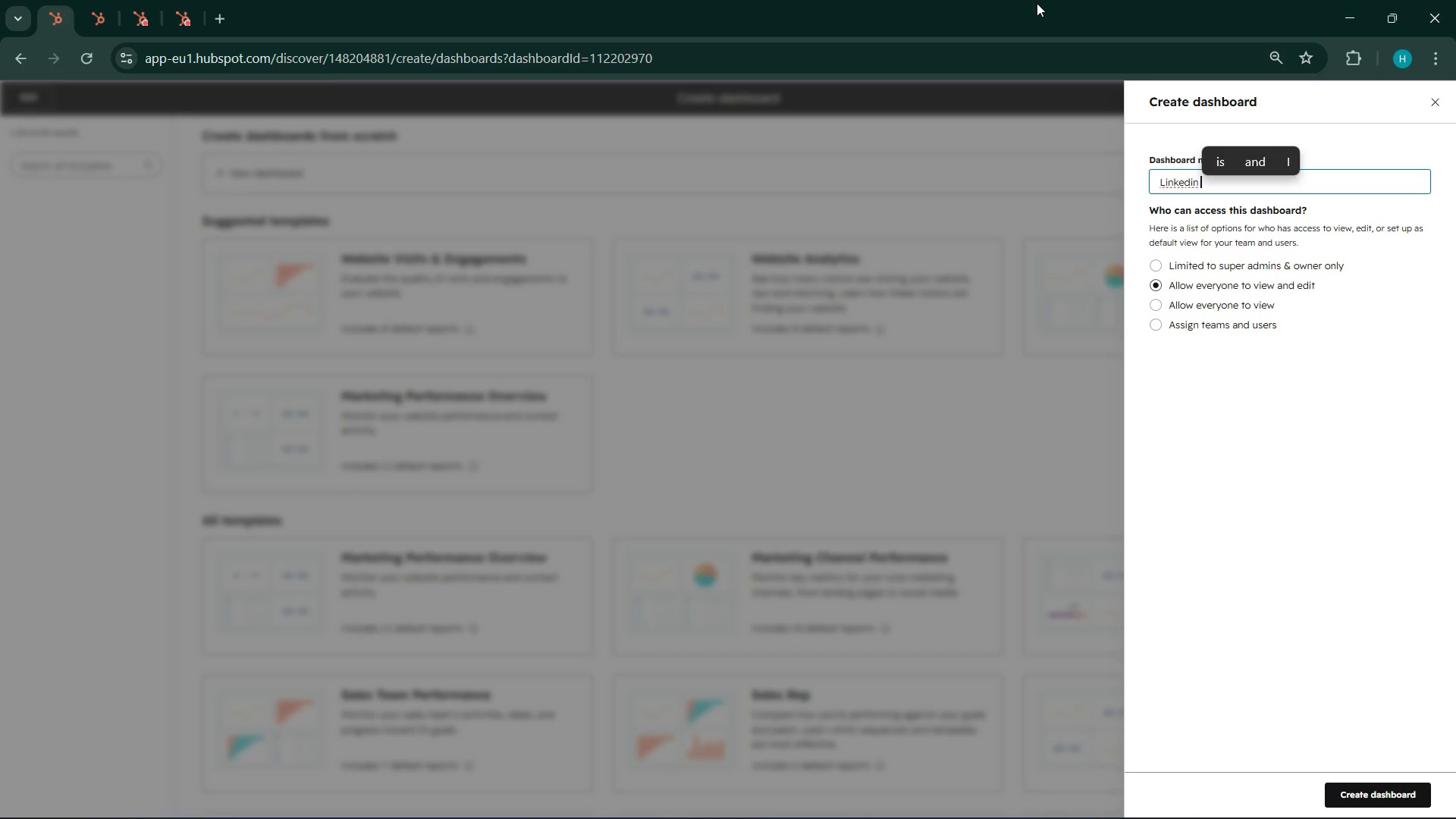 
wait(17.81)
 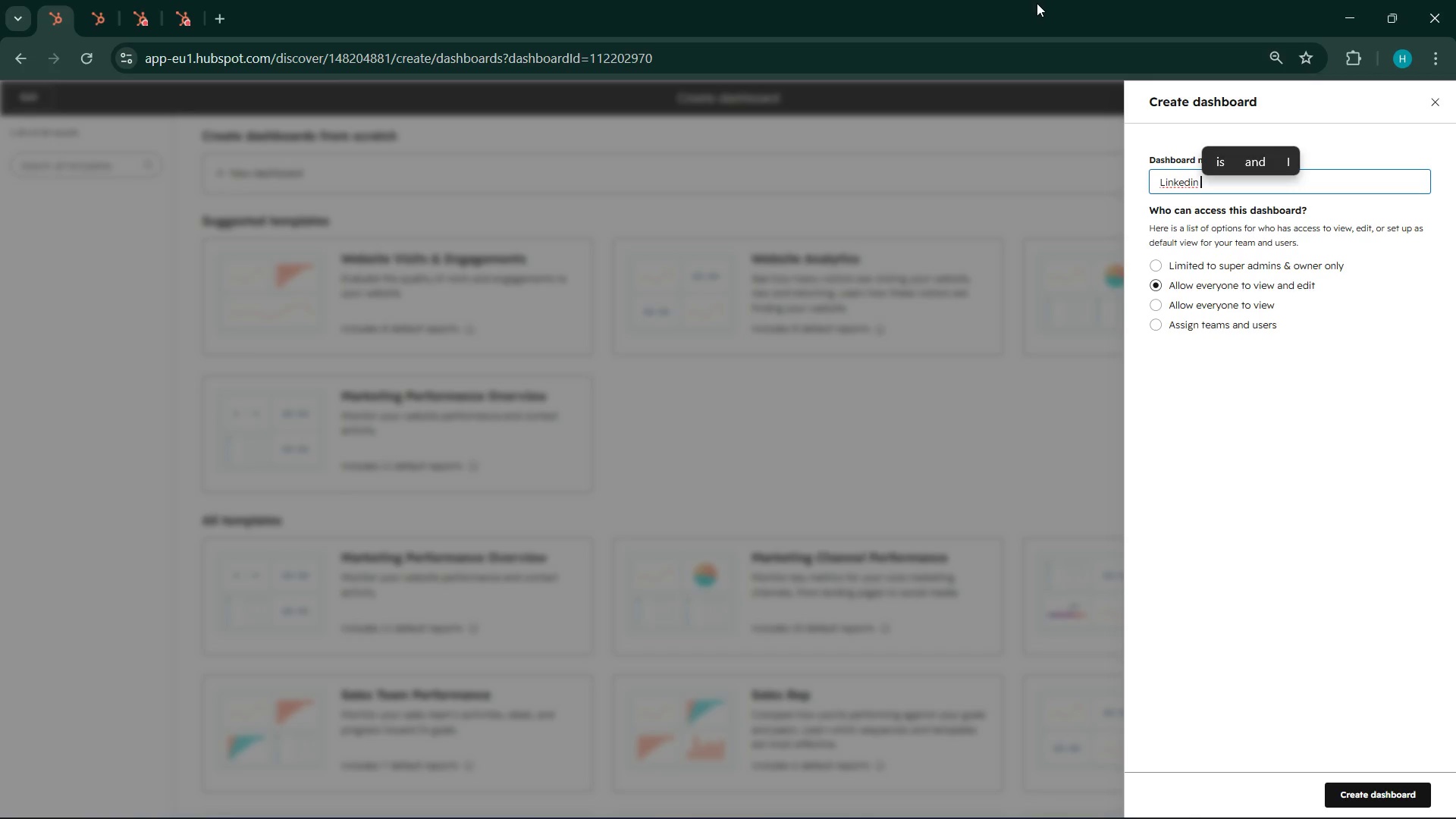 
key(Backspace)
 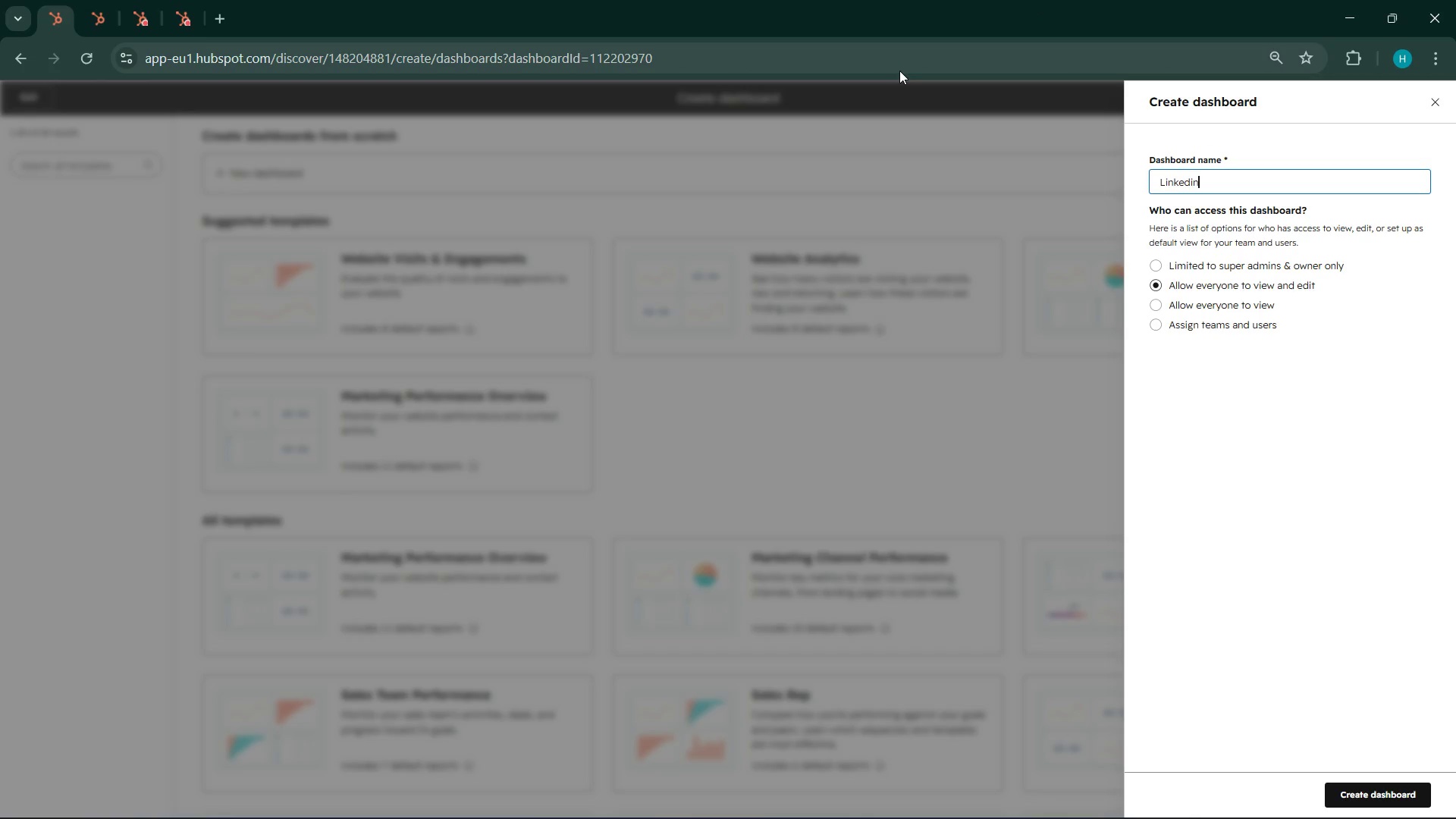 
key(Backspace)
 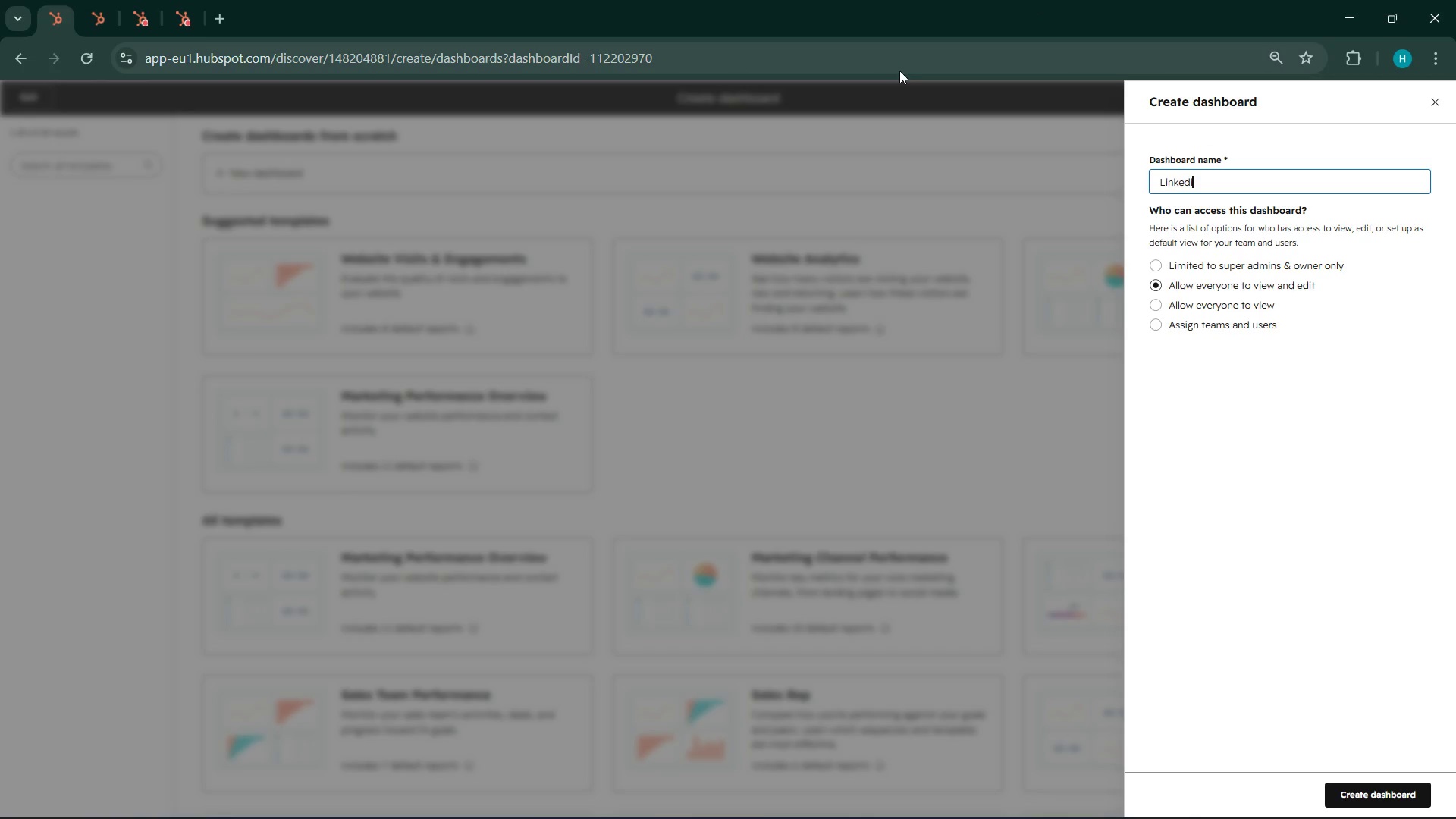 
key(Backspace)
 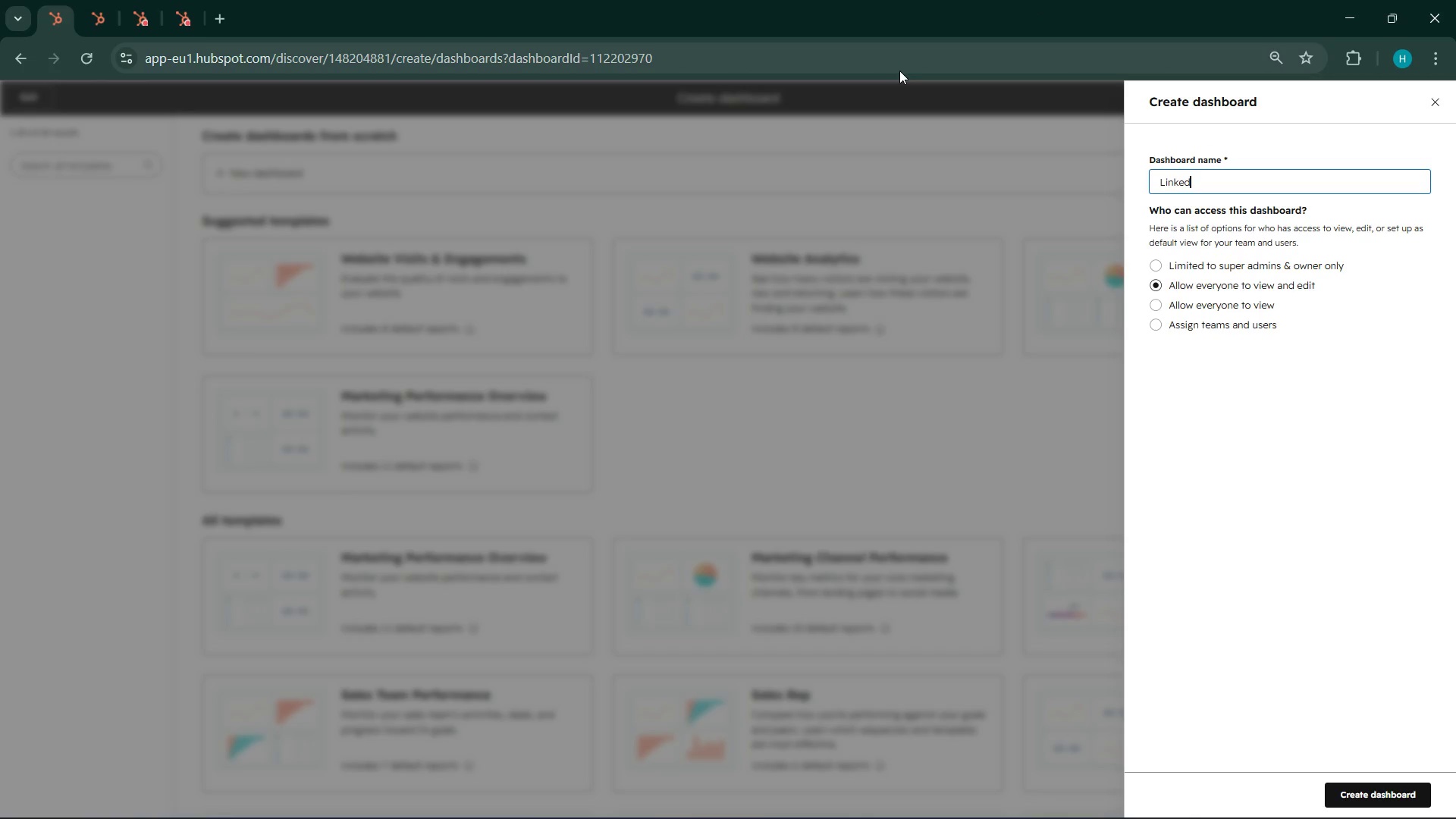 
type(In )
 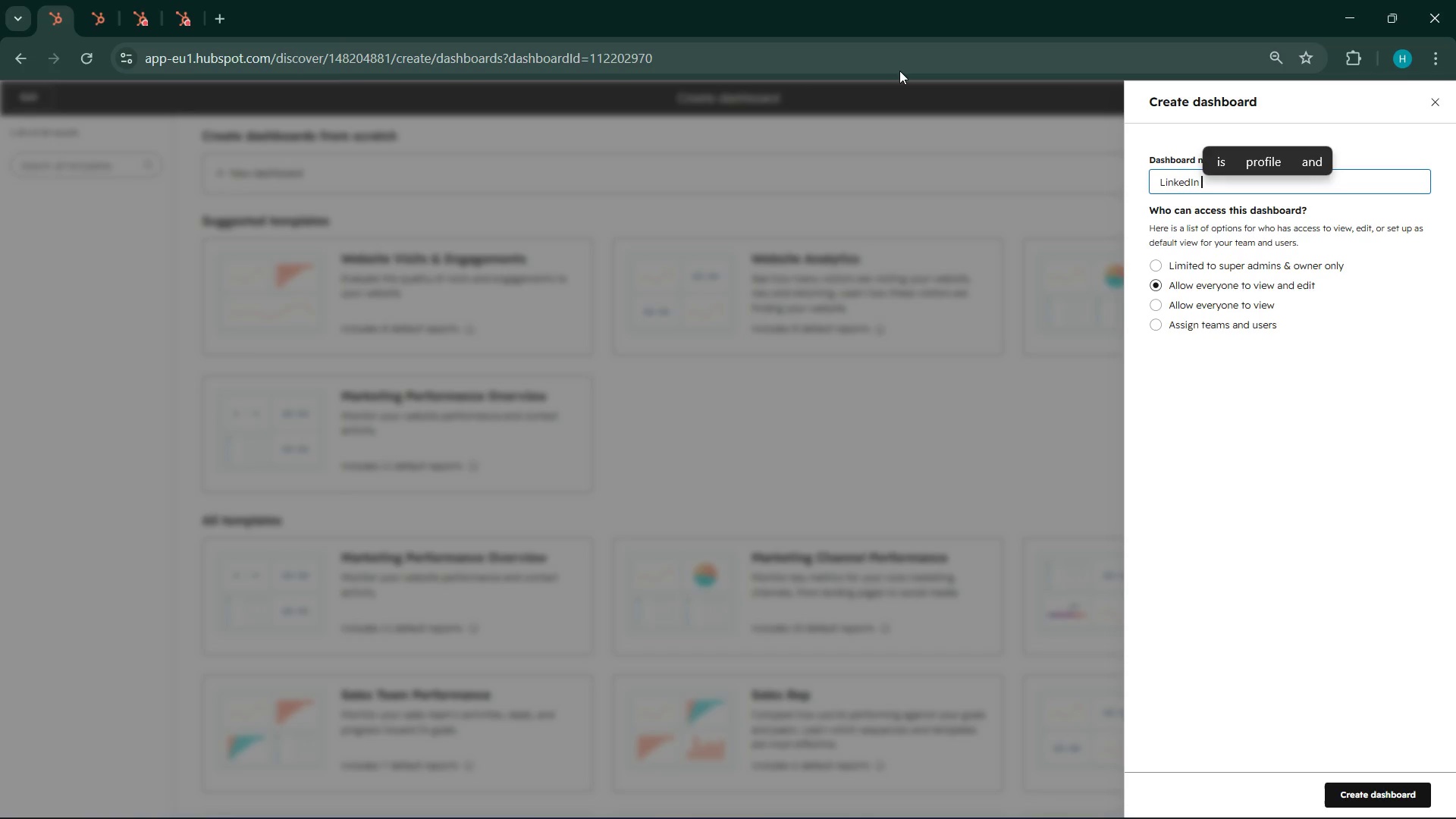 
type(Prospecting )
 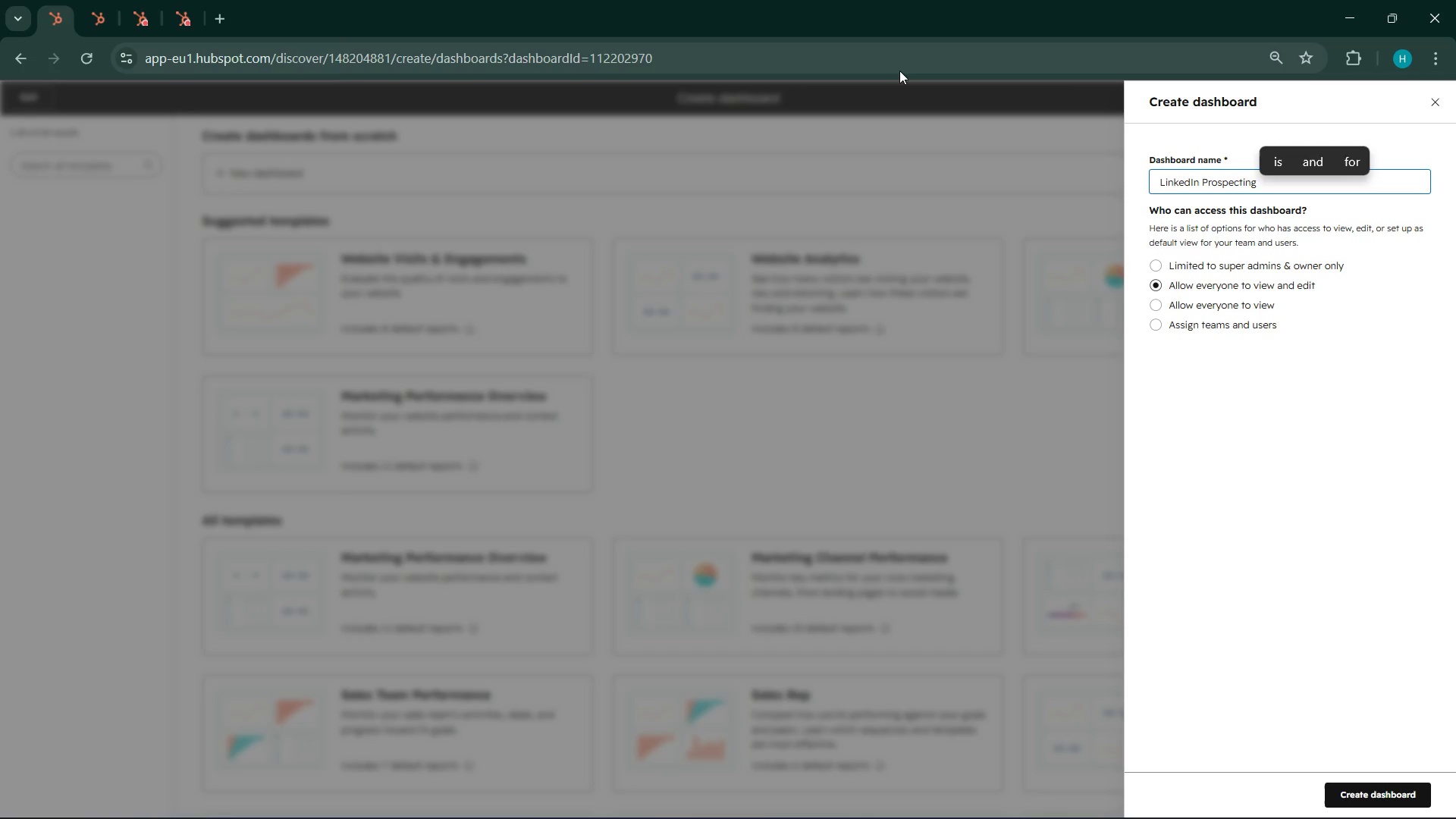 
type(Performance)
 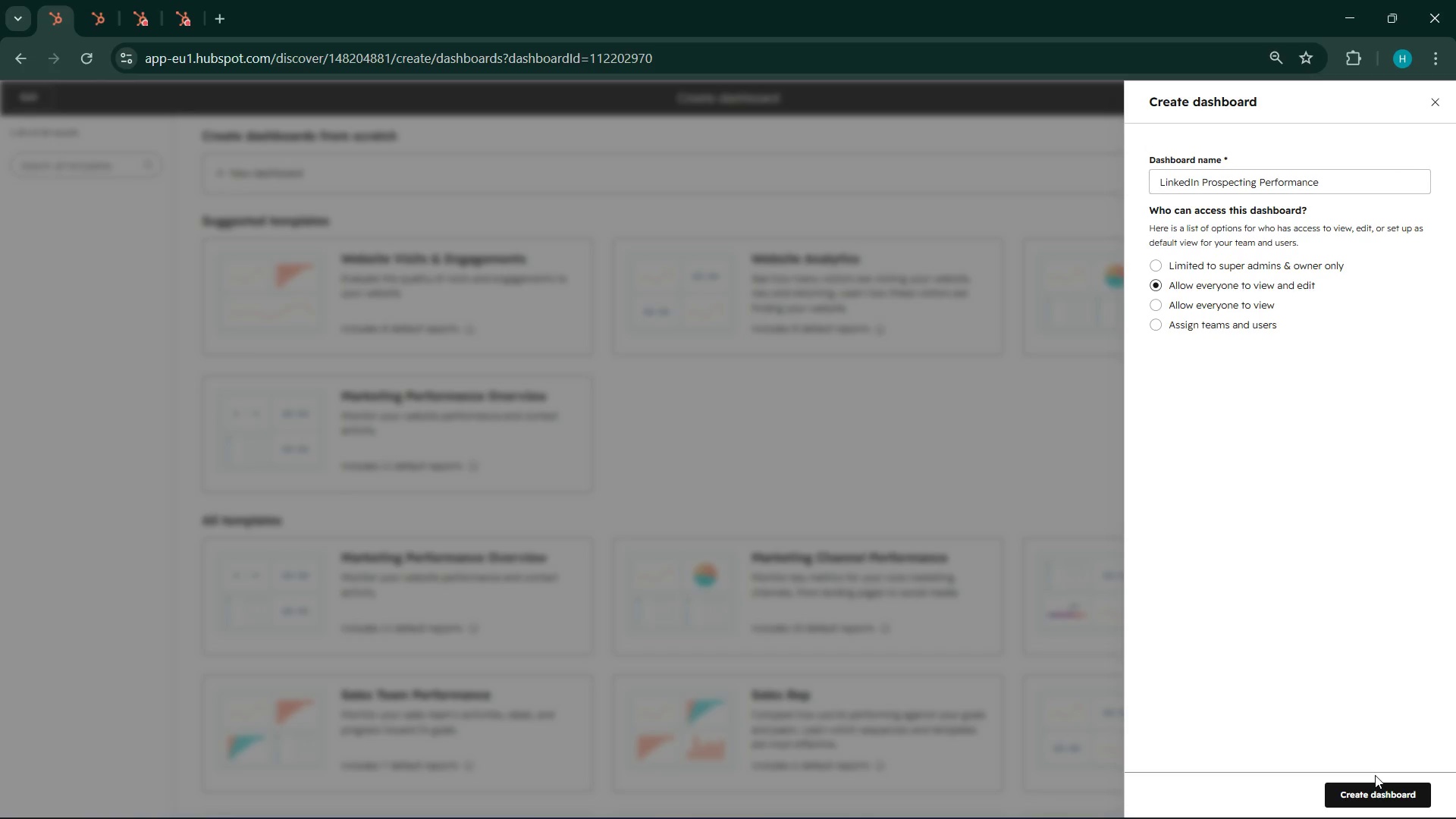 
left_click([1375, 785])
 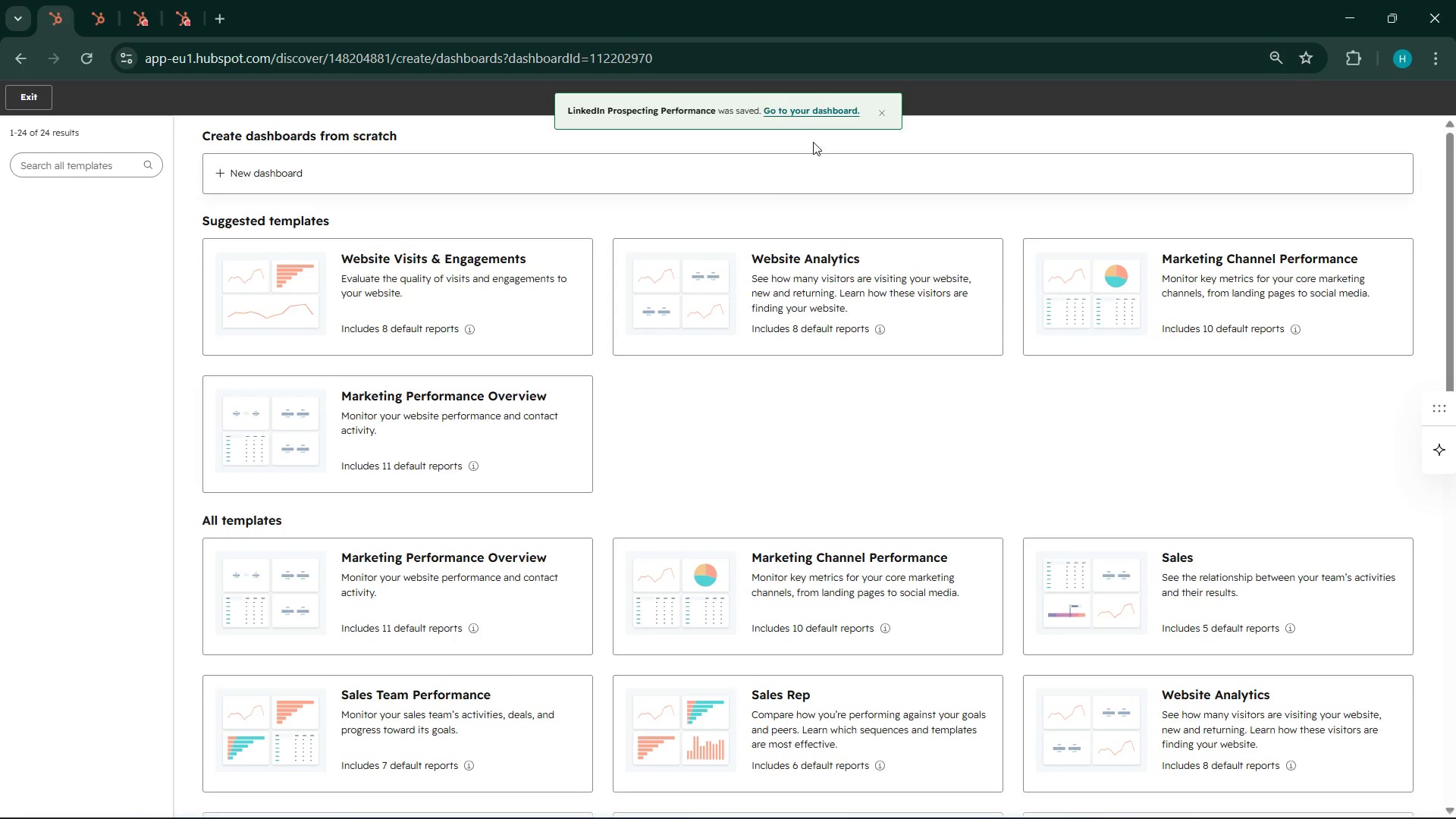 
left_click([811, 111])
 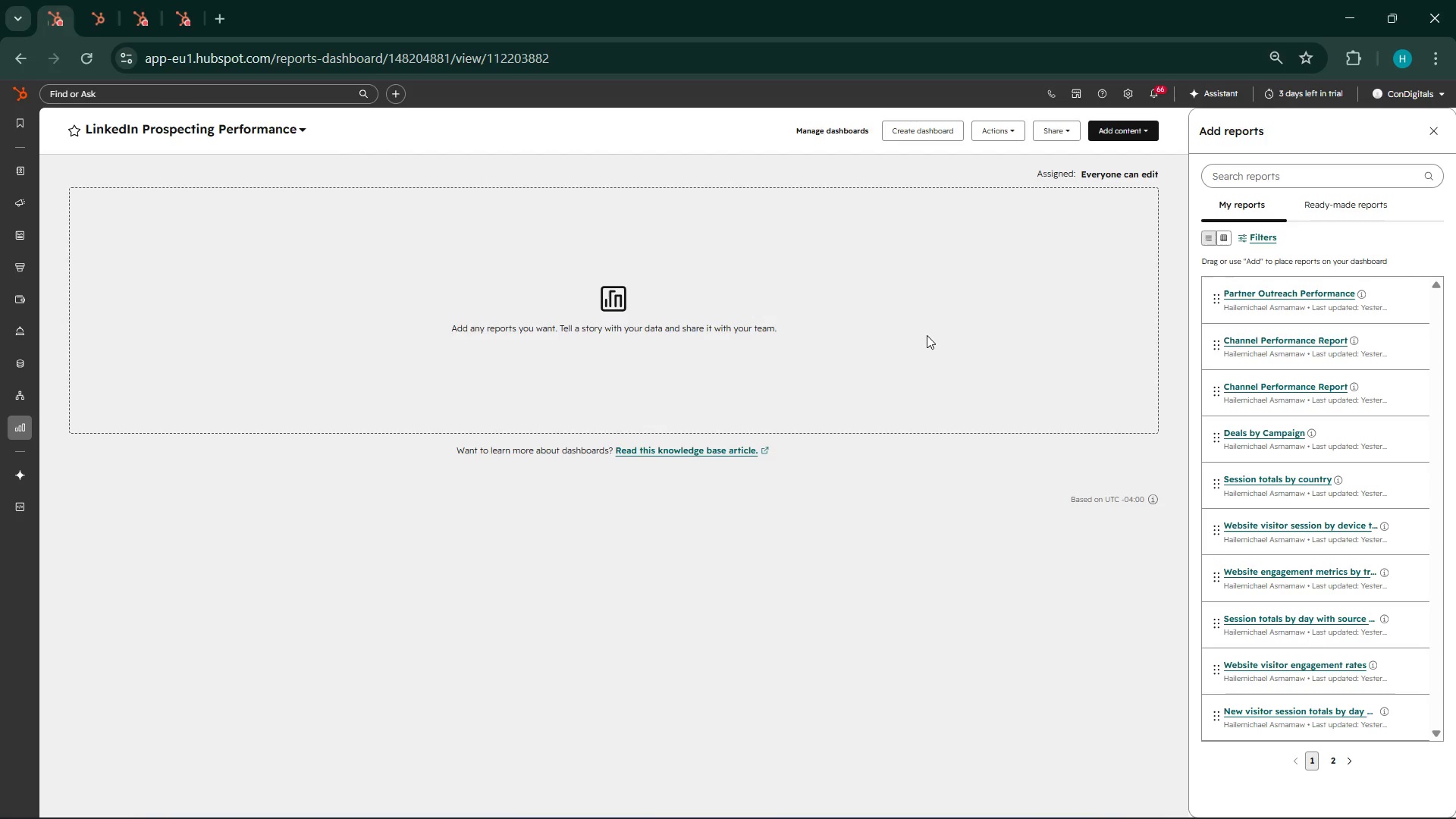 
wait(6.56)
 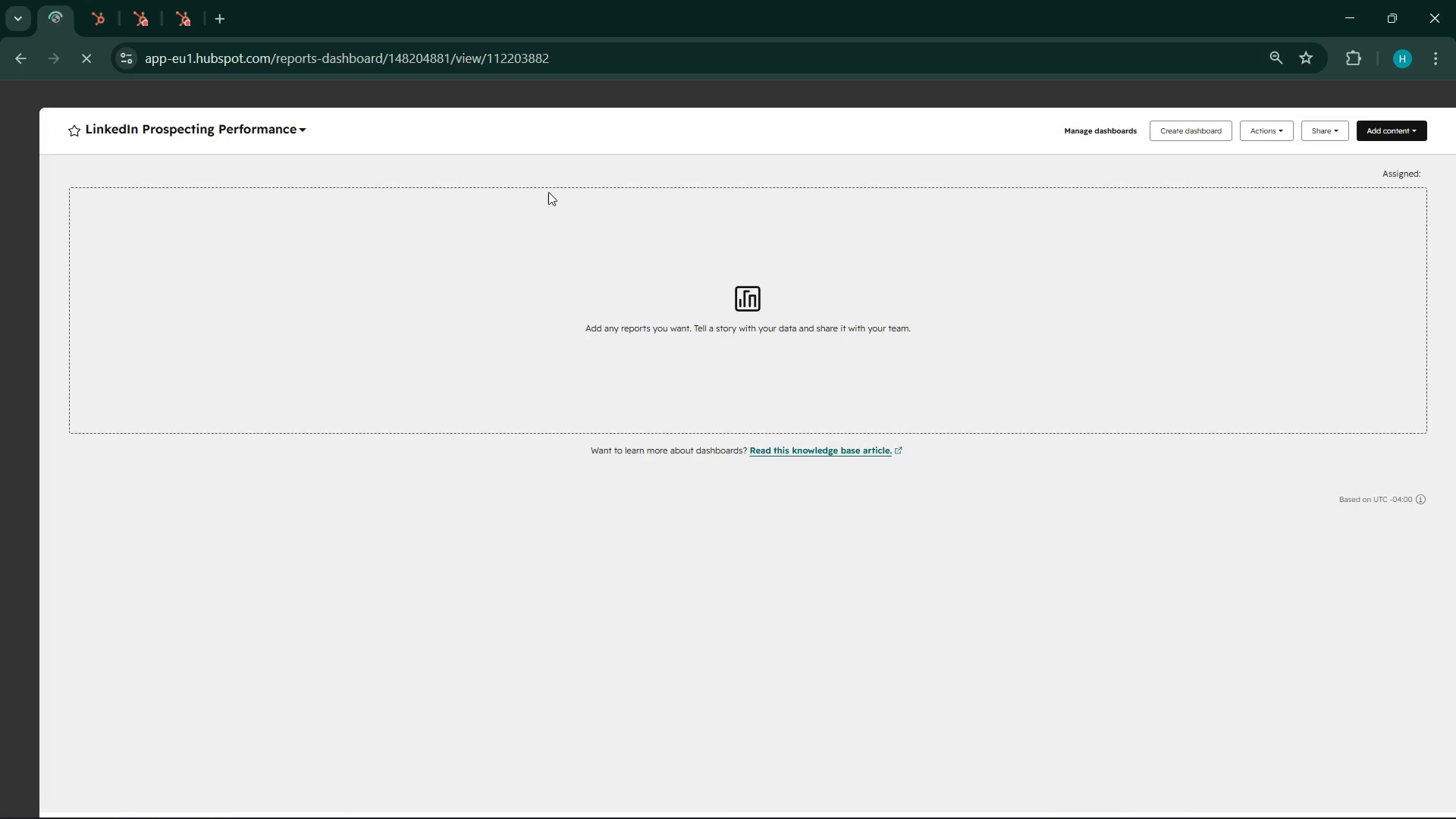 
left_click([118, 0])
 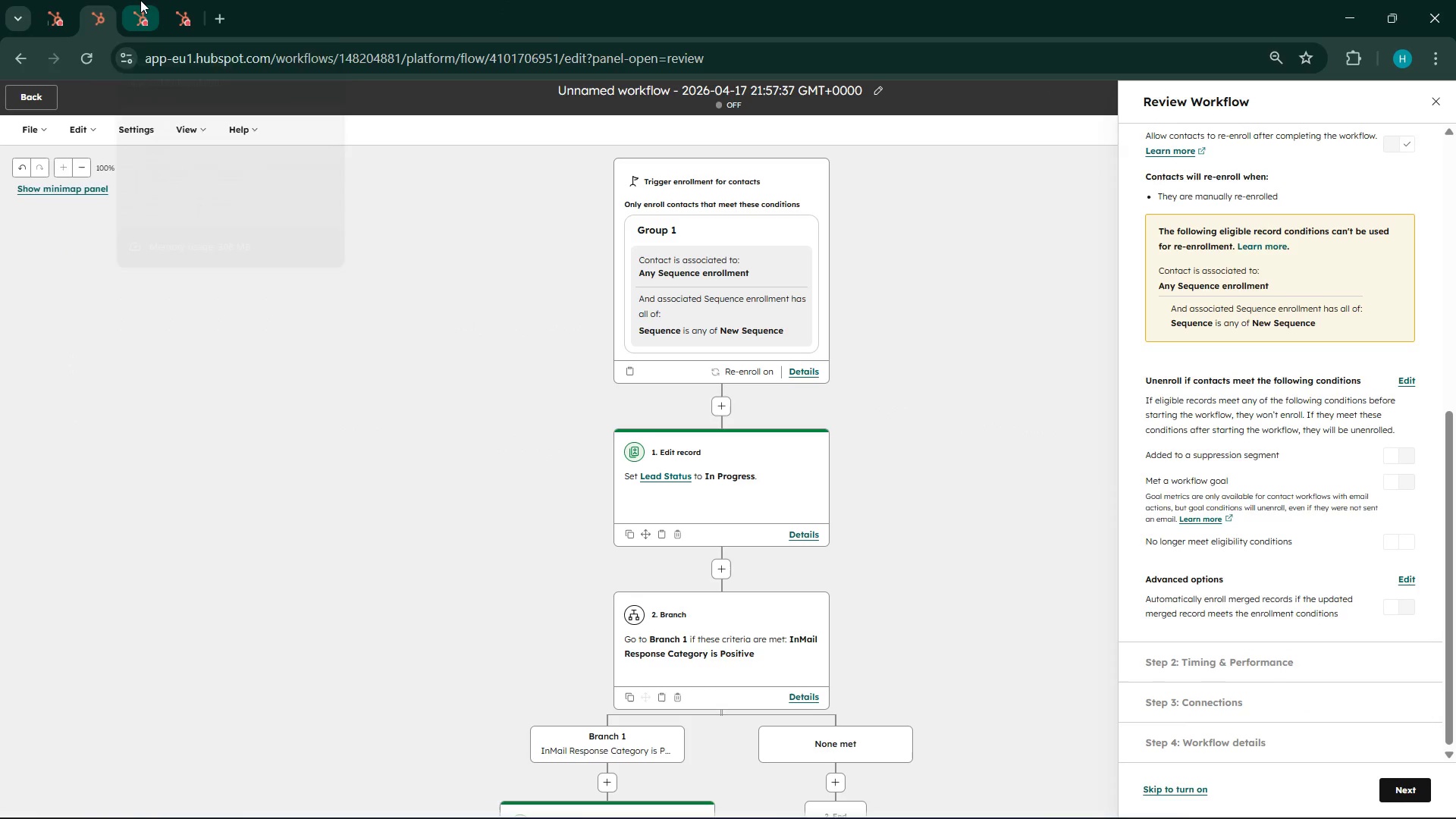 
left_click([143, 0])
 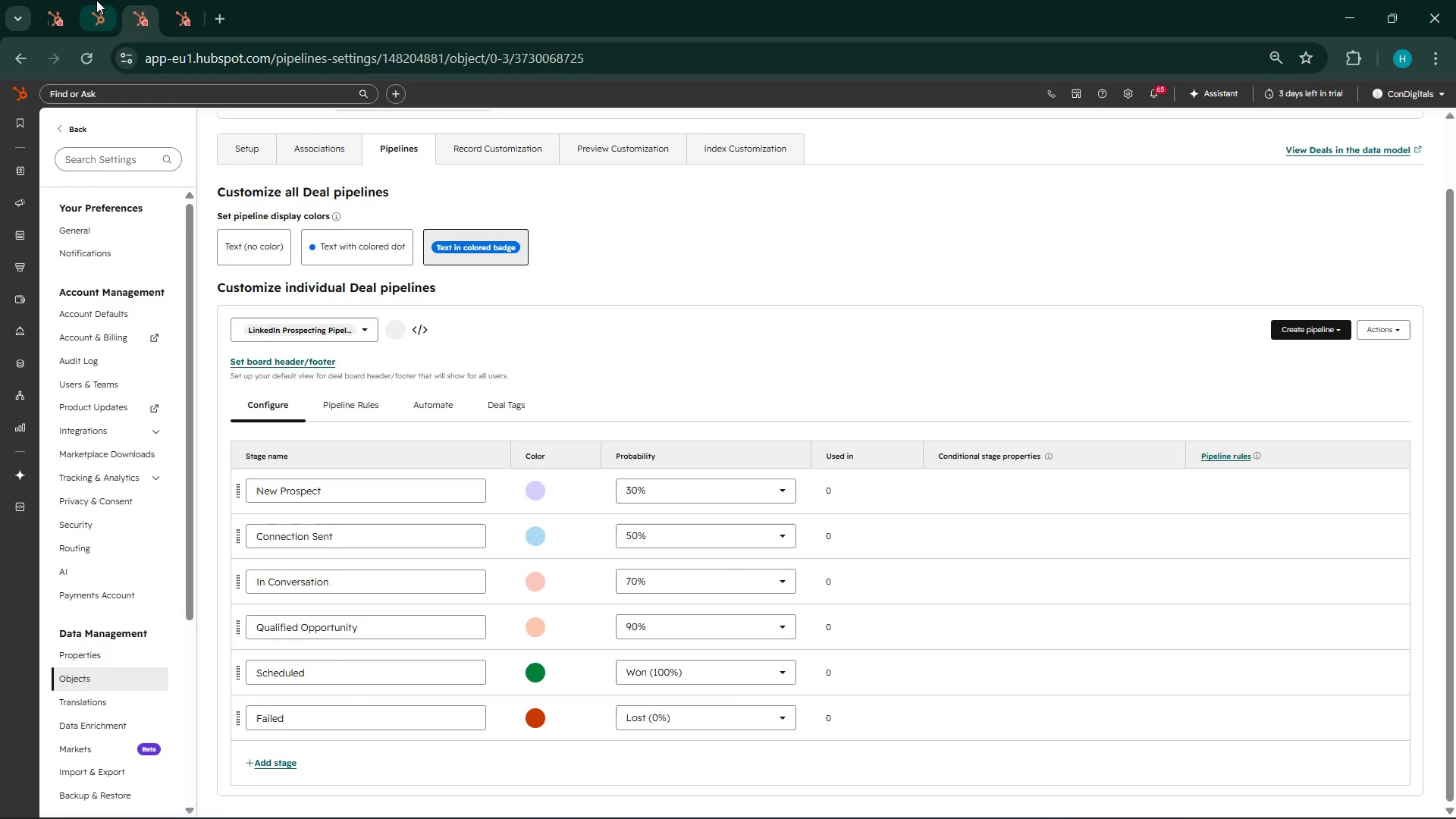 
left_click([91, 0])
 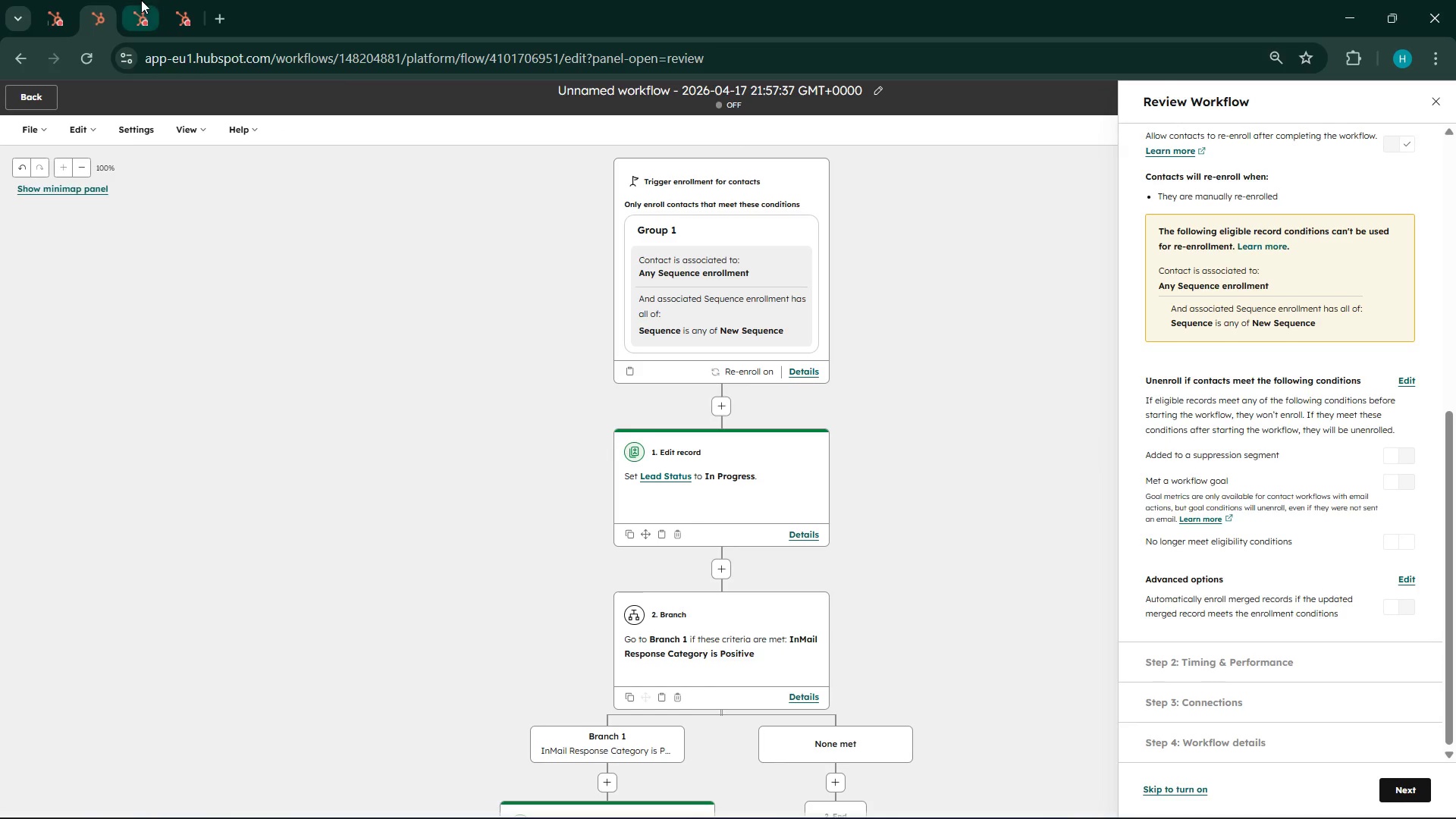 
left_click([142, 1])
 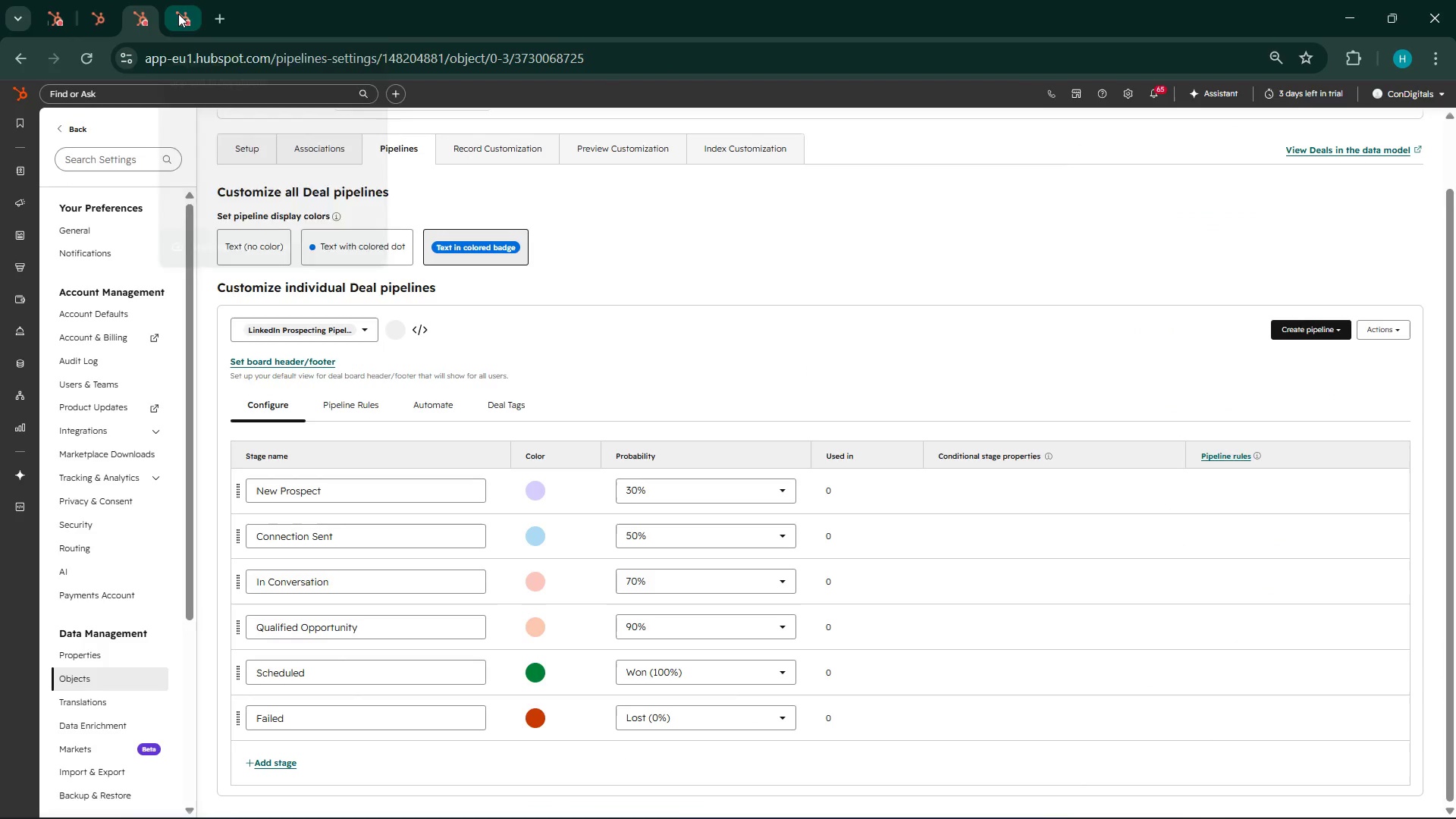 
left_click([178, 14])
 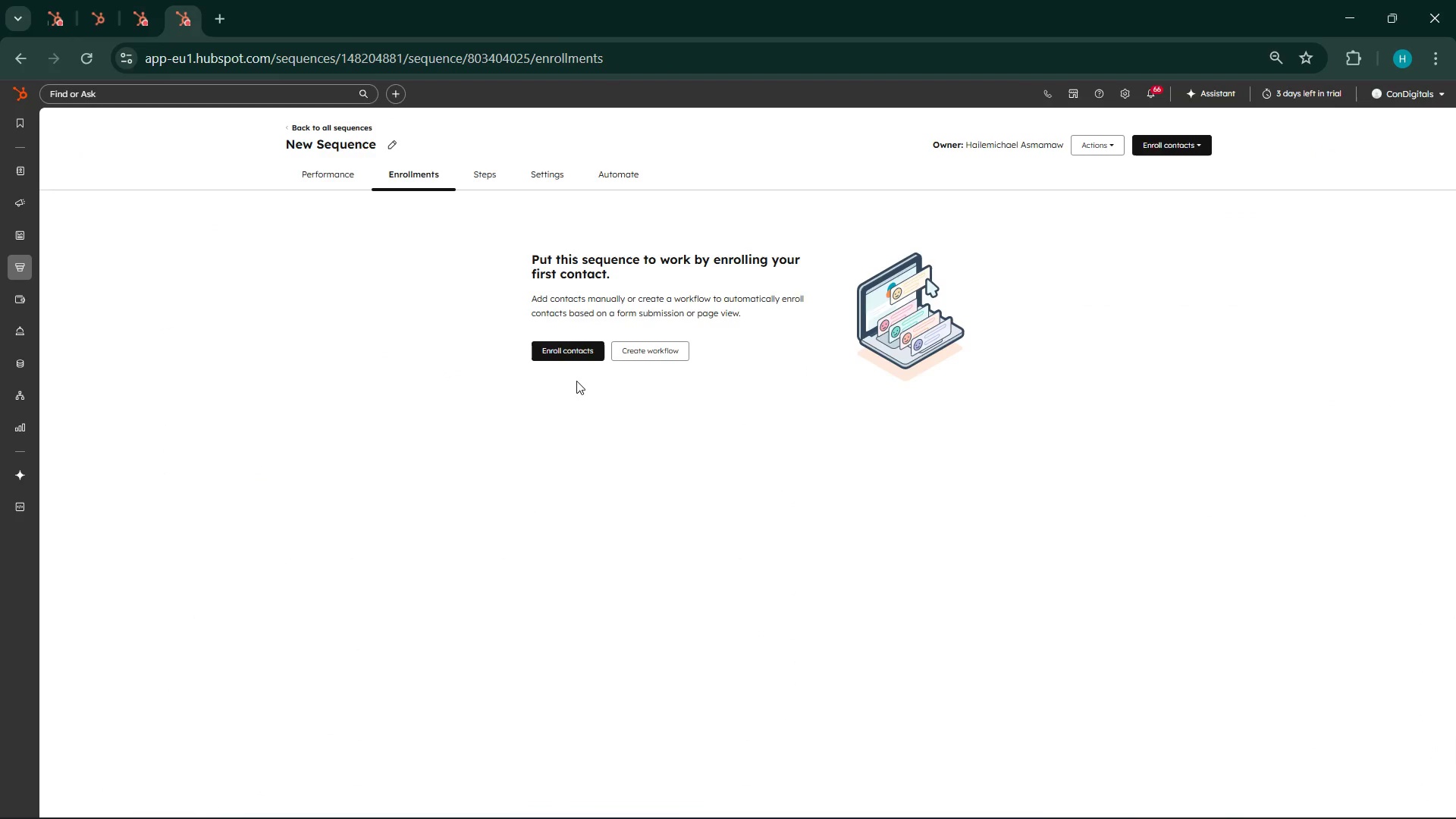 
left_click([577, 352])
 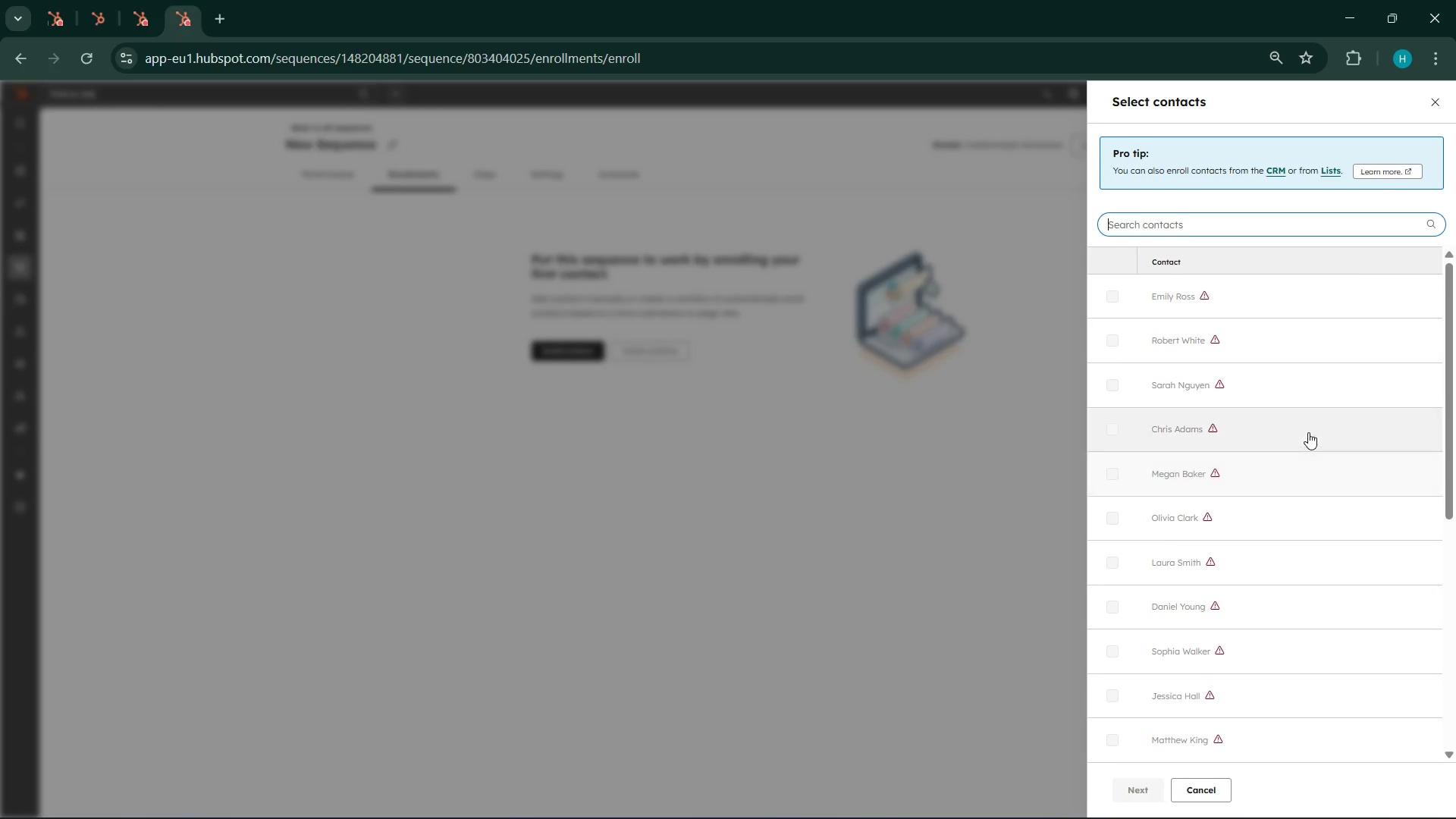 
scroll: coordinate [1305, 435], scroll_direction: down, amount: 42.0
 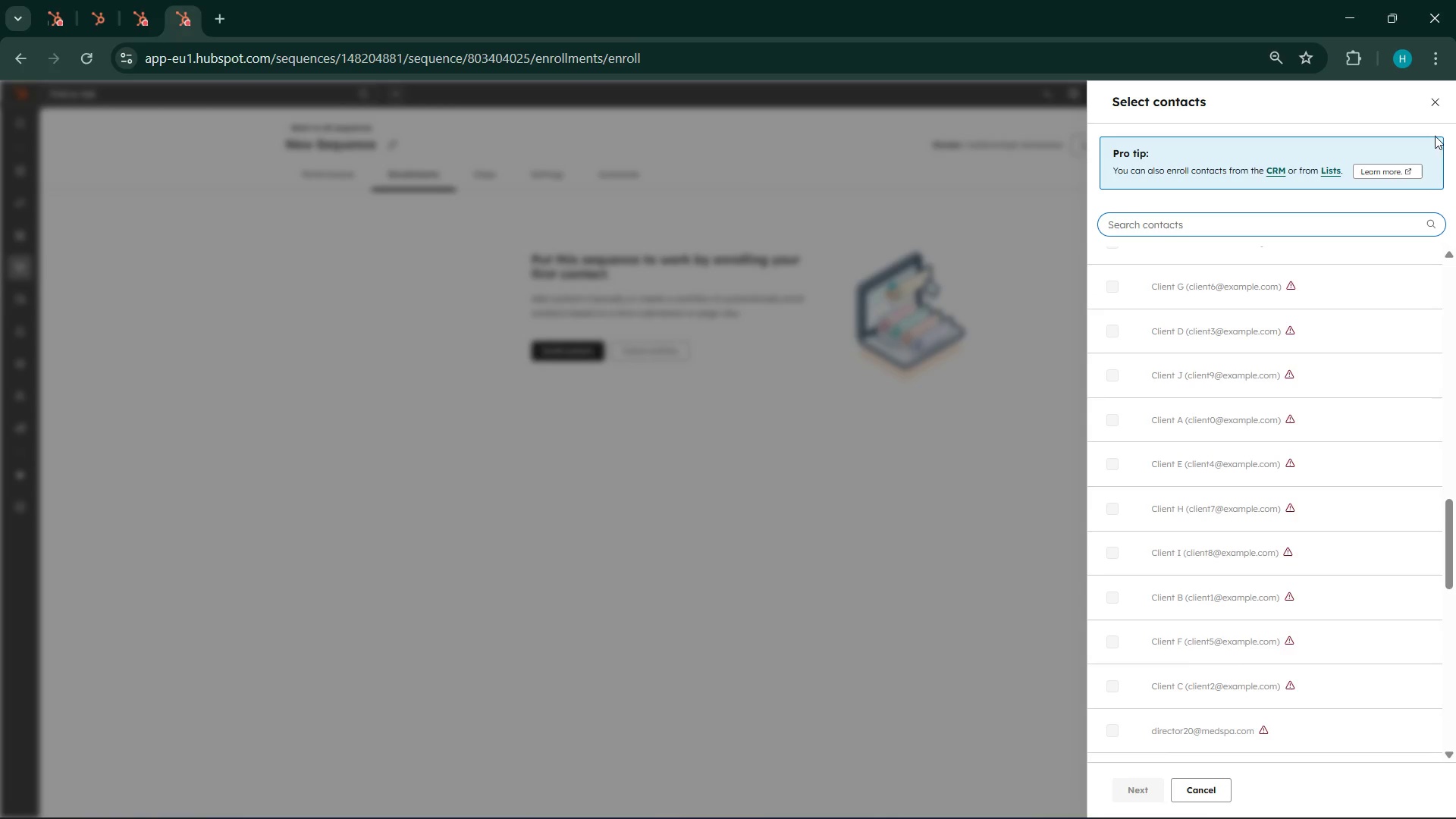 
left_click([1438, 90])
 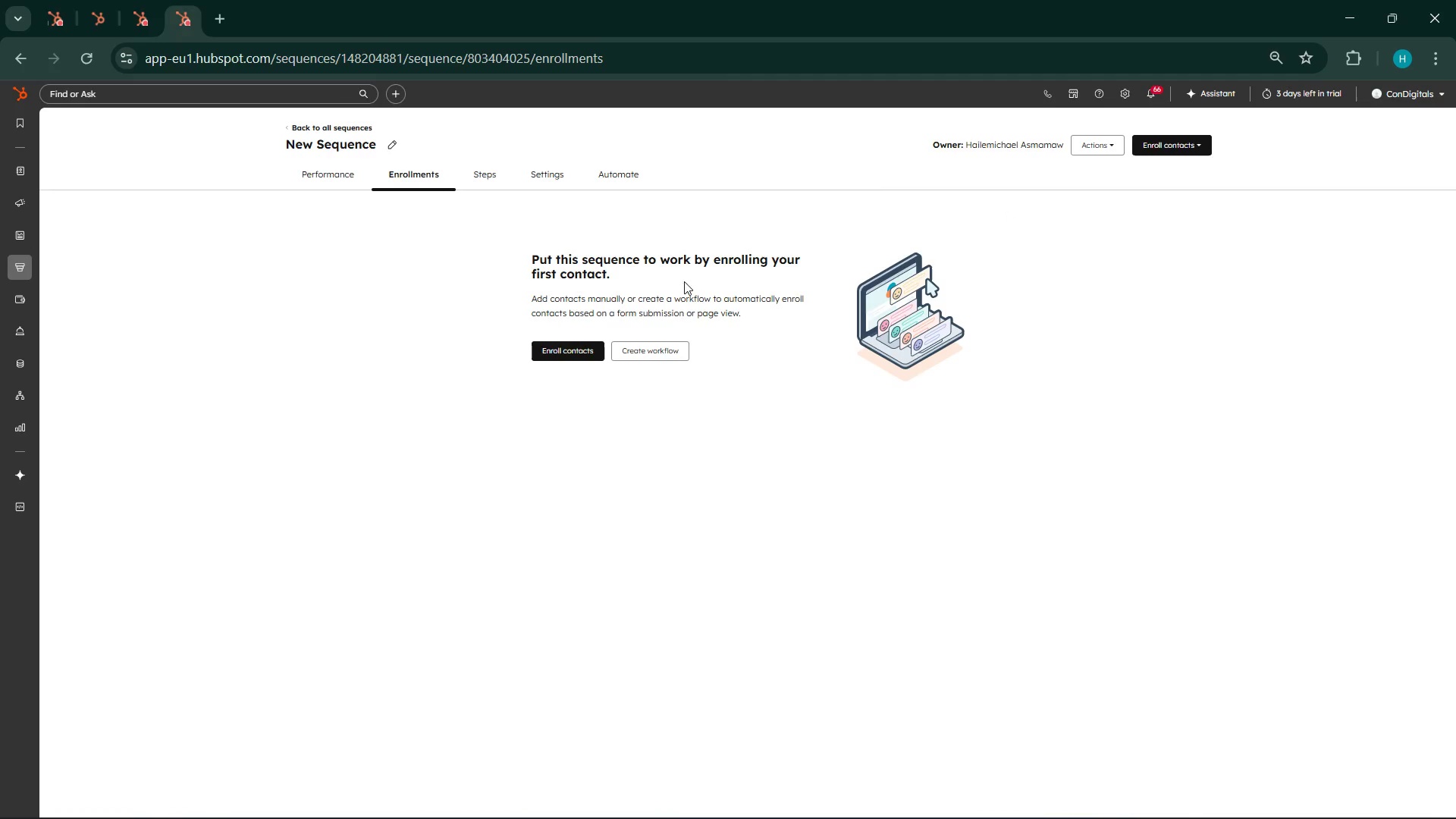 
left_click([671, 350])
 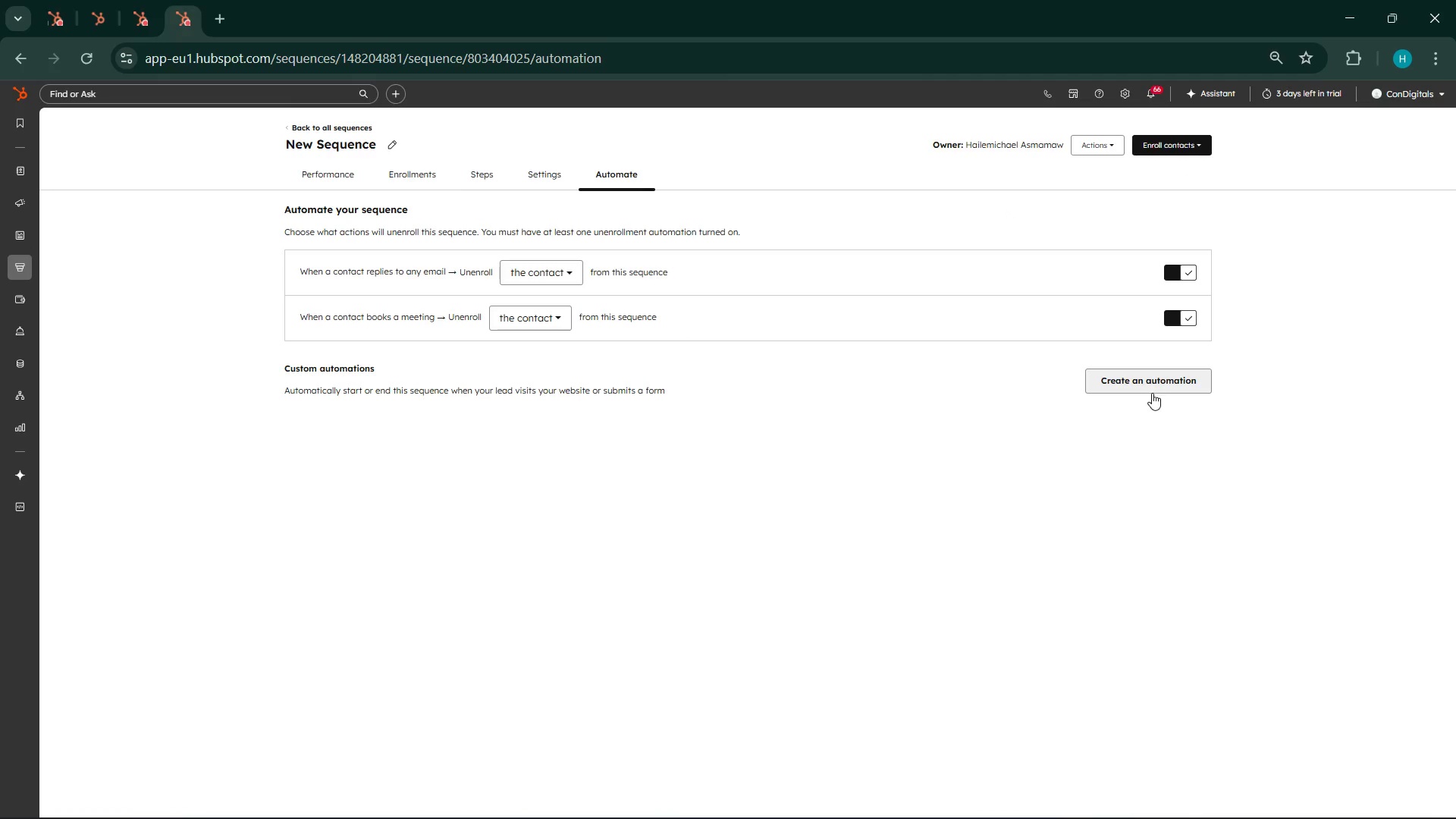 
wait(5.81)
 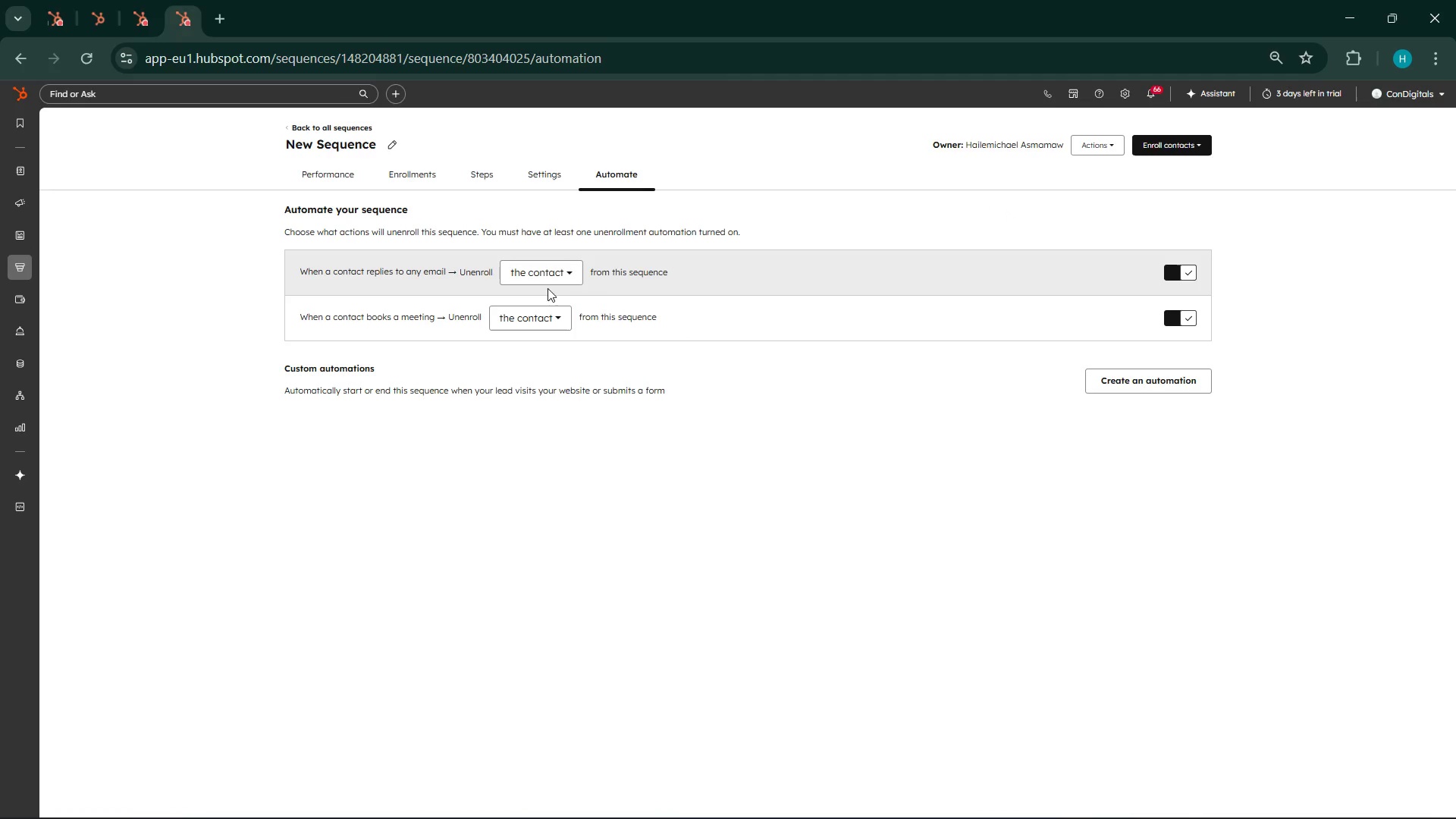 
left_click([1191, 384])
 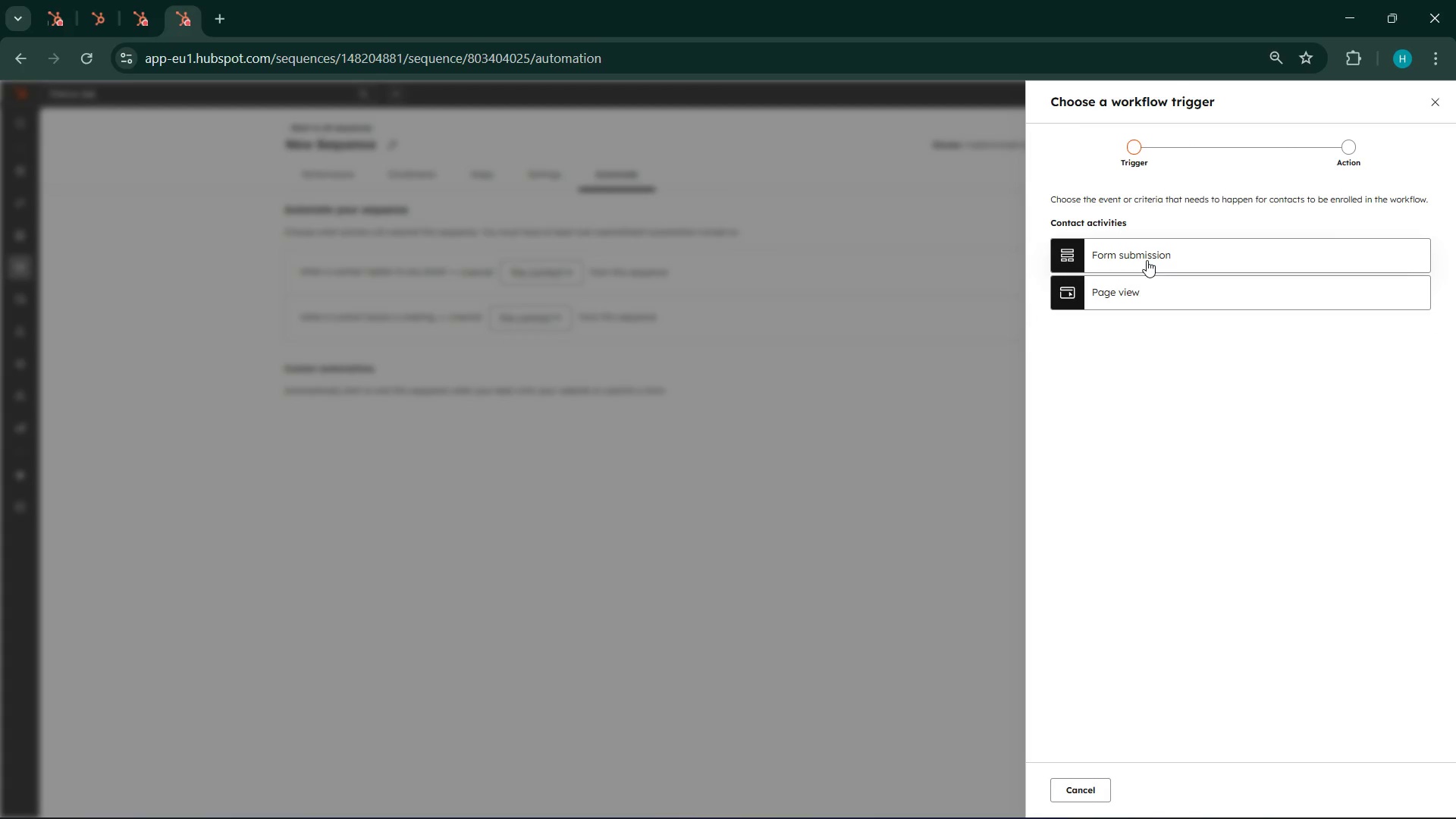 
left_click([1144, 290])
 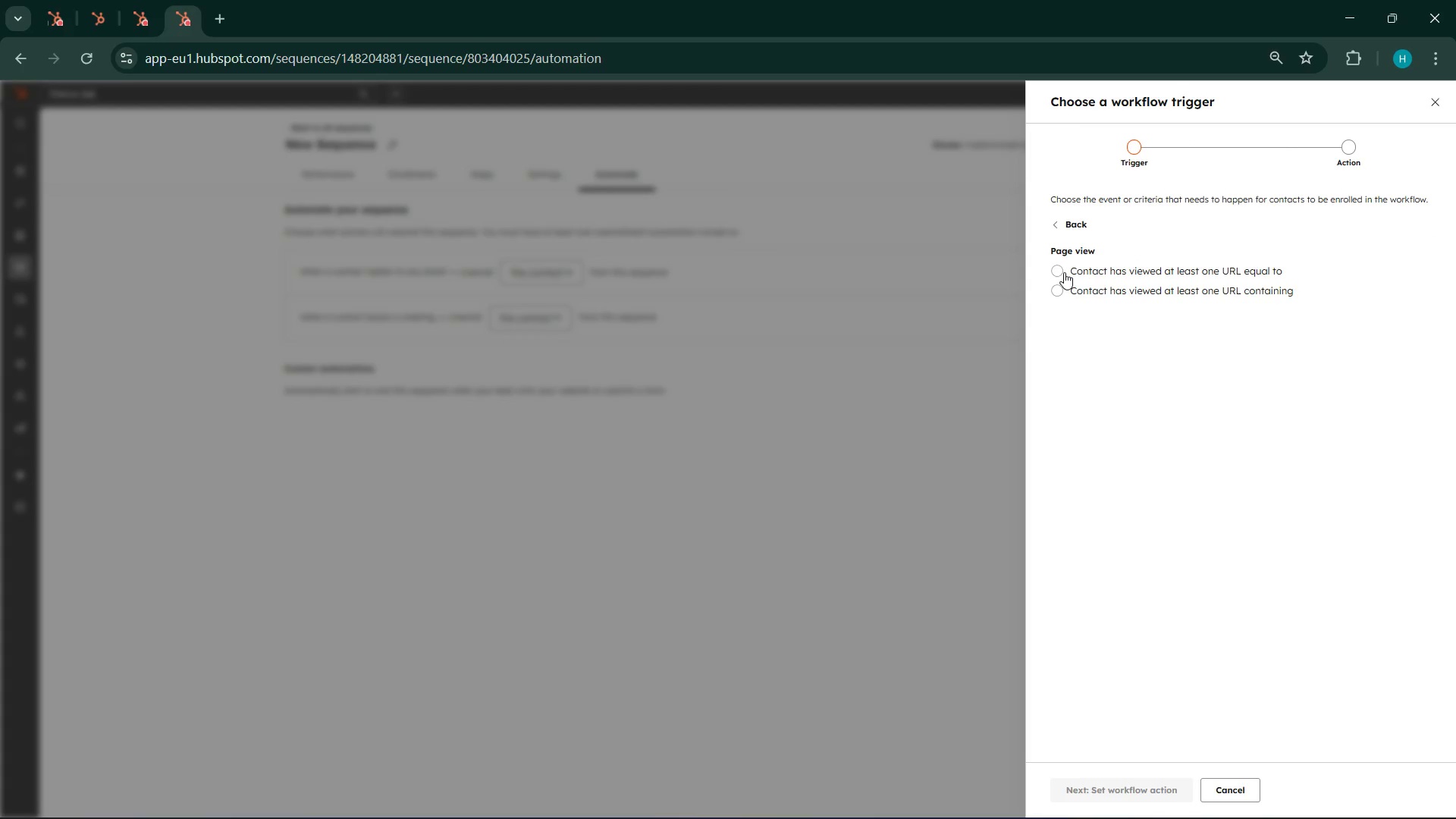 
left_click([1064, 272])
 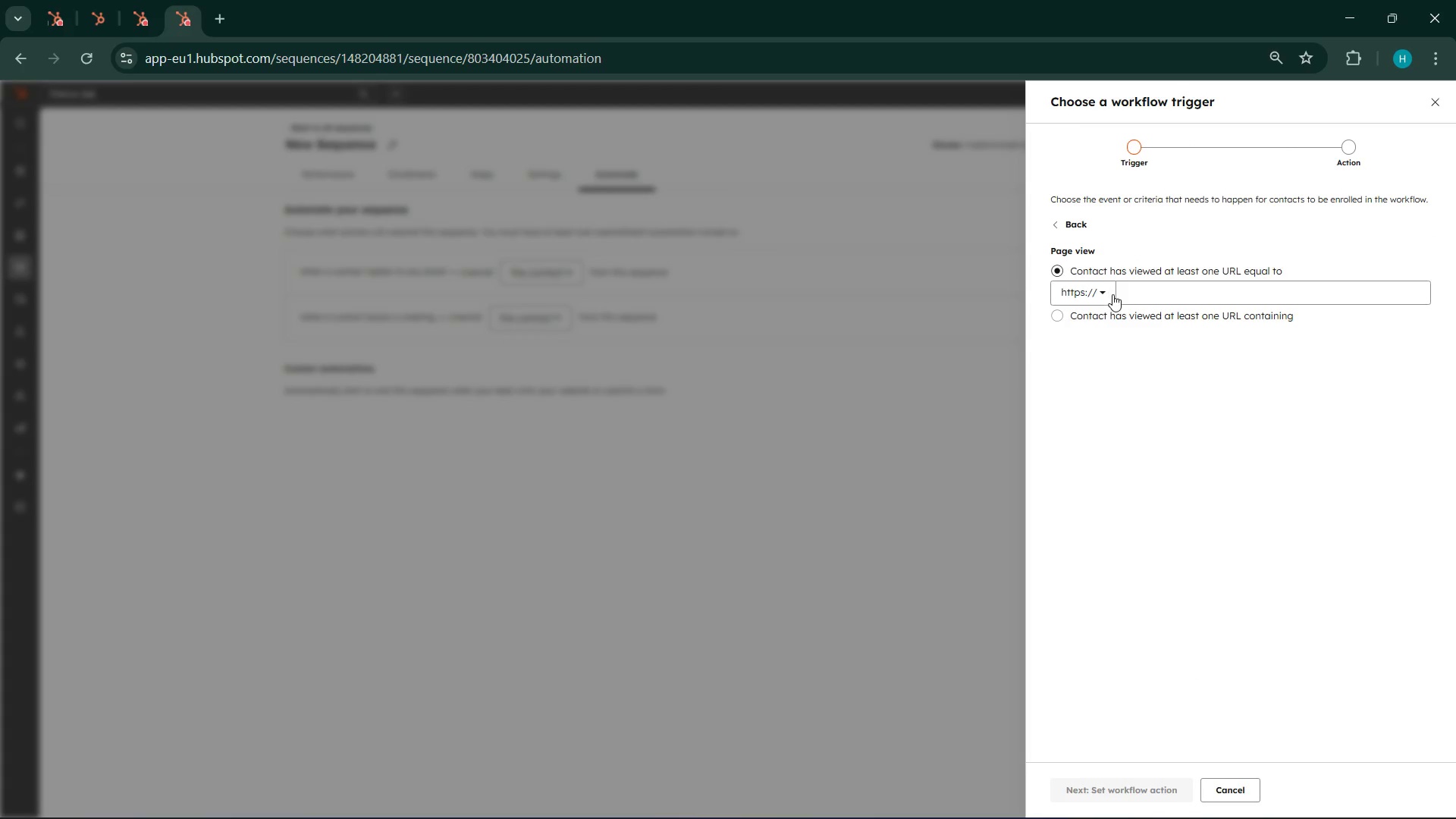 
left_click([1097, 331])
 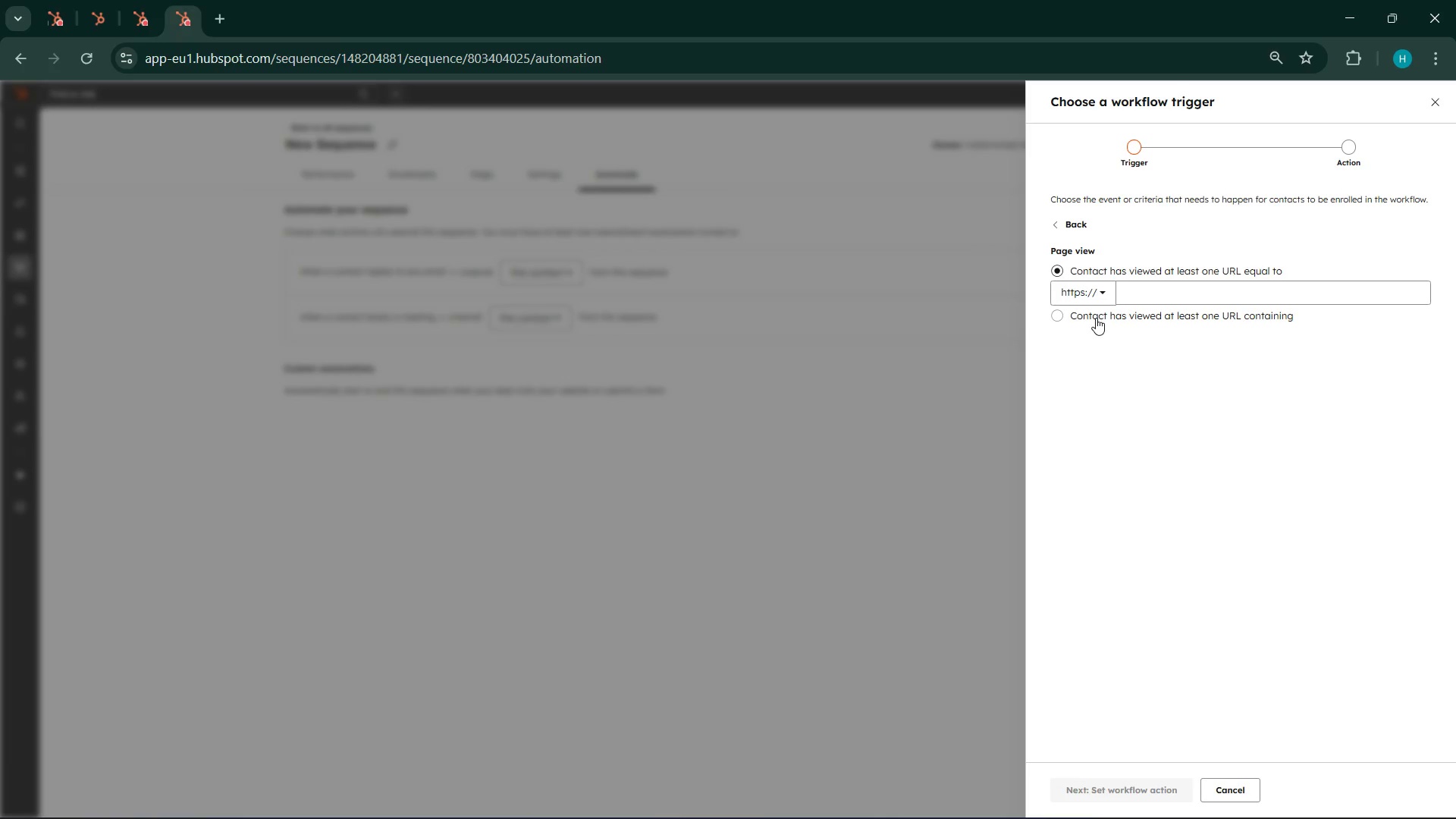 
left_click([1096, 318])
 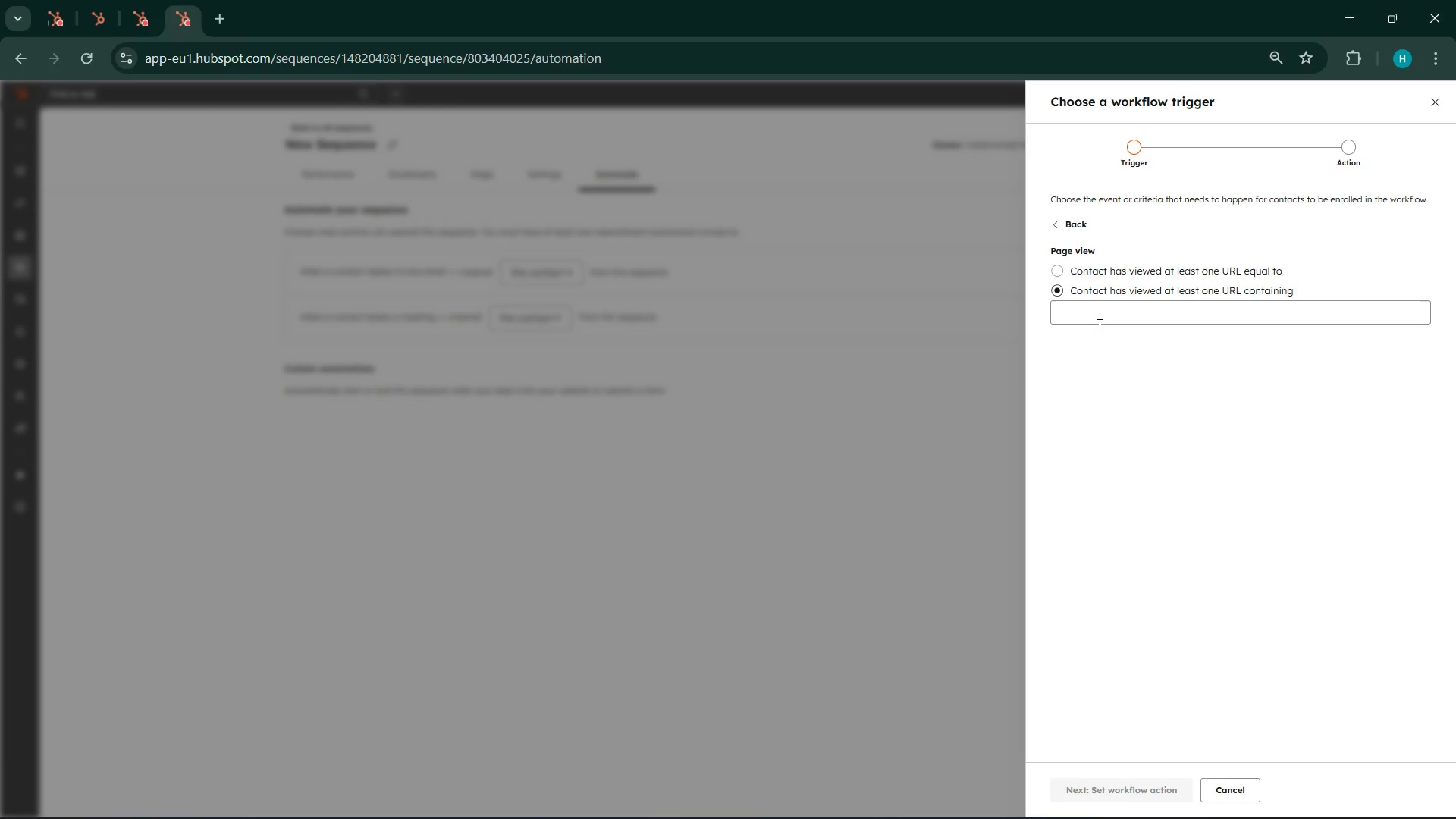 
left_click([1098, 325])
 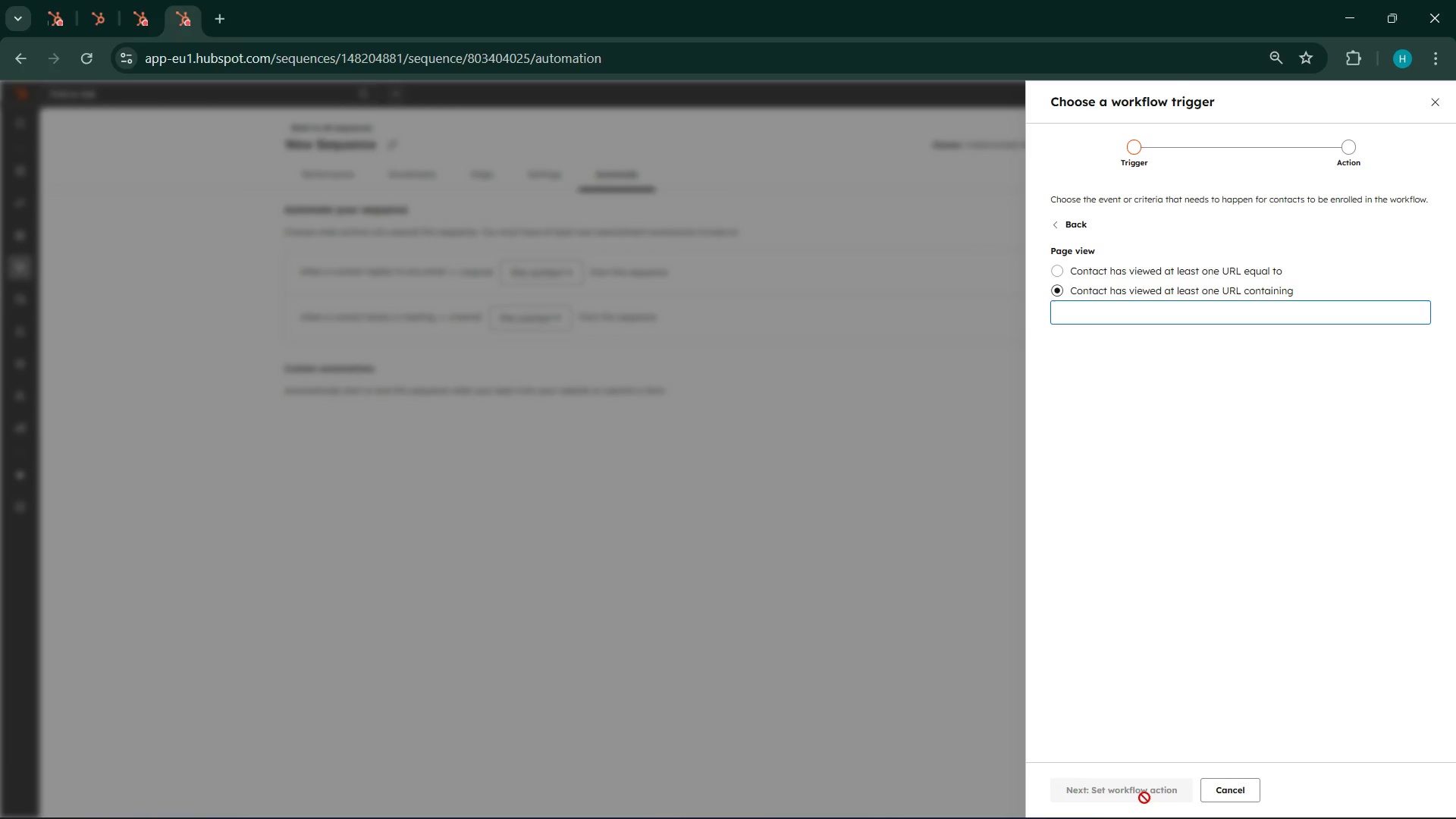 
left_click([1144, 798])
 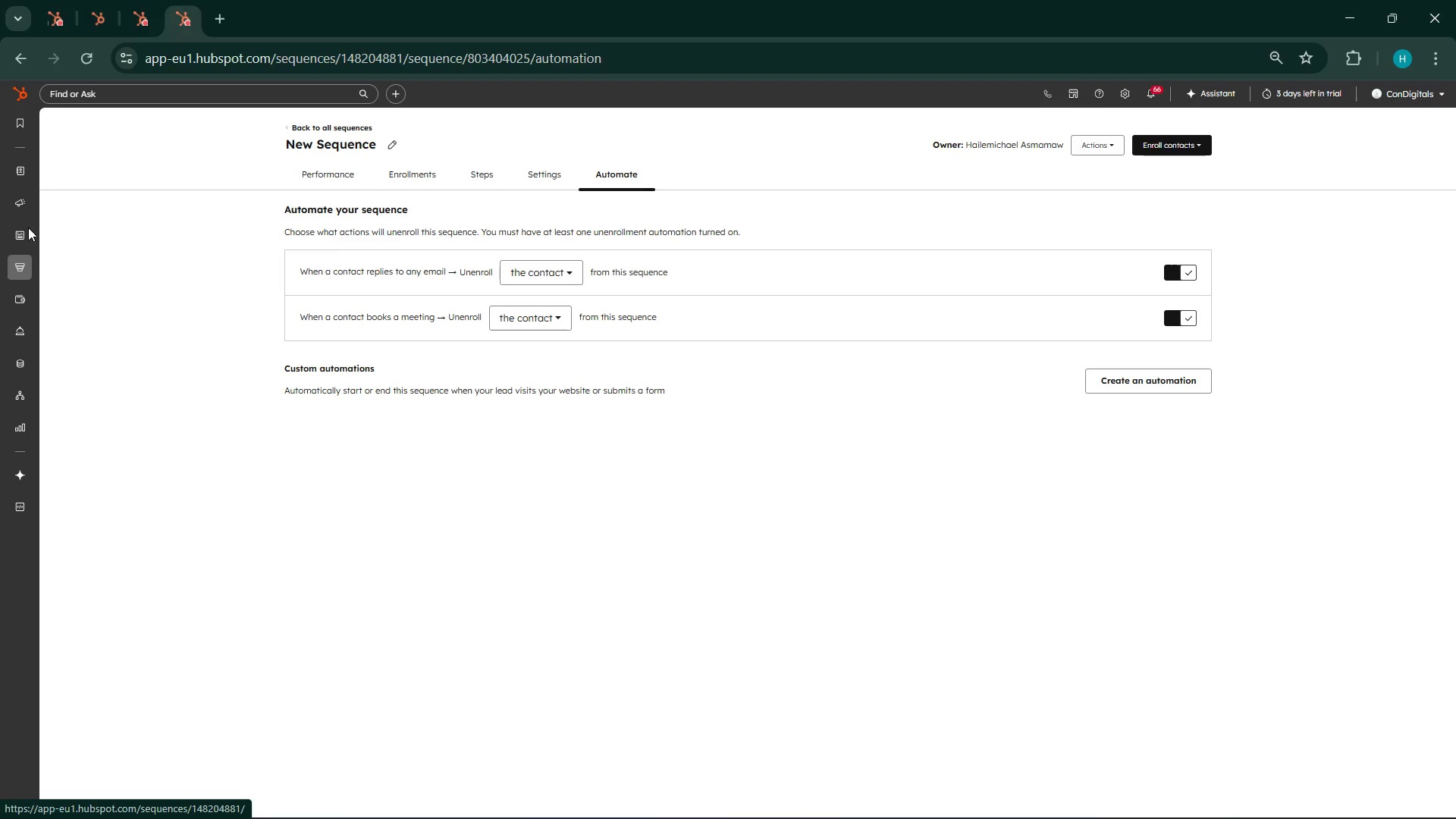 
wait(5.17)
 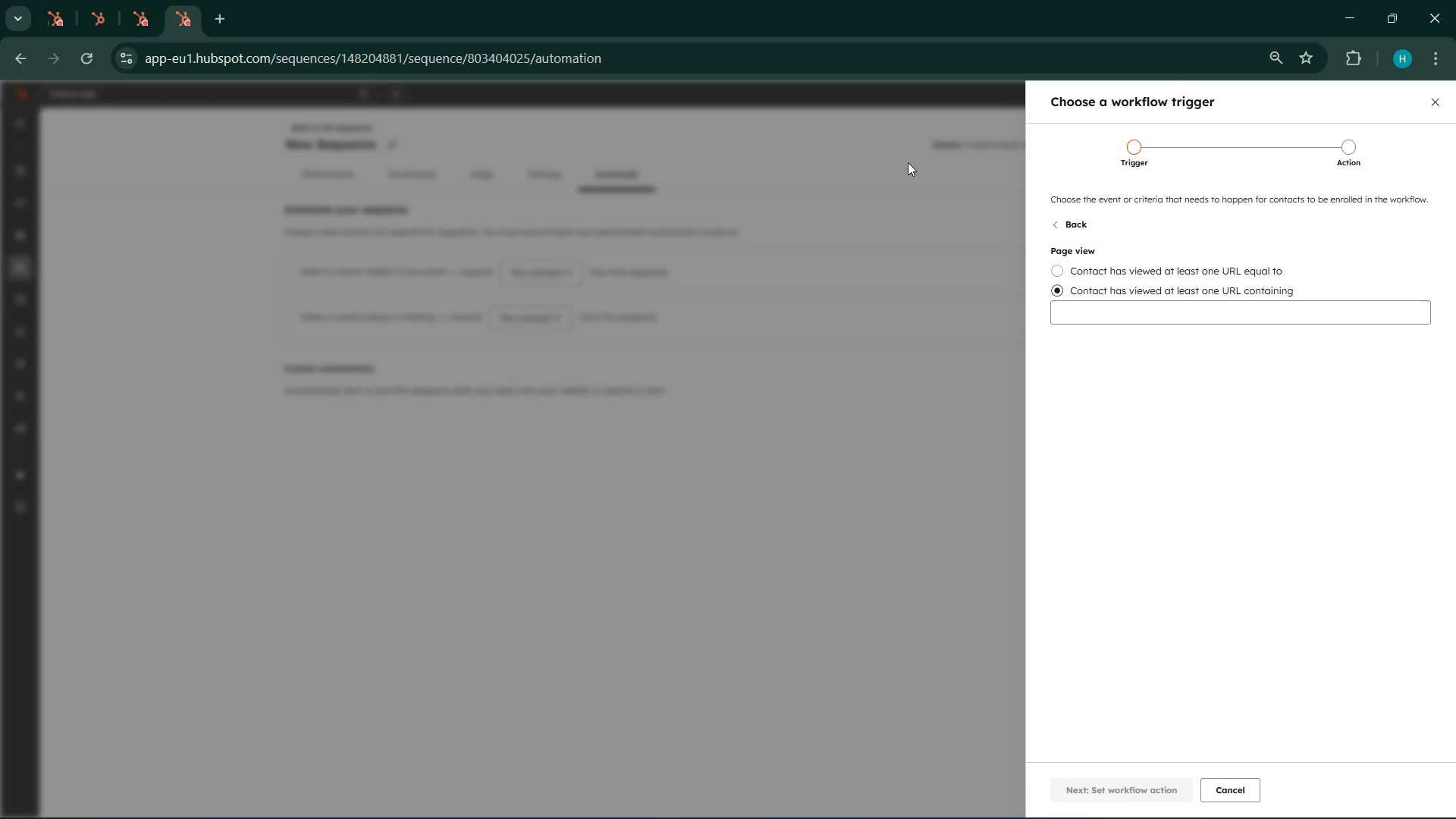 
left_click([109, 414])
 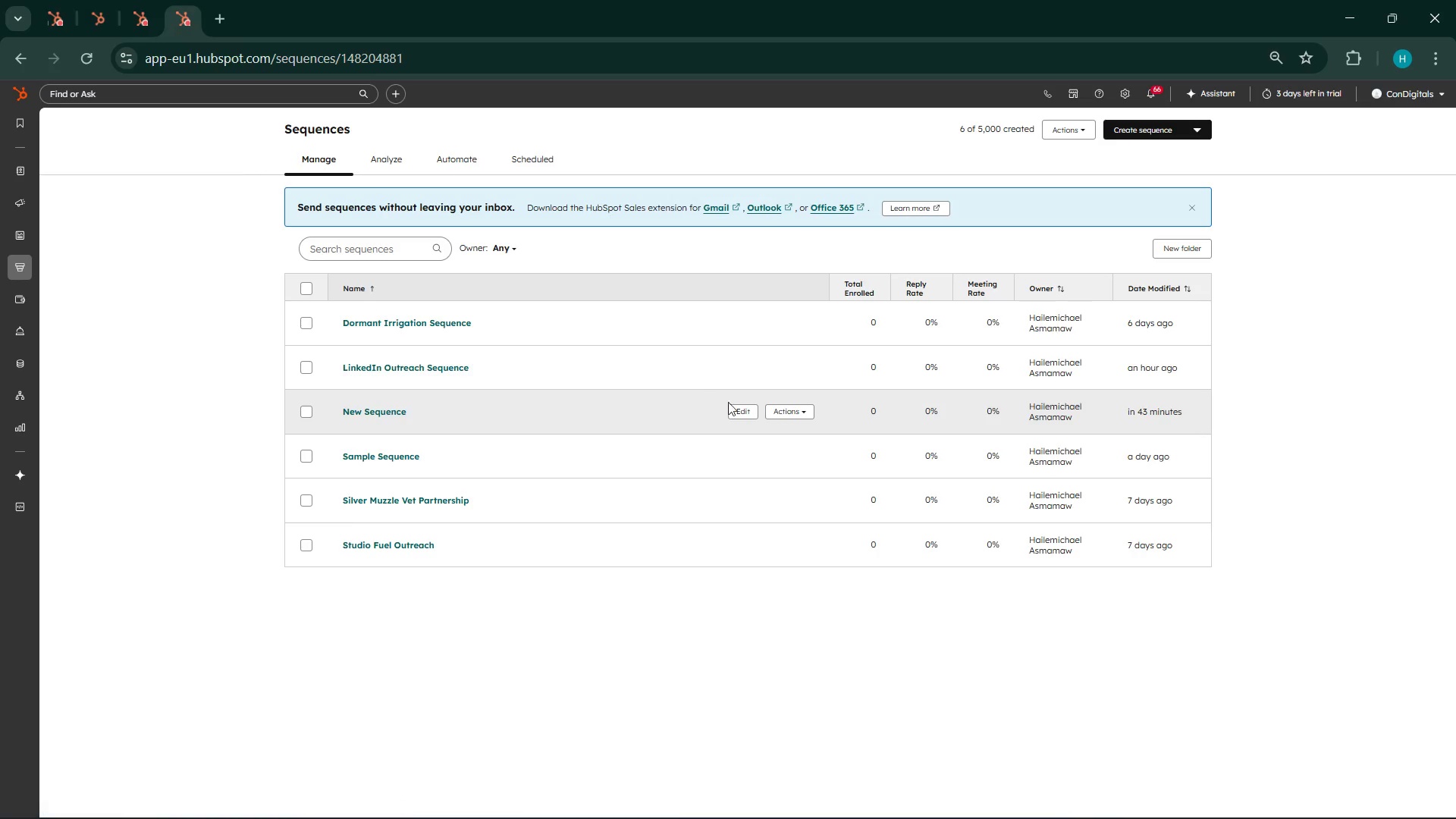 
wait(5.38)
 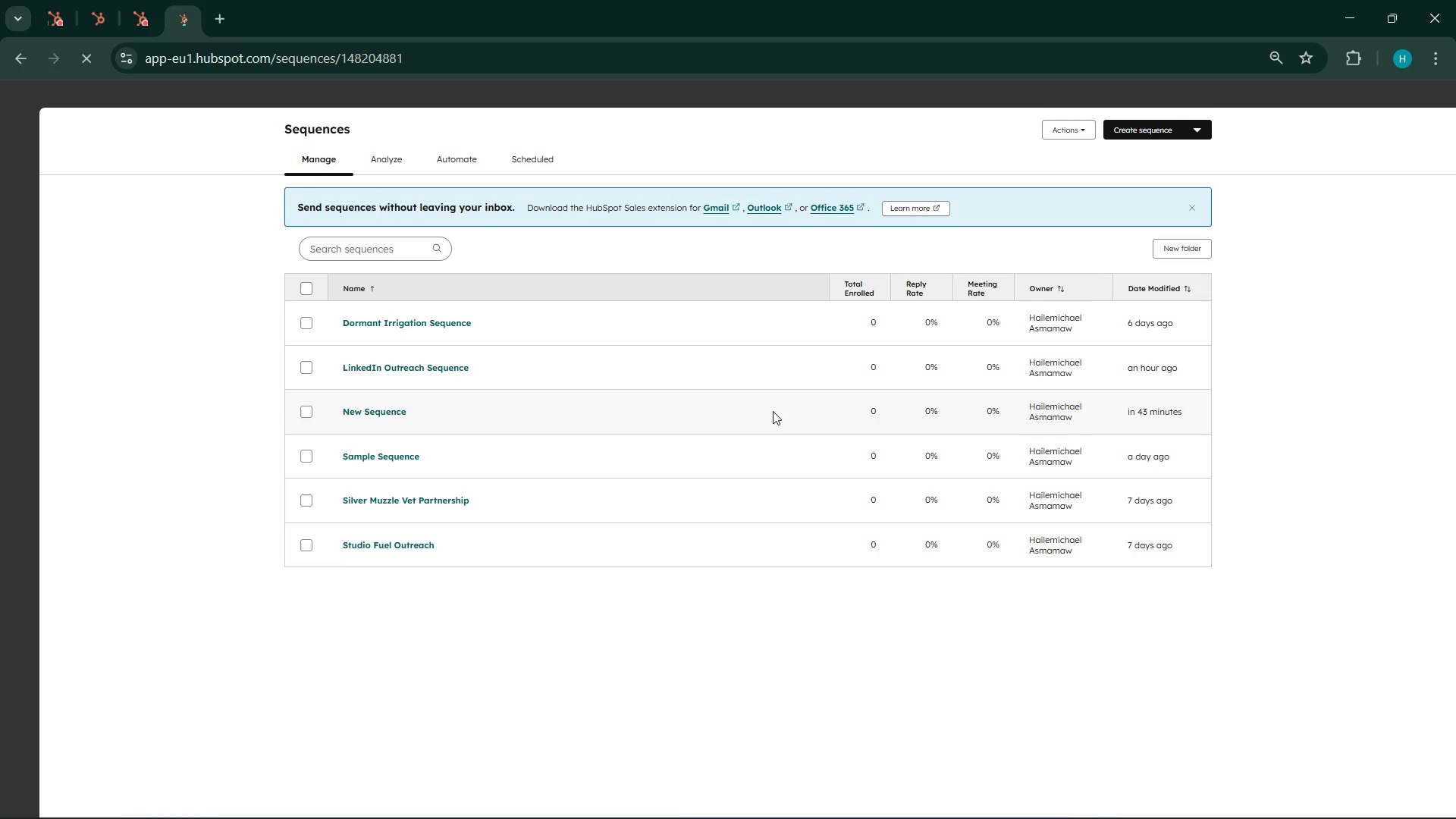 
left_click([739, 419])
 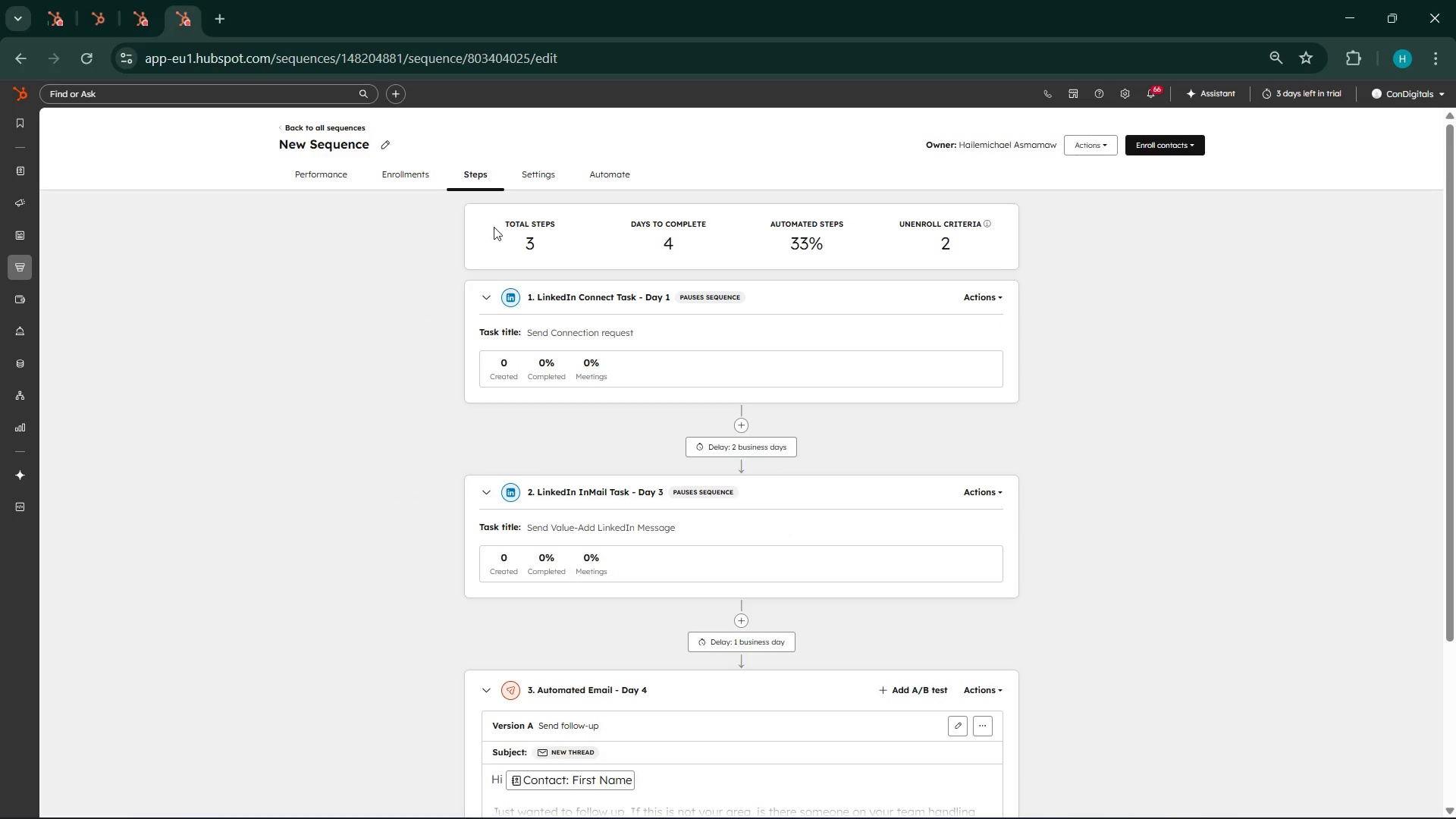 
left_click([143, 0])
 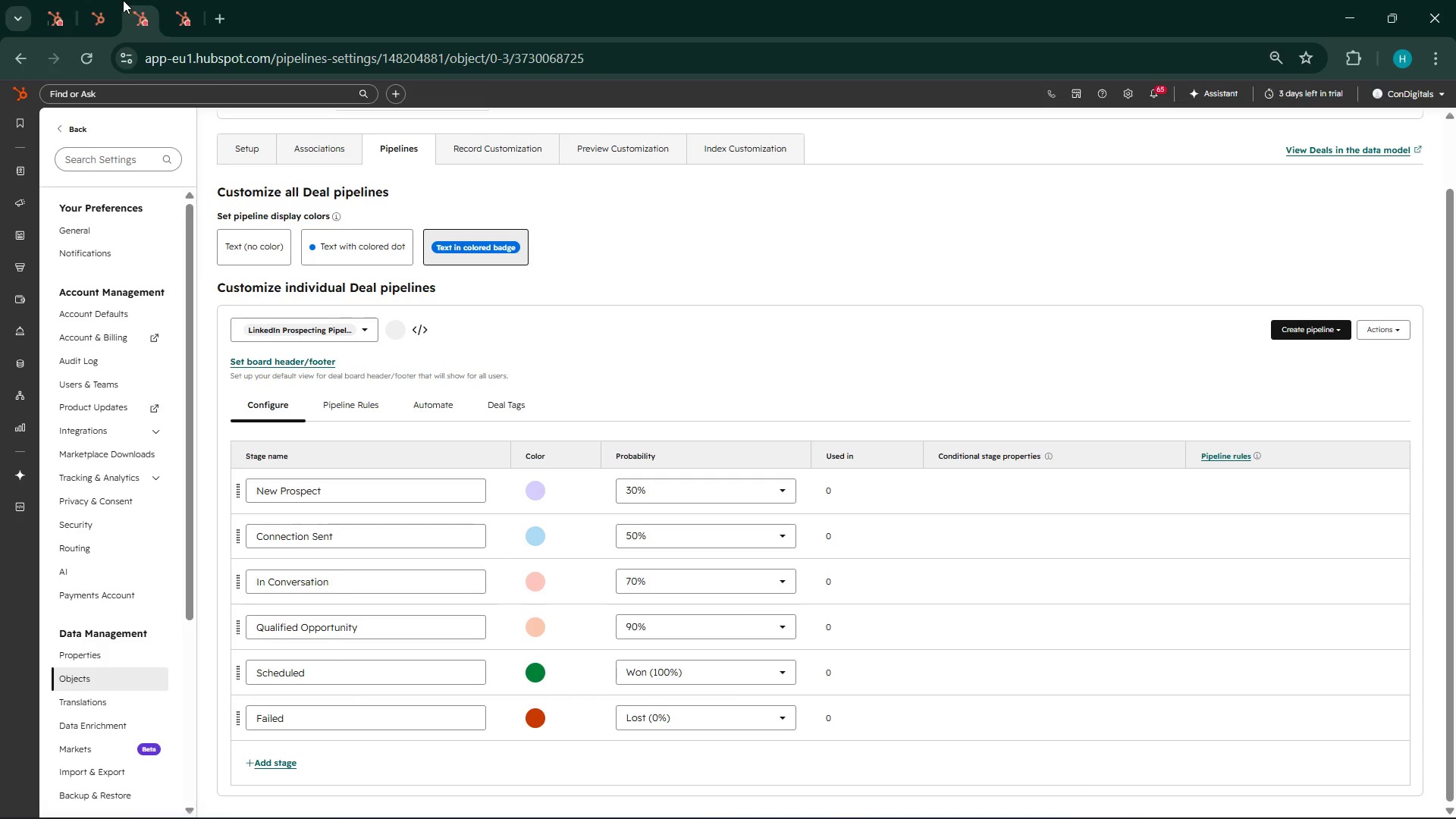 
left_click([118, 0])
 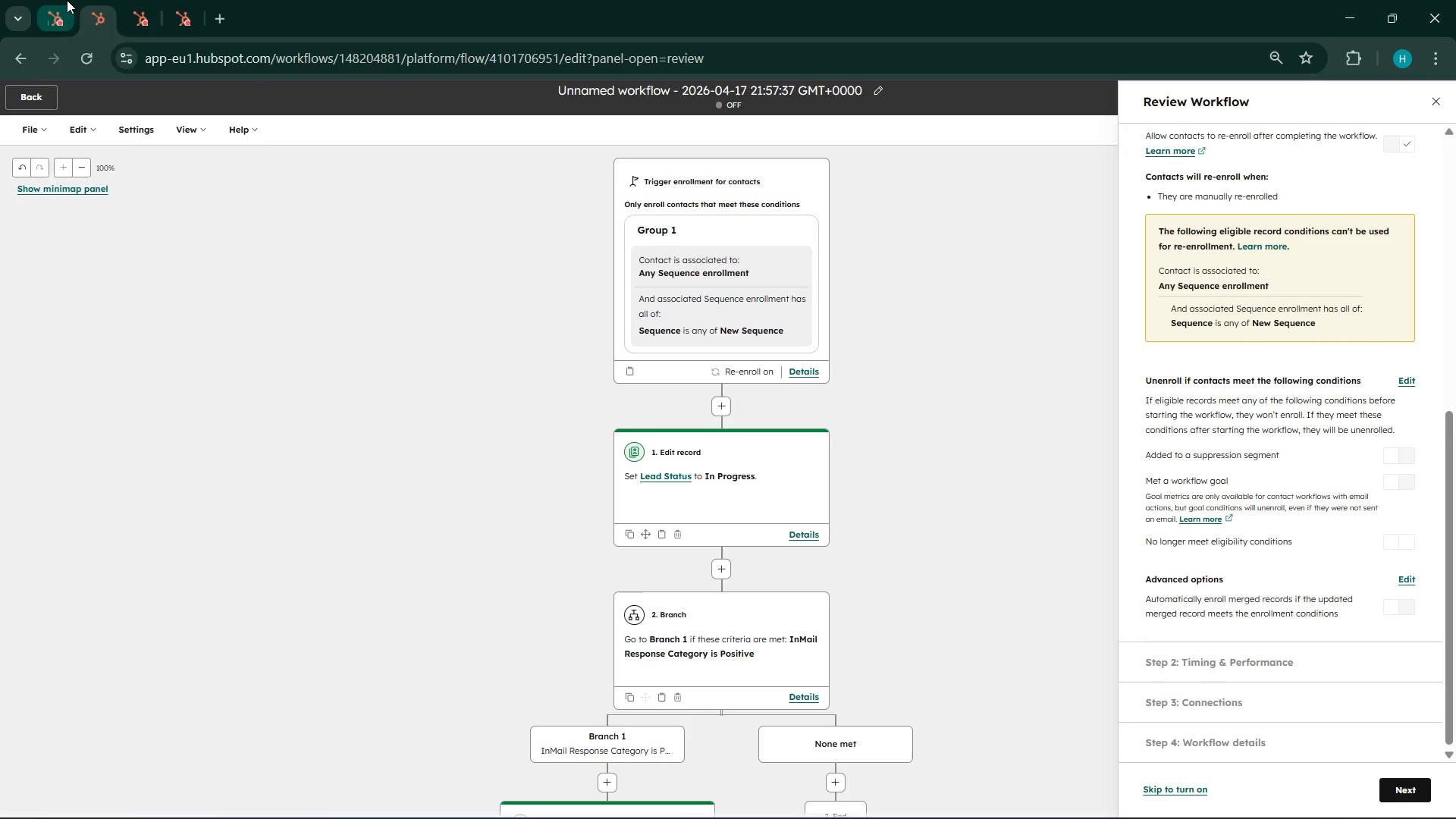 
left_click([67, 0])
 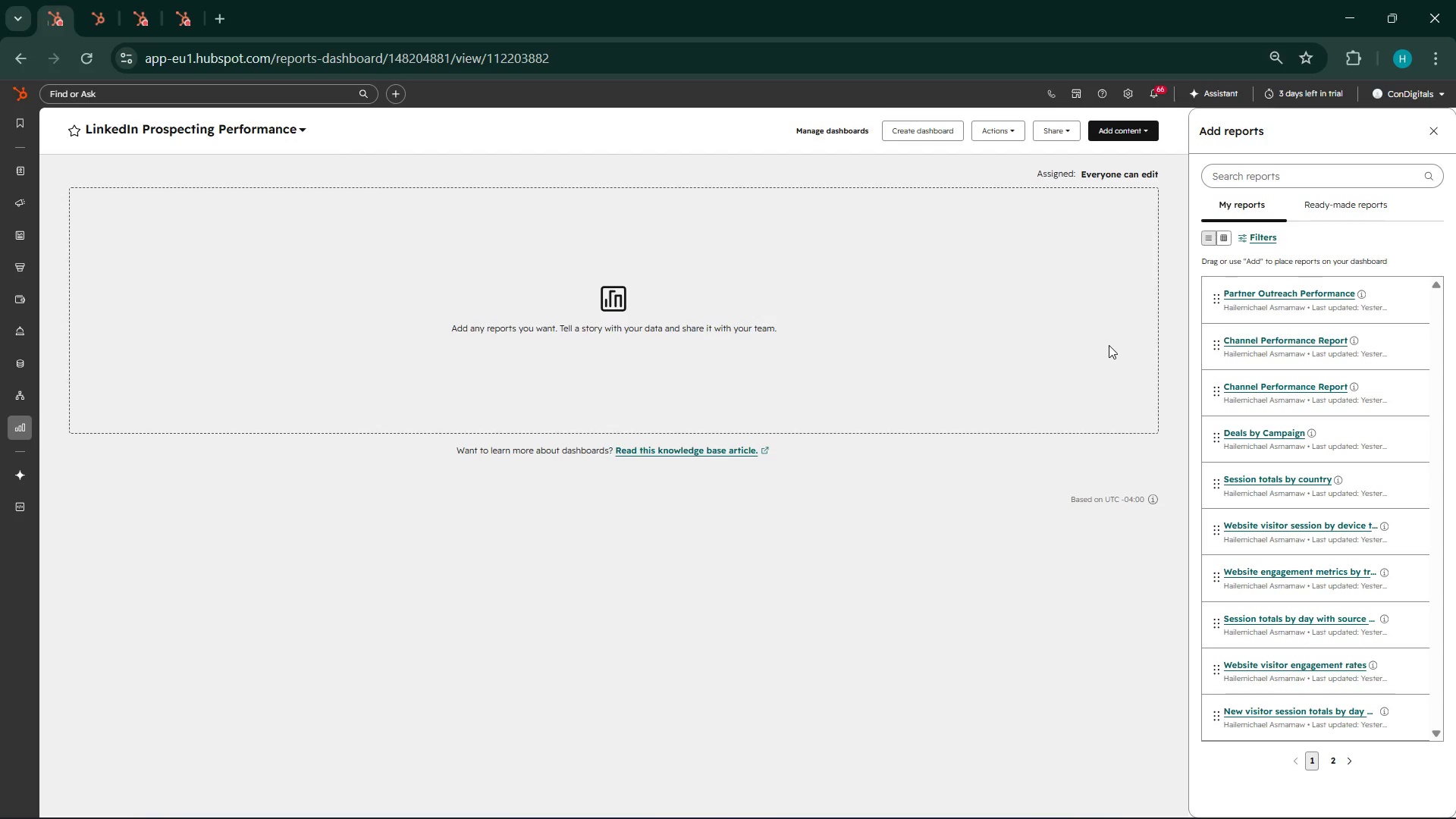 
wait(94.11)
 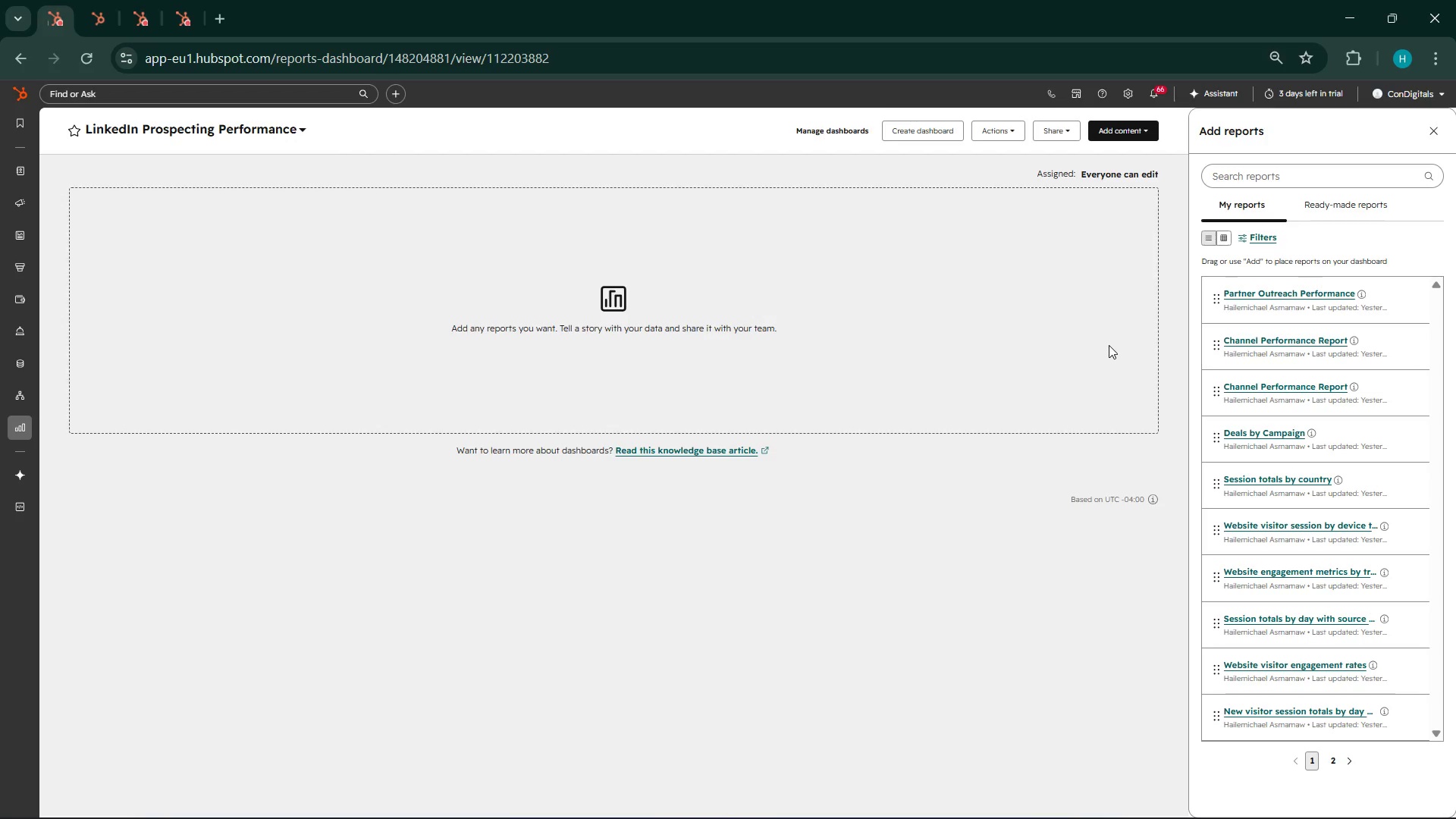 
left_click([1147, 127])
 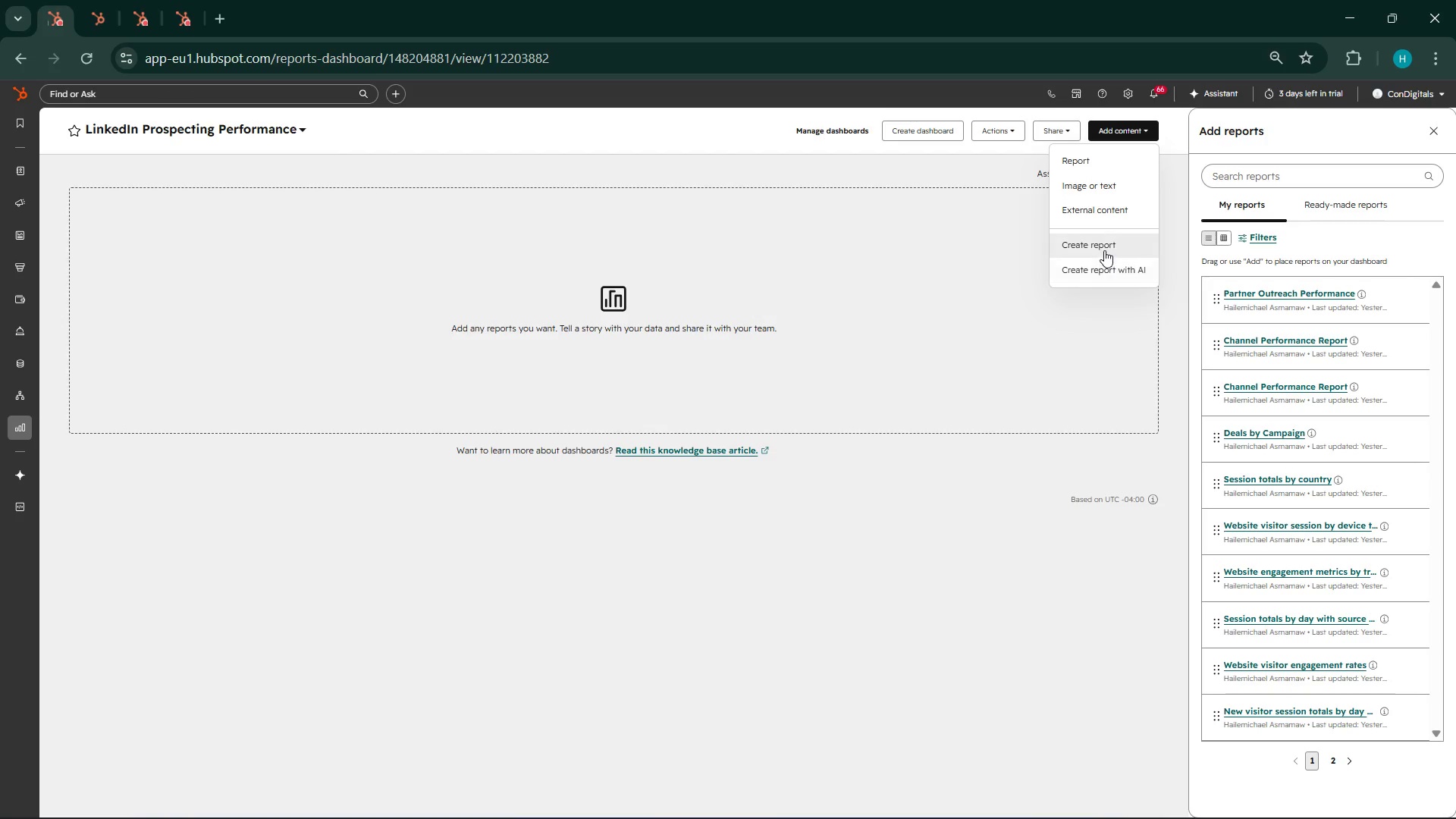 
wait(5.61)
 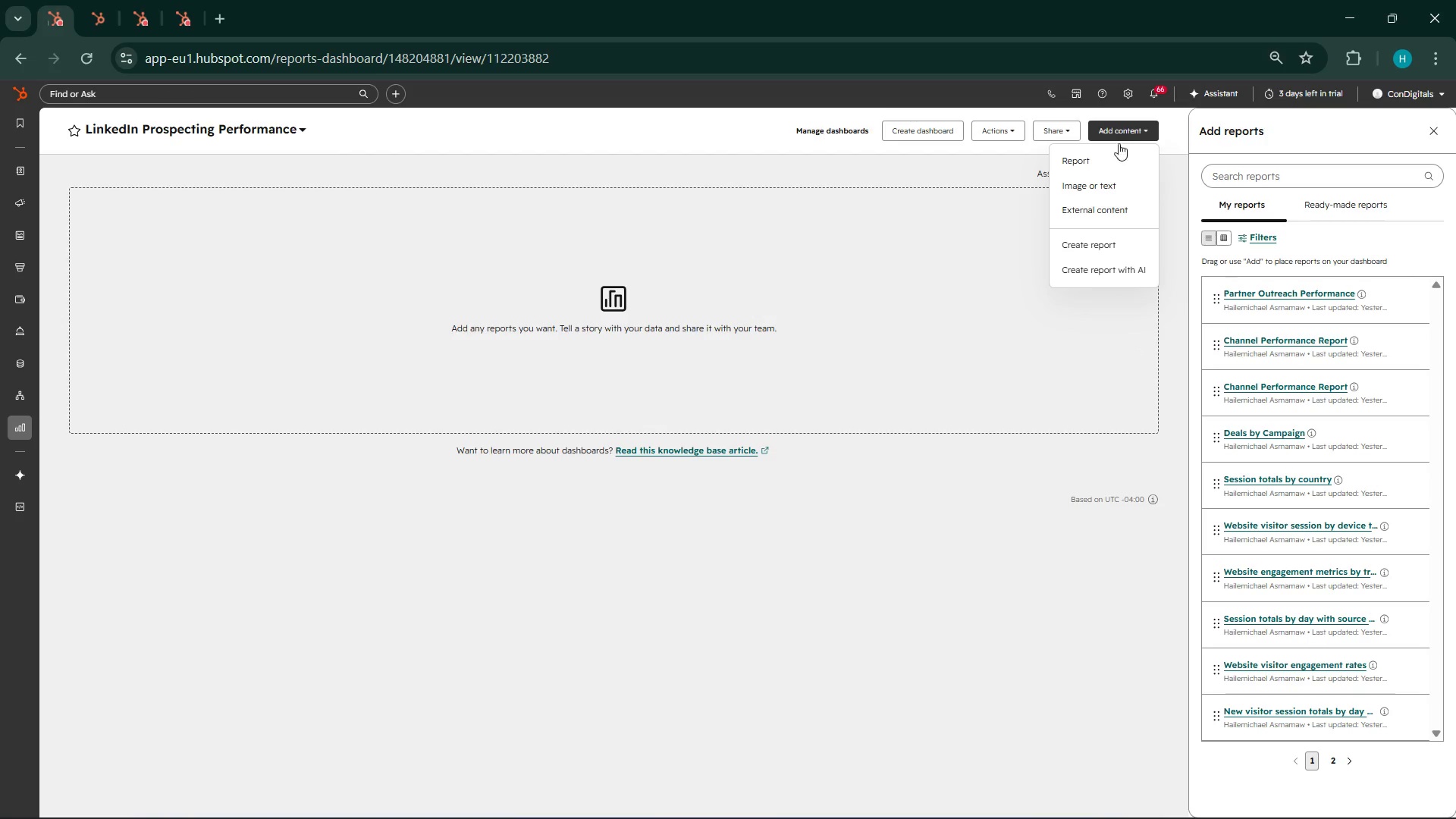 
left_click([1104, 249])
 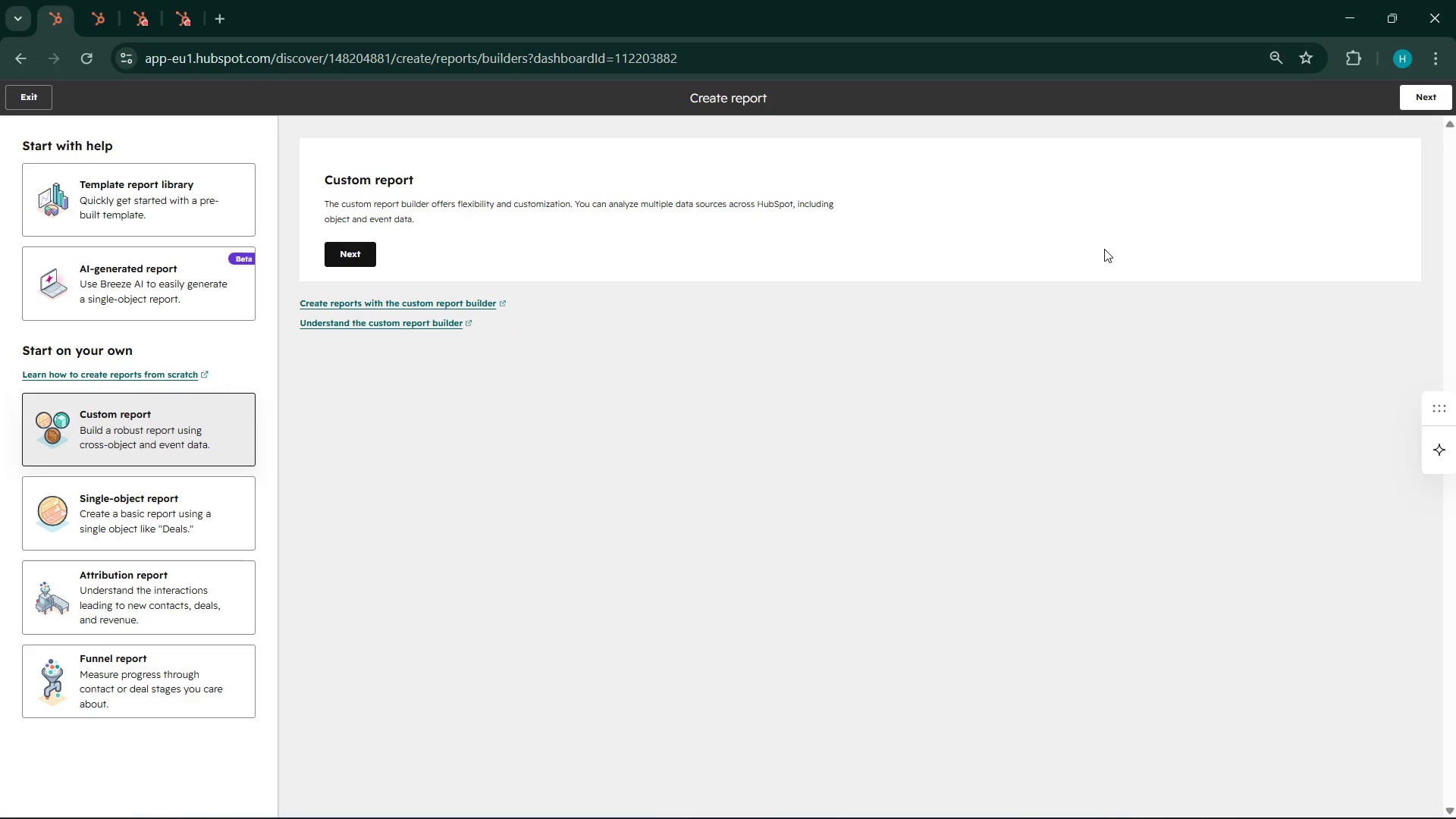 
wait(13.33)
 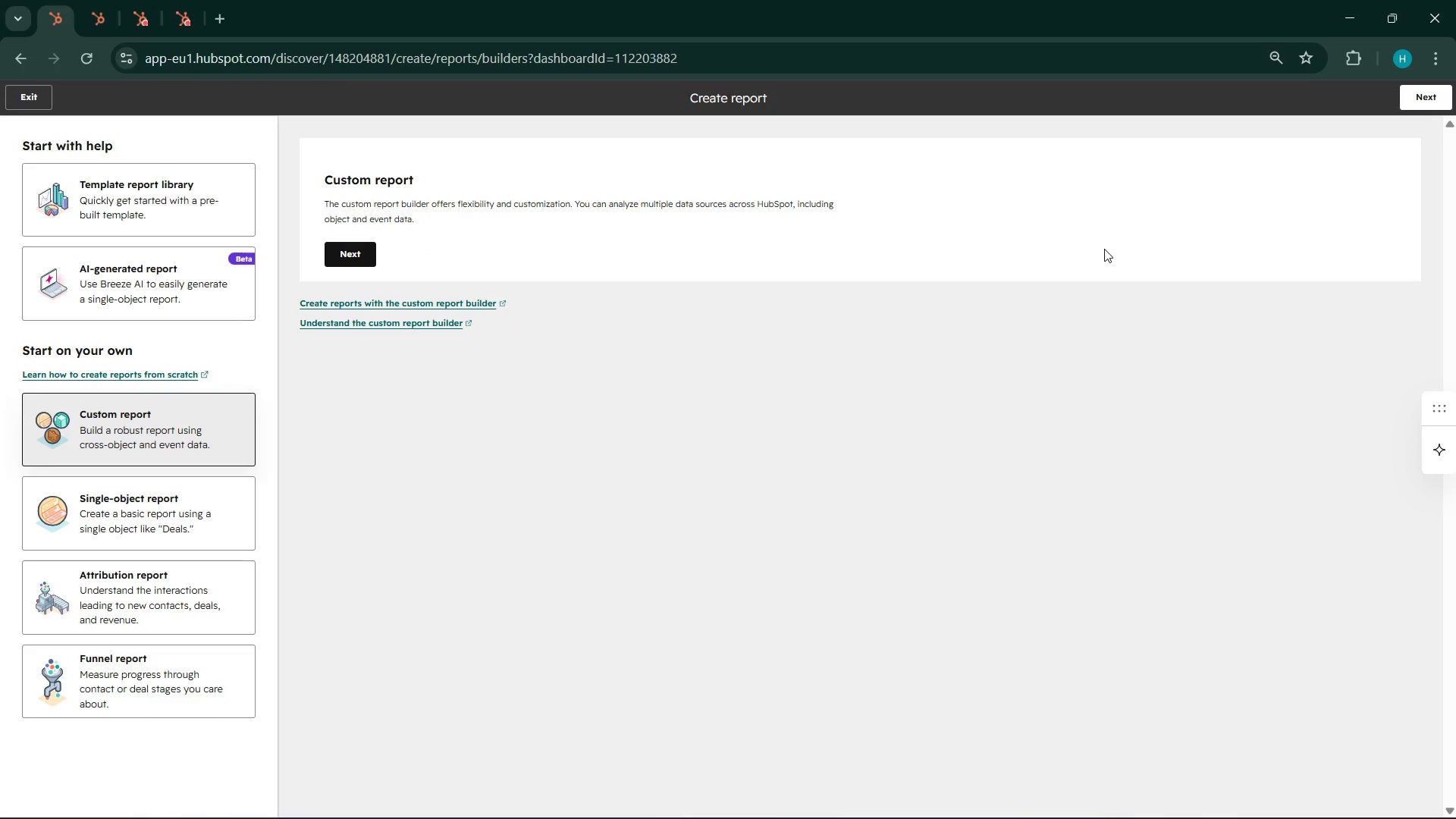 
left_click([99, 504])
 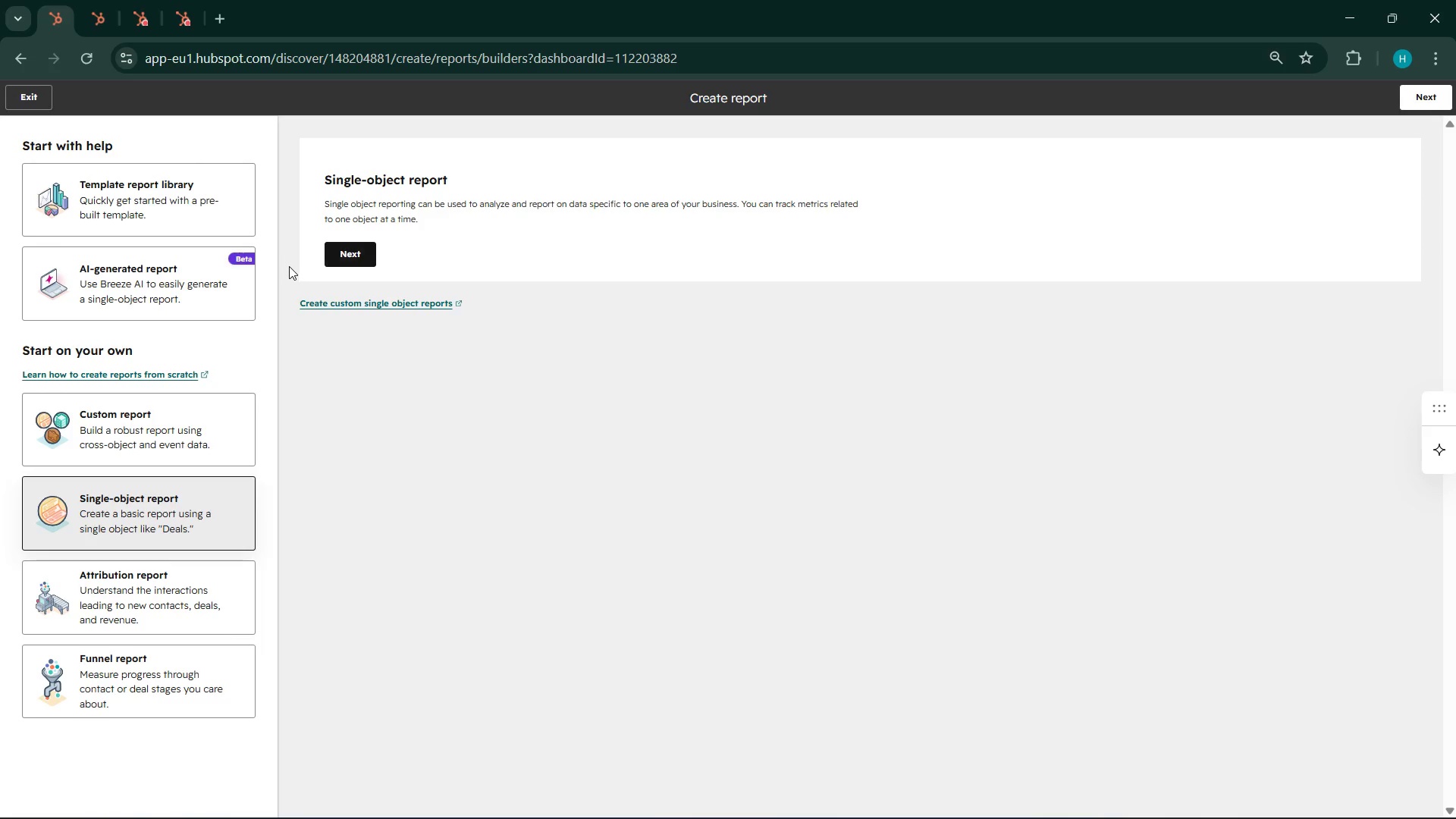 
left_click([339, 265])
 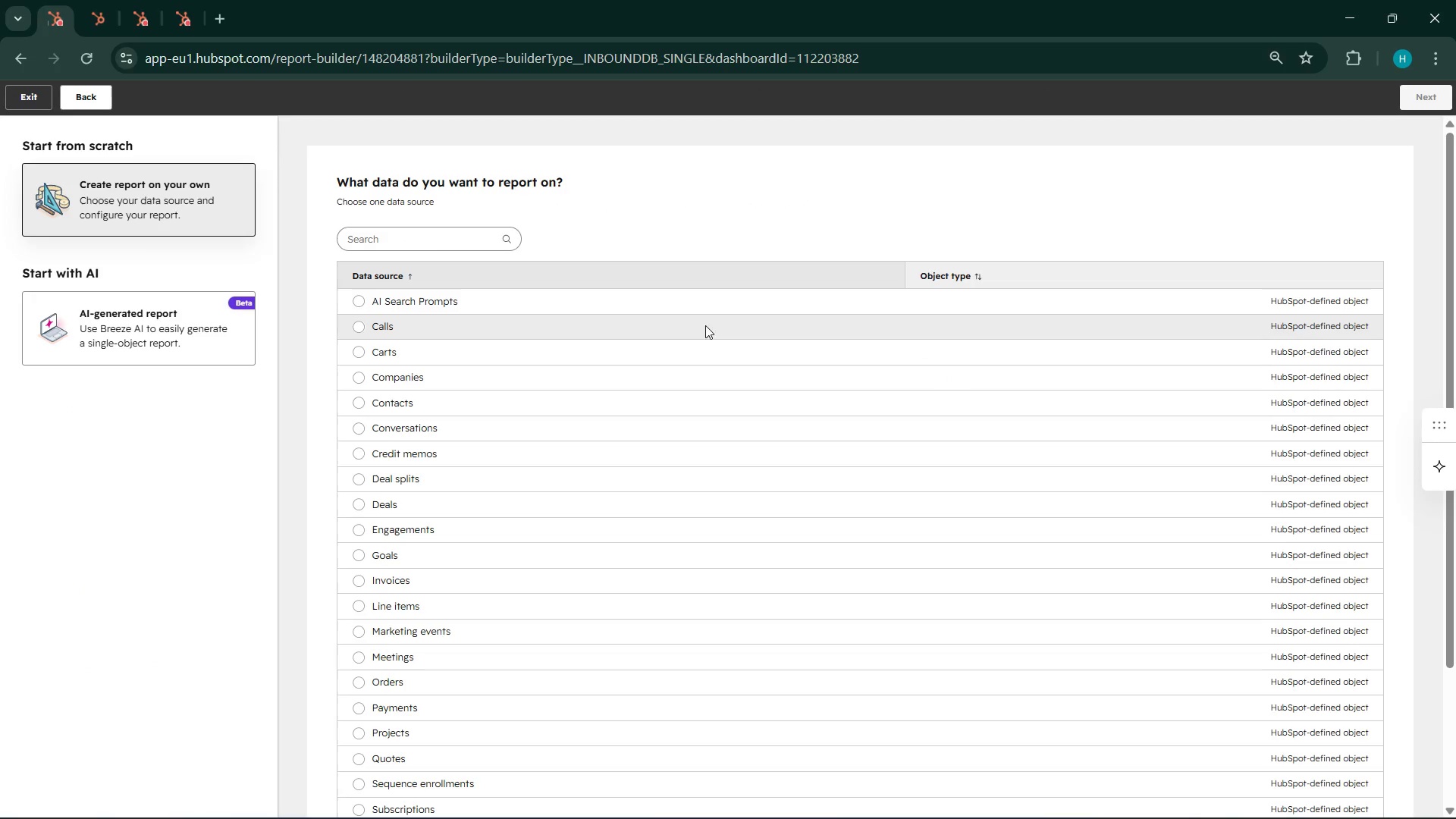 
wait(6.34)
 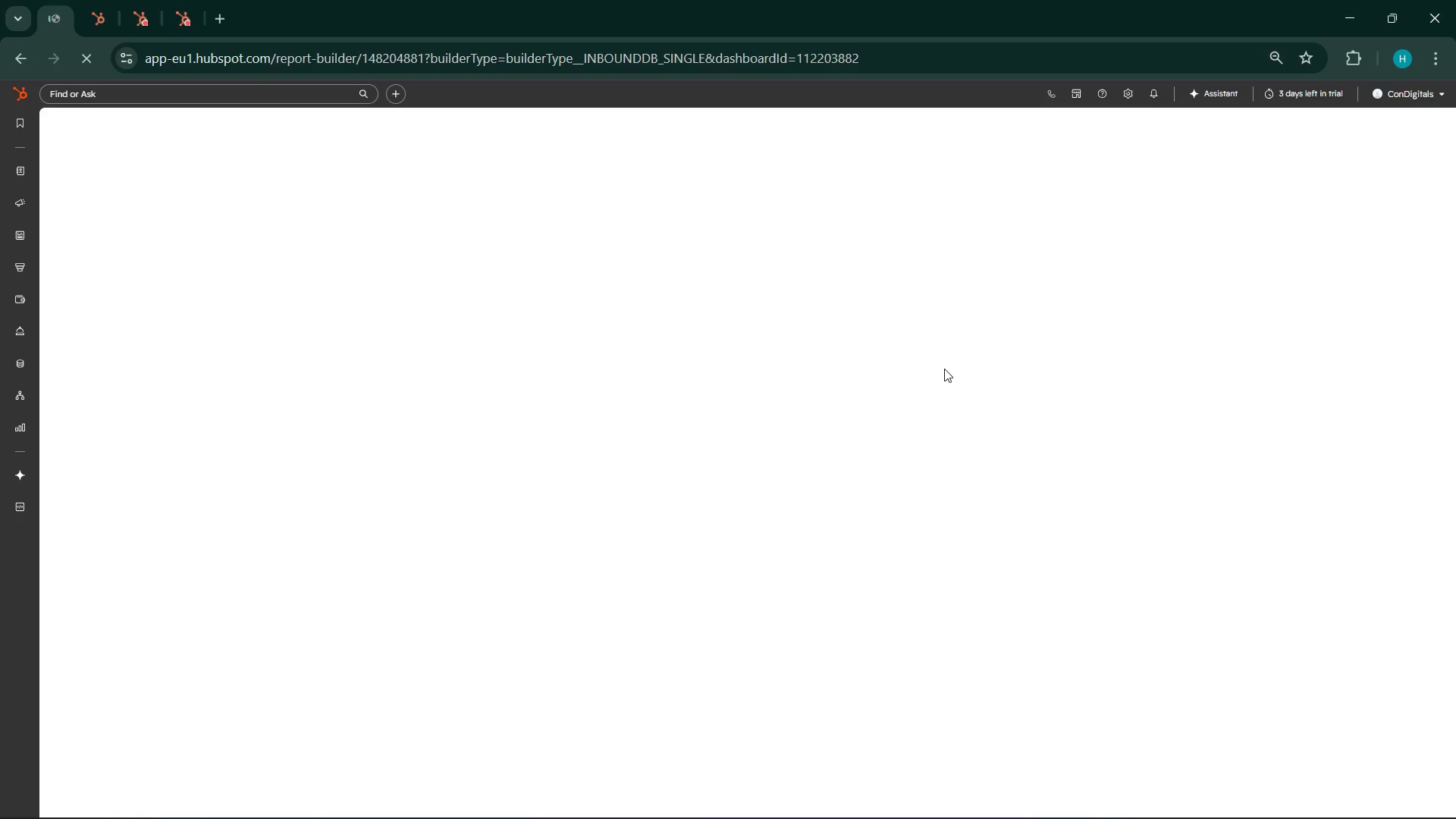 
left_click([356, 402])
 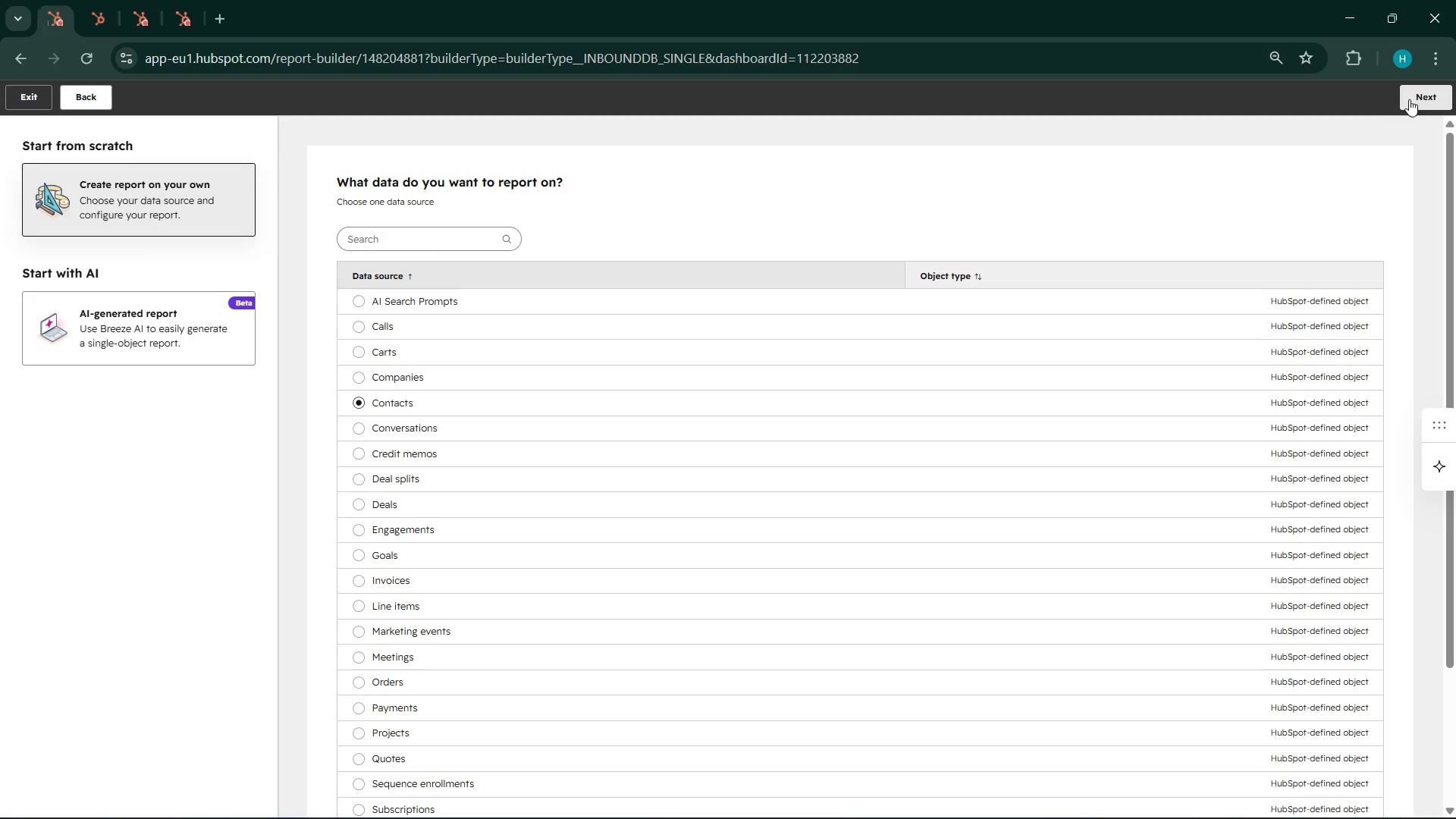 
left_click([1413, 97])
 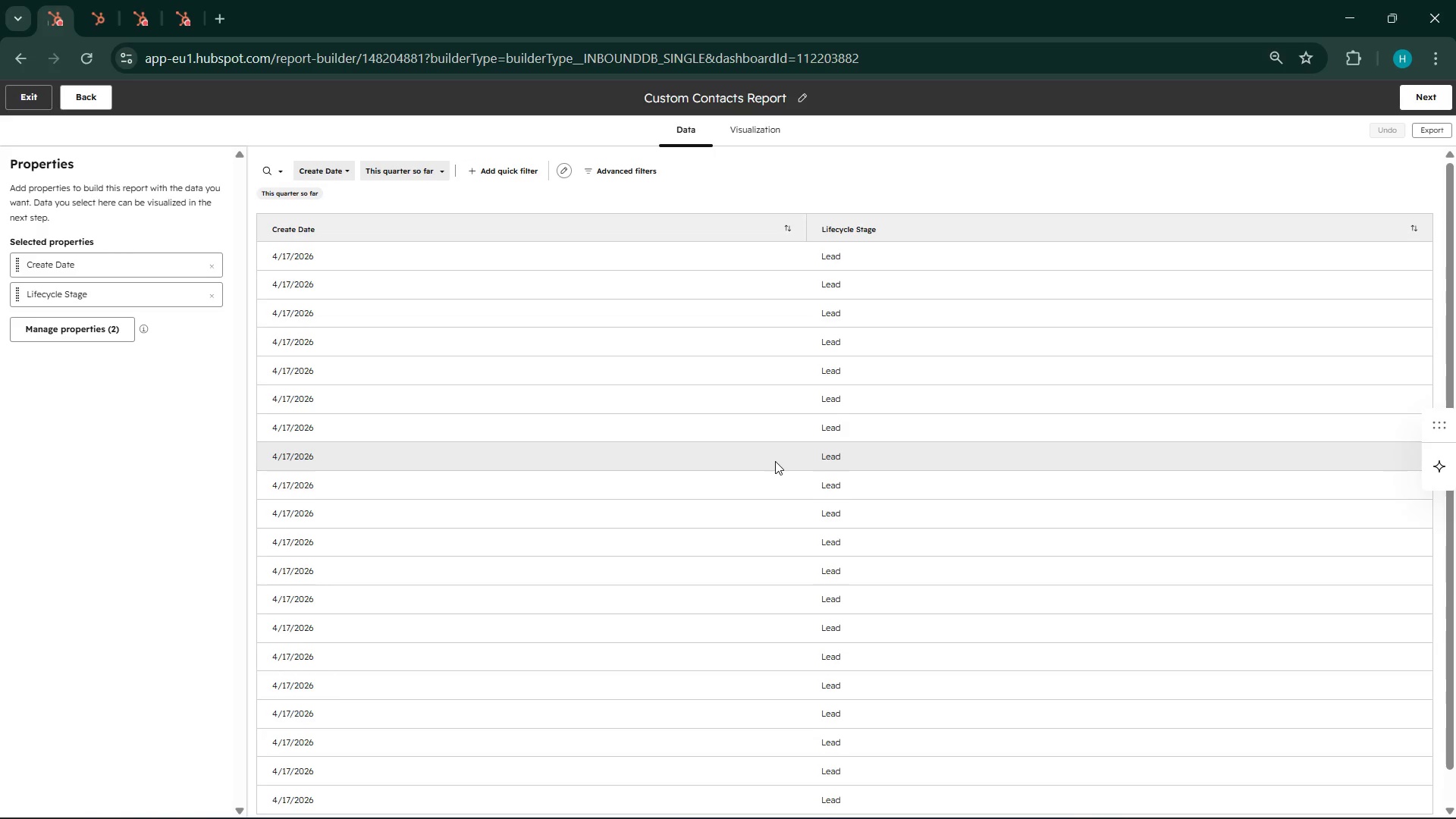 
wait(21.12)
 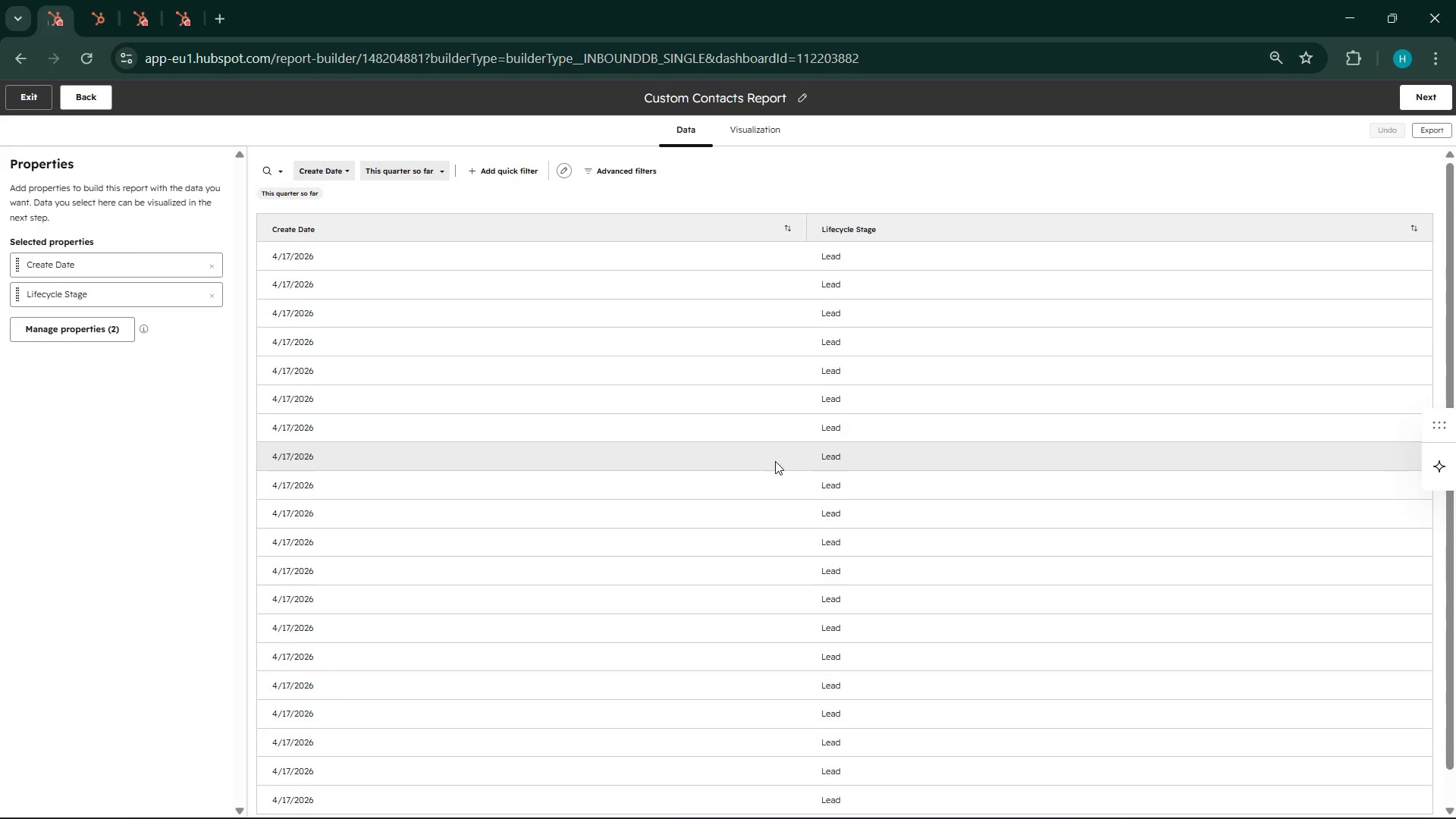 
left_click([1417, 108])
 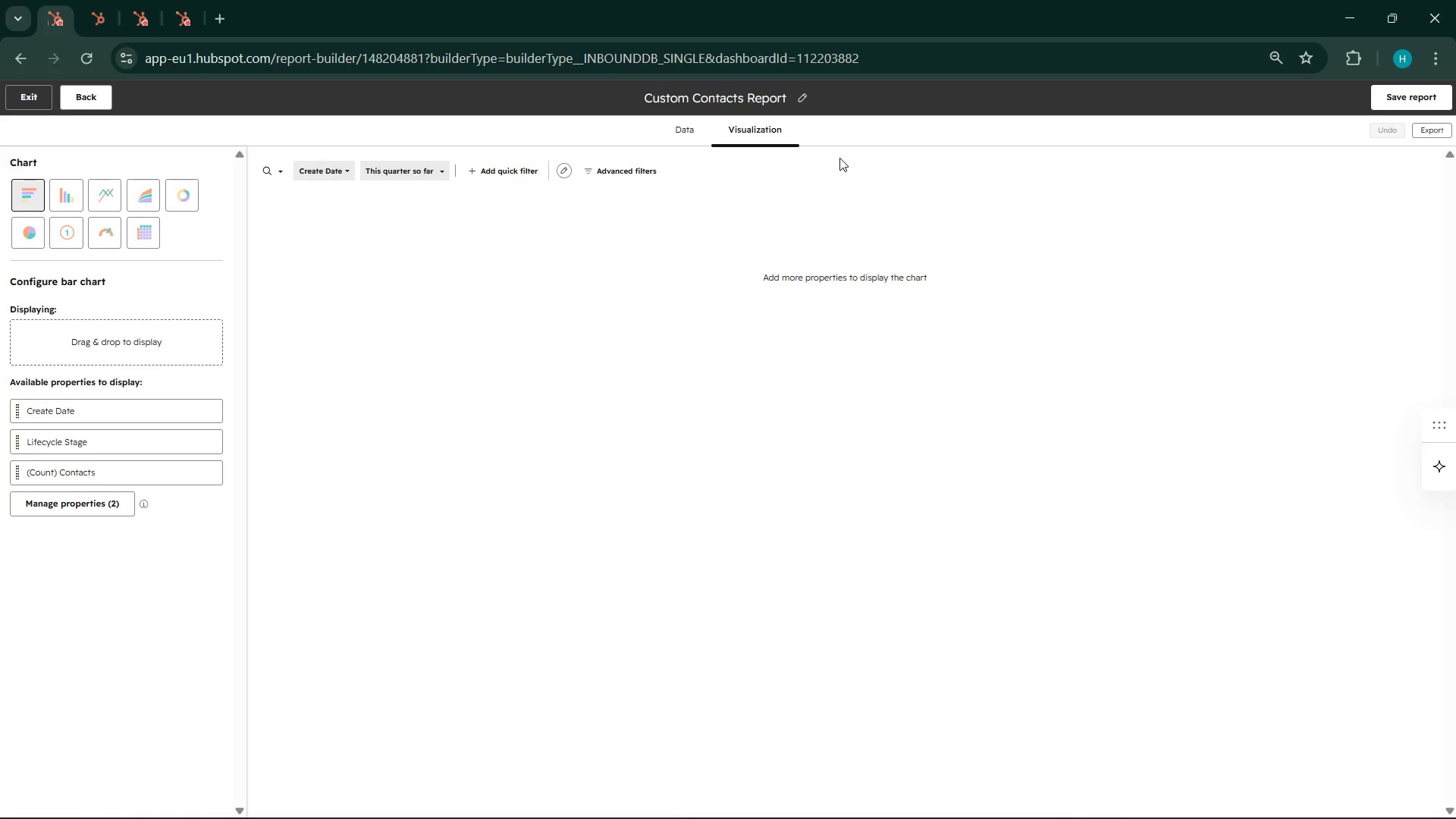 
wait(134.0)
 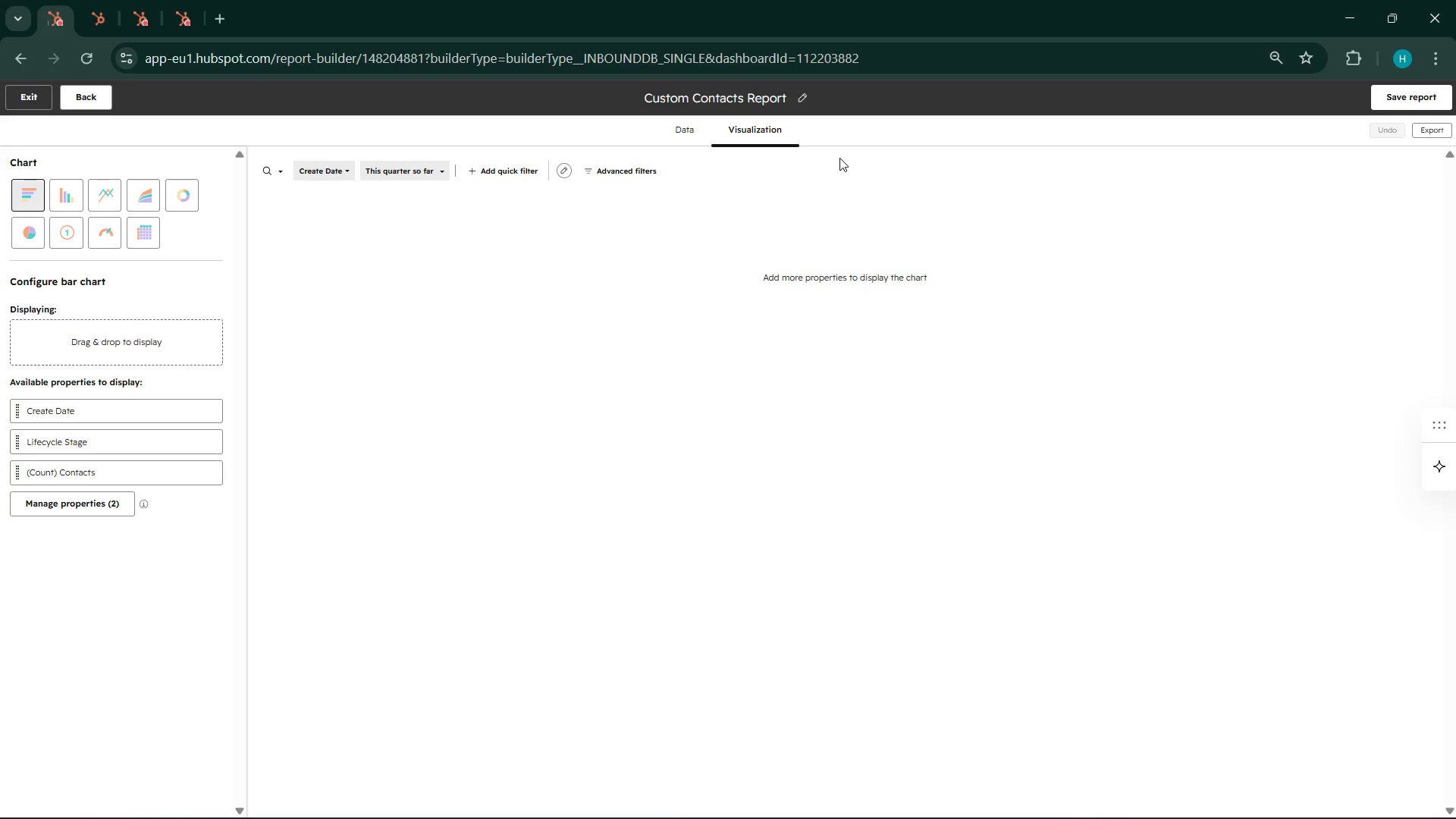 
mouse_move([64, 198])
 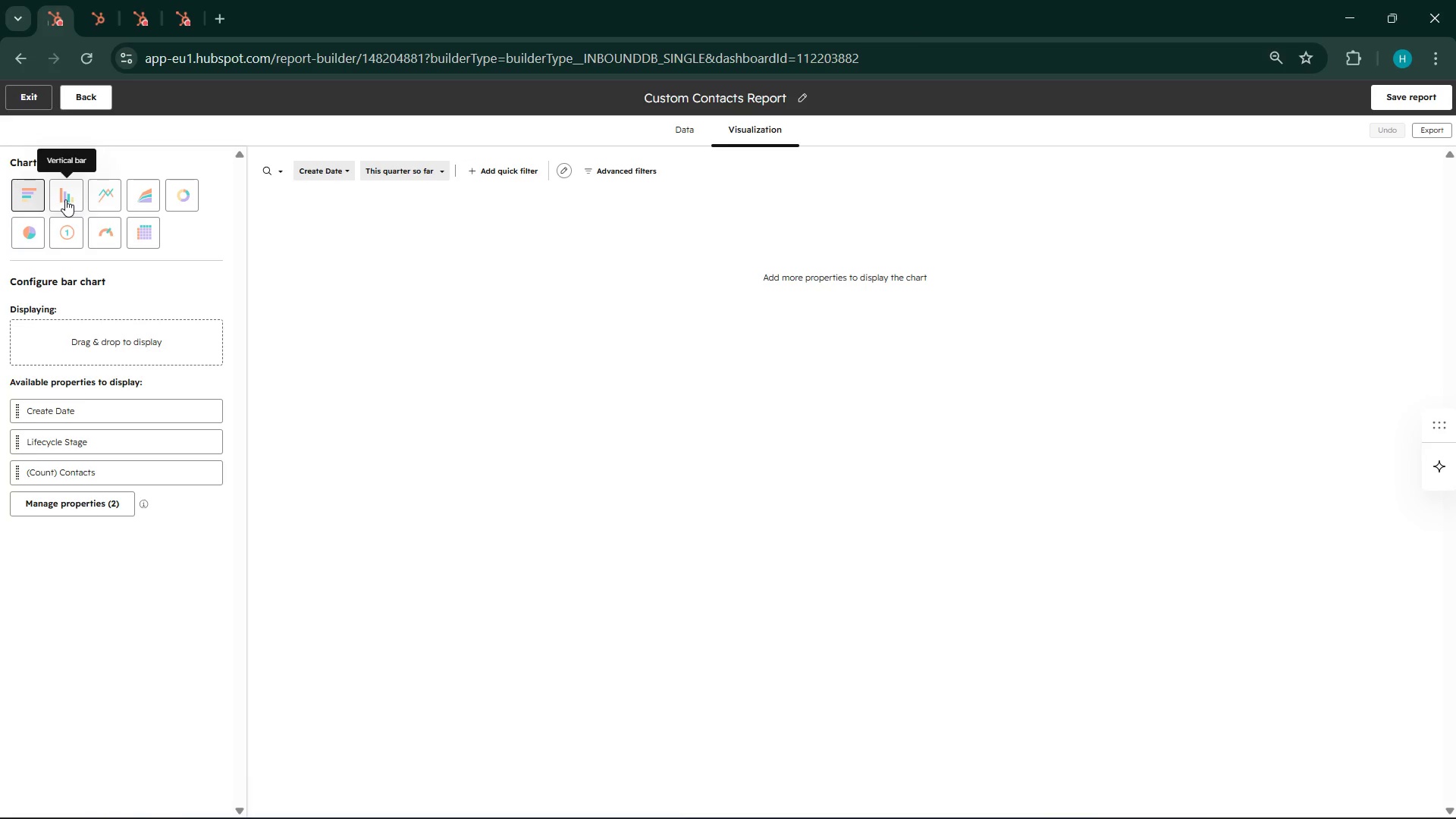 
mouse_move([48, 212])
 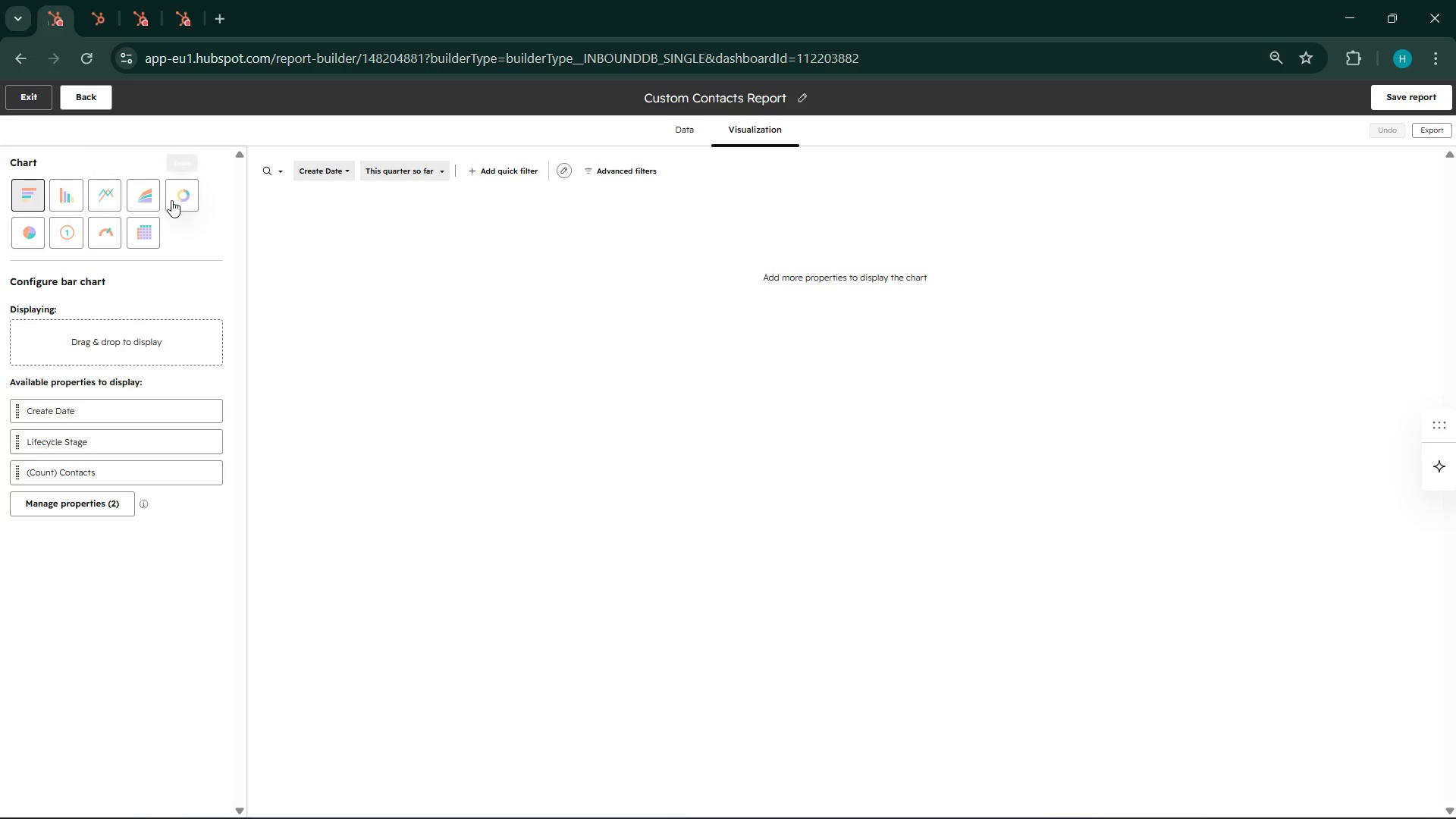 
wait(9.67)
 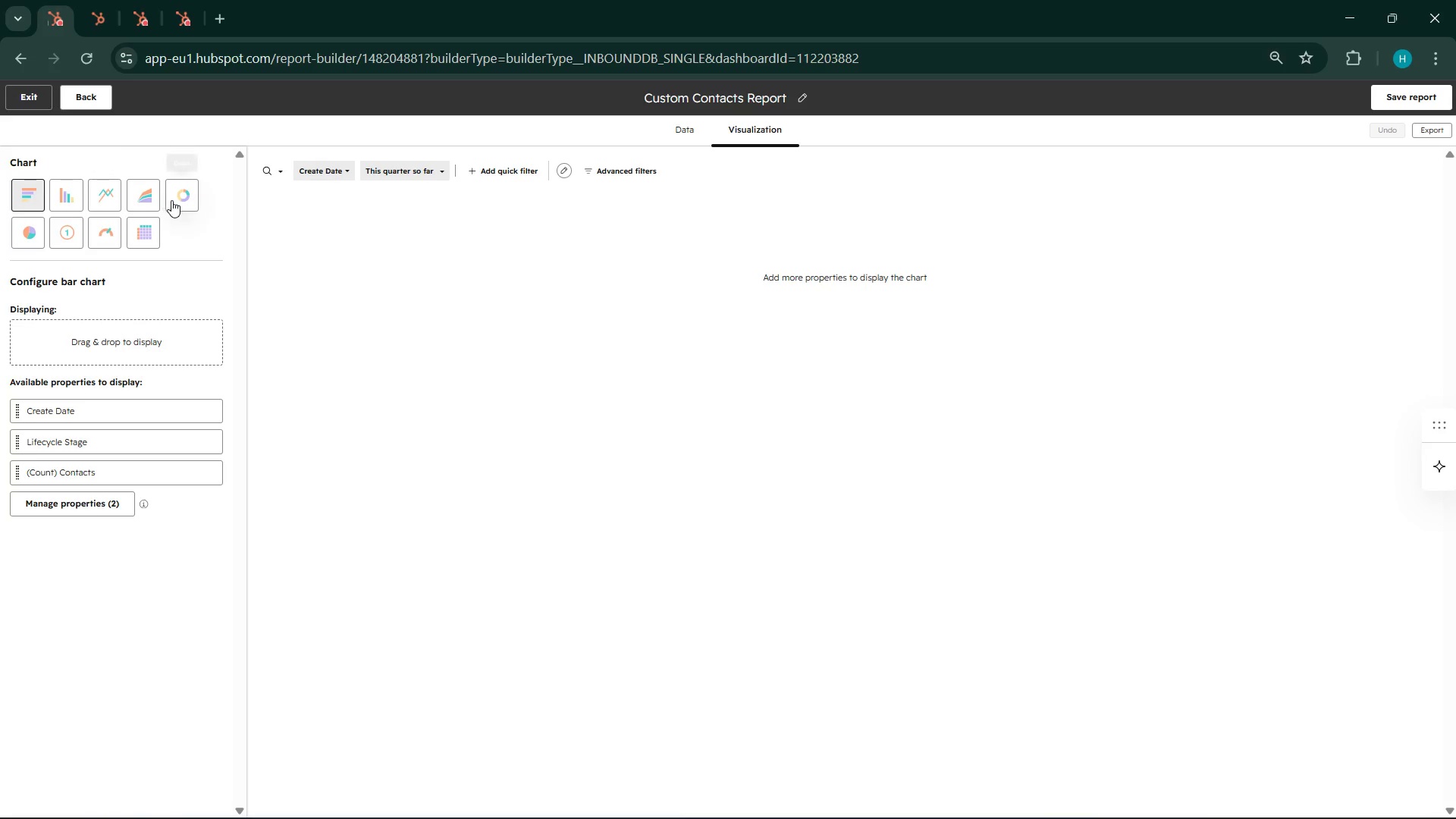 
left_click([55, 203])
 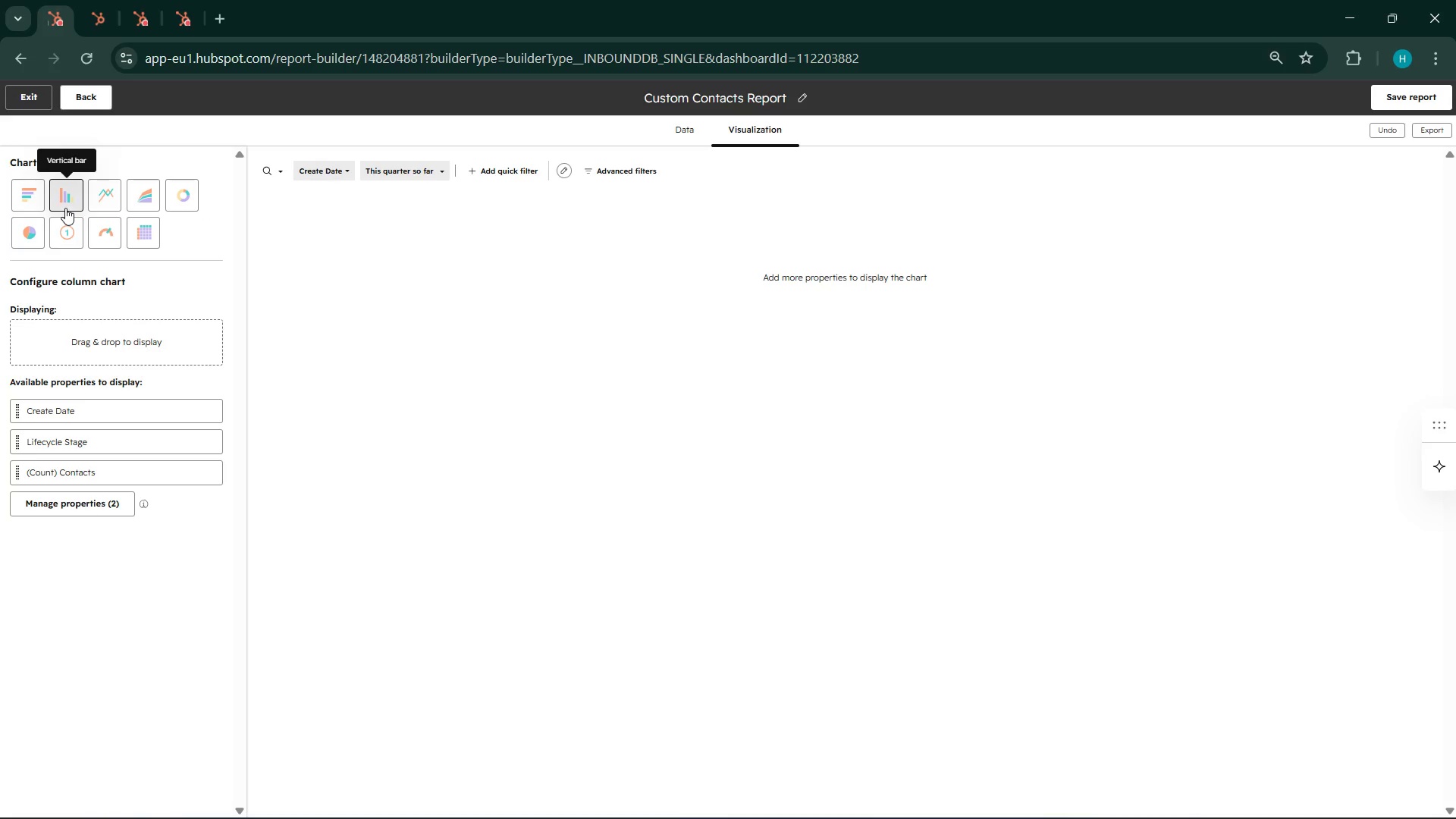 
wait(14.52)
 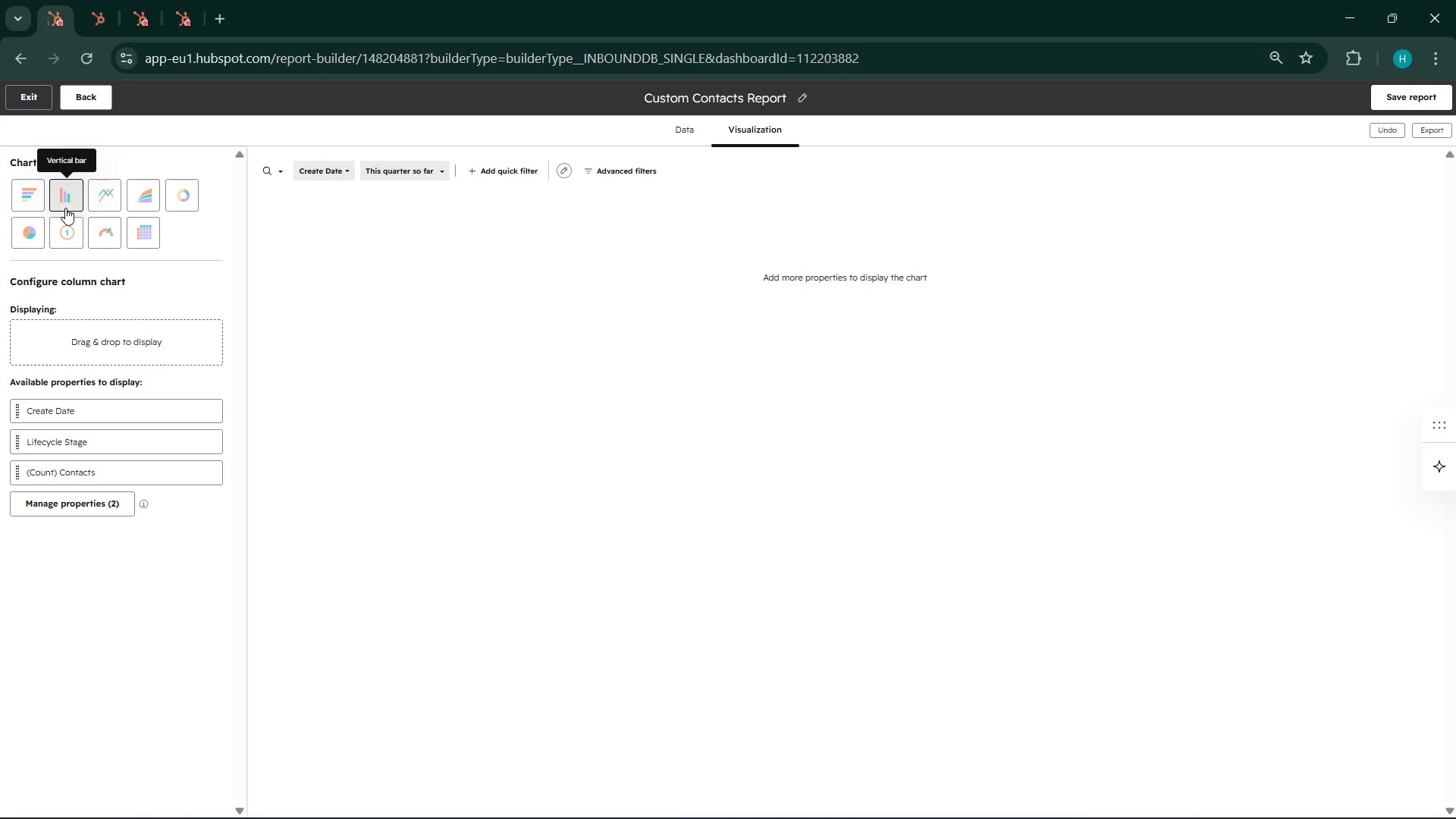 
left_click([525, 164])
 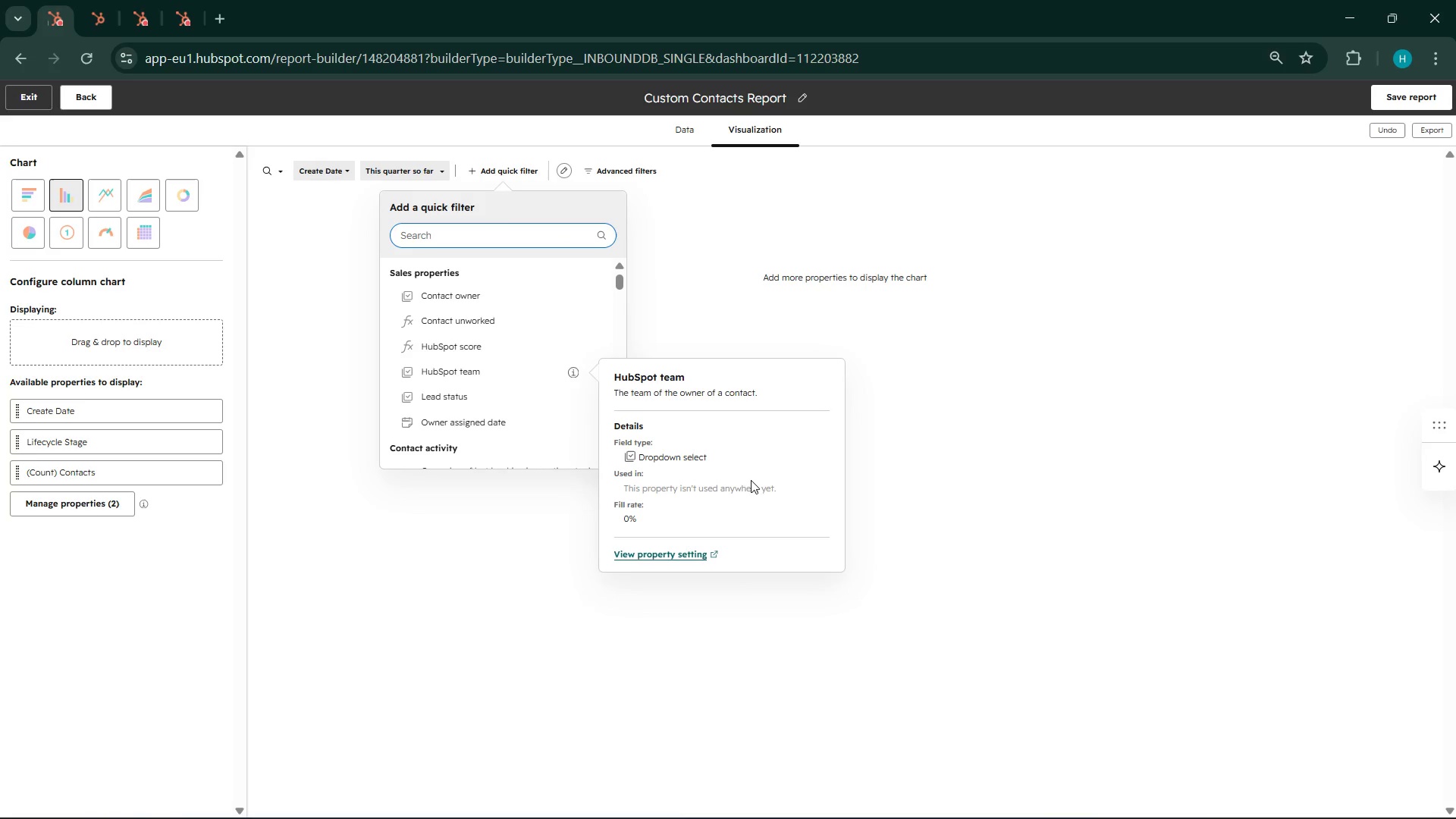 
wait(11.55)
 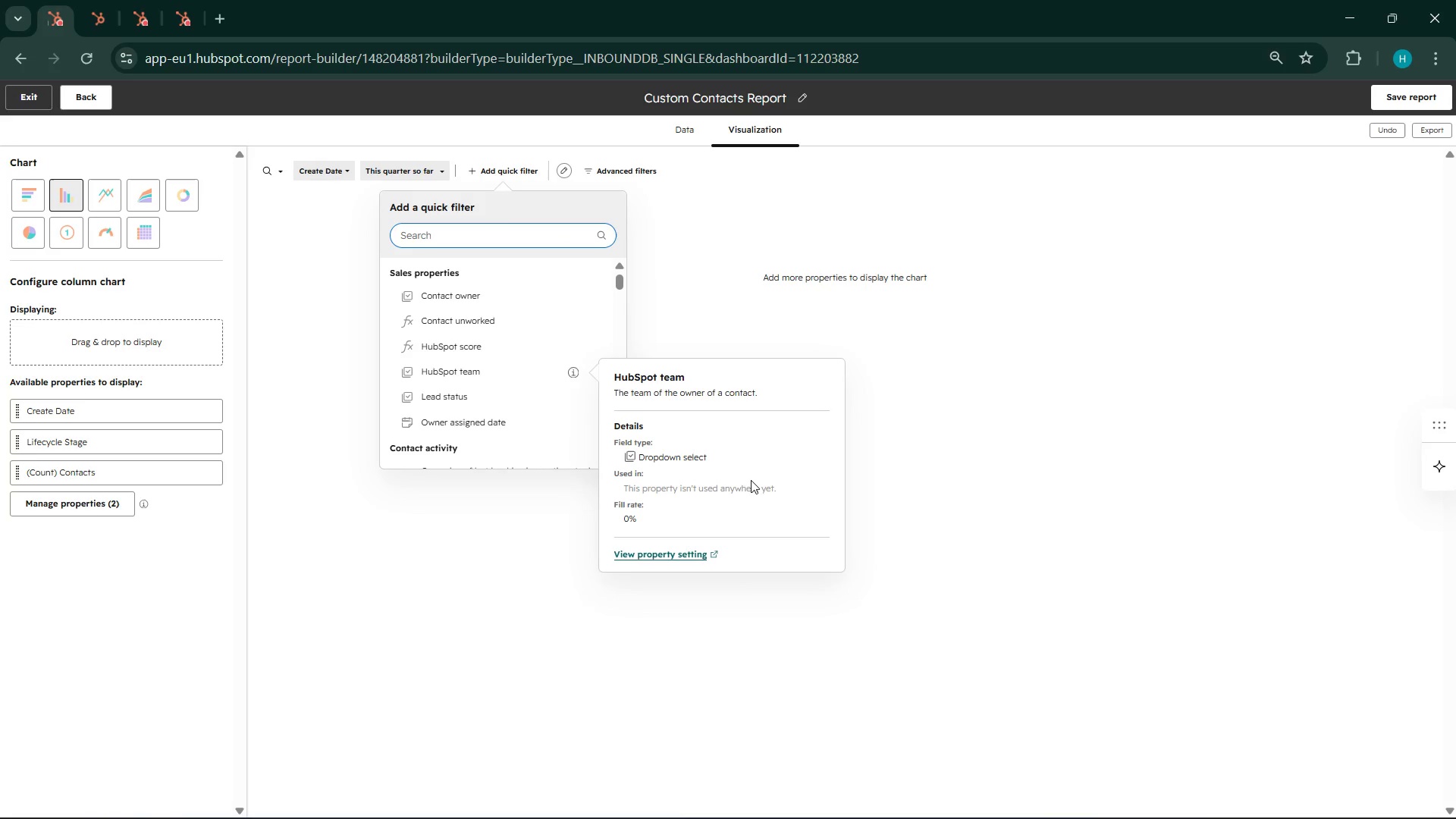 
type(cont)
 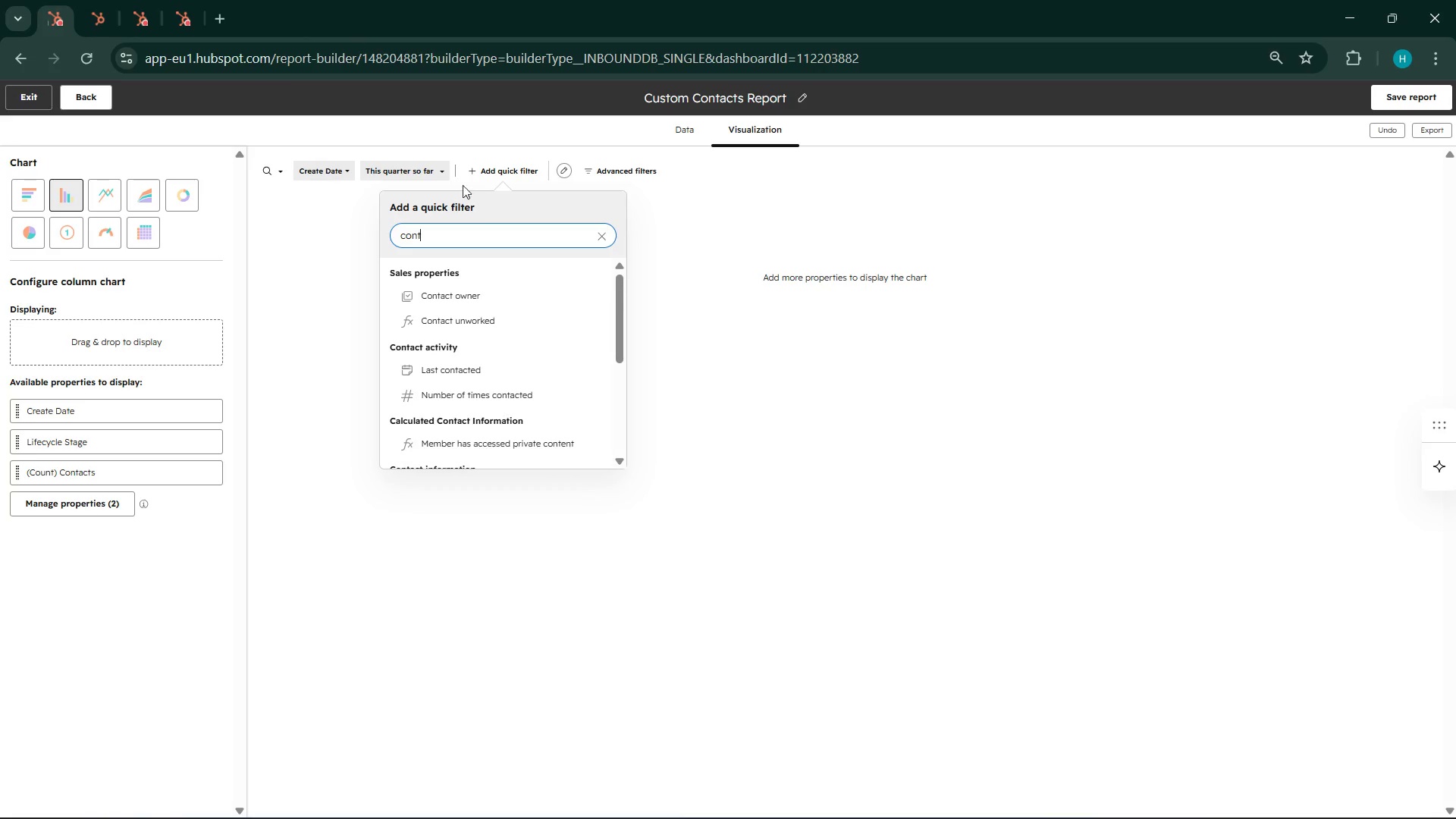 
left_click([467, 292])
 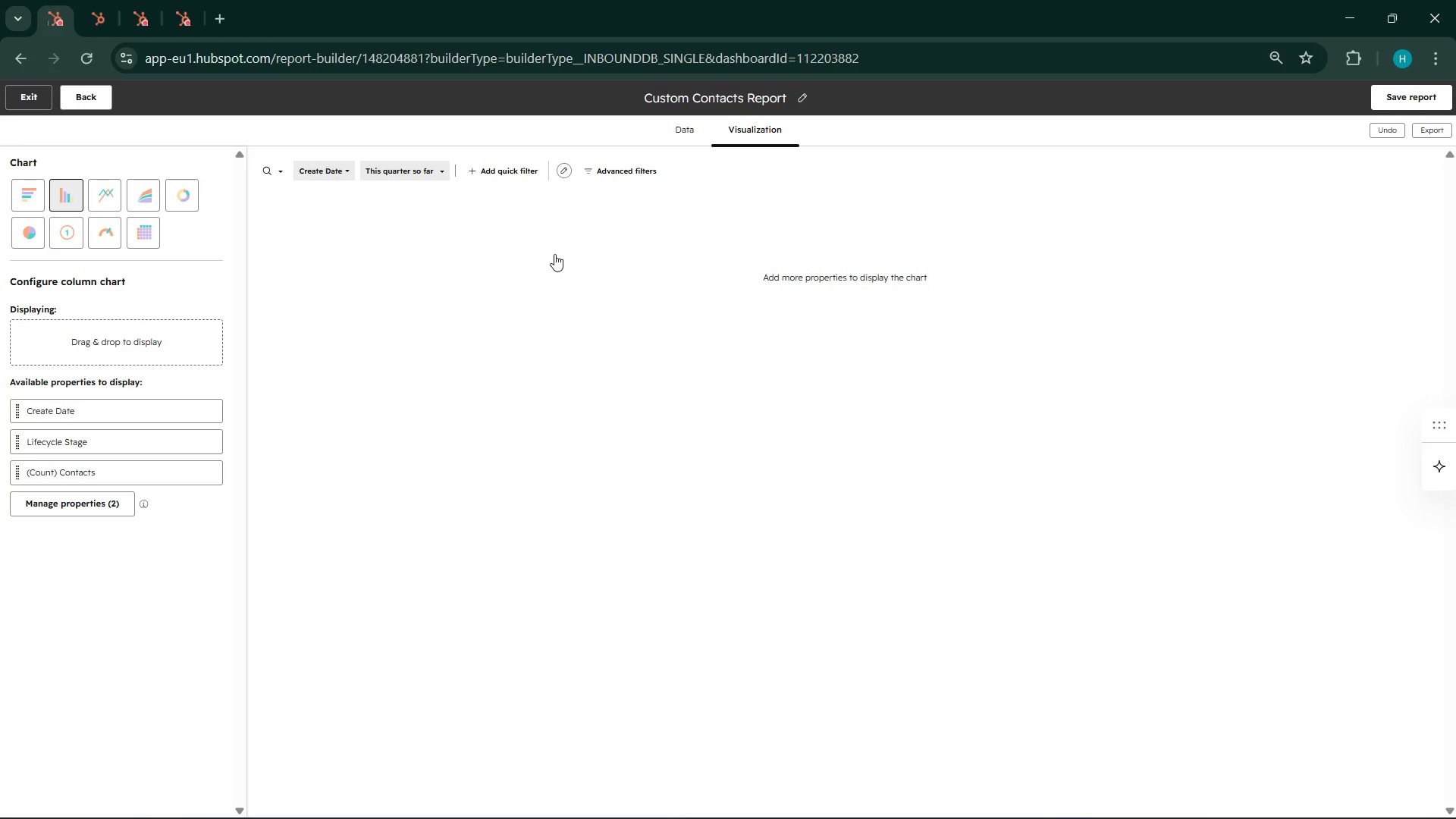 
mouse_move([516, 185])
 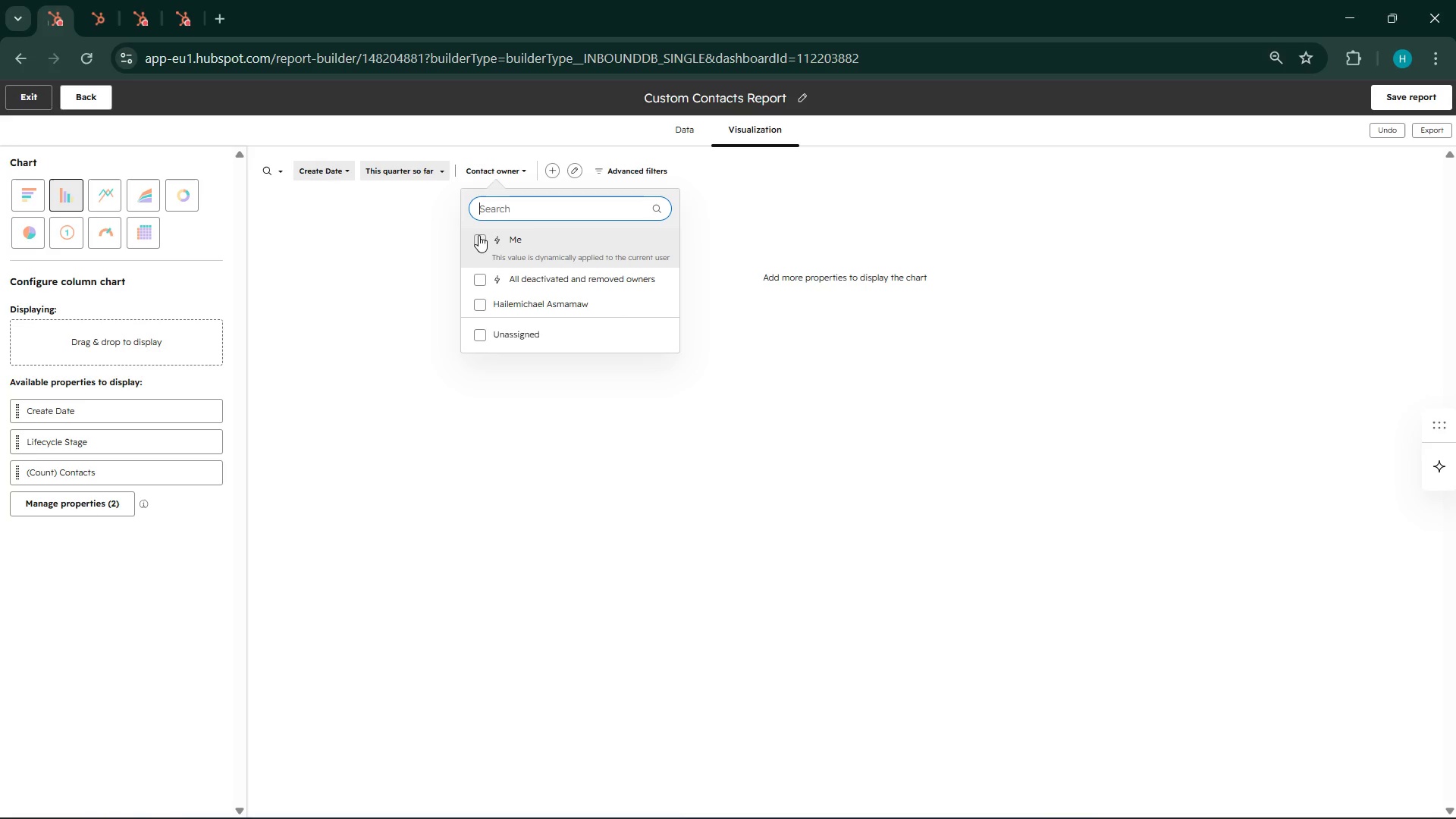 
wait(6.99)
 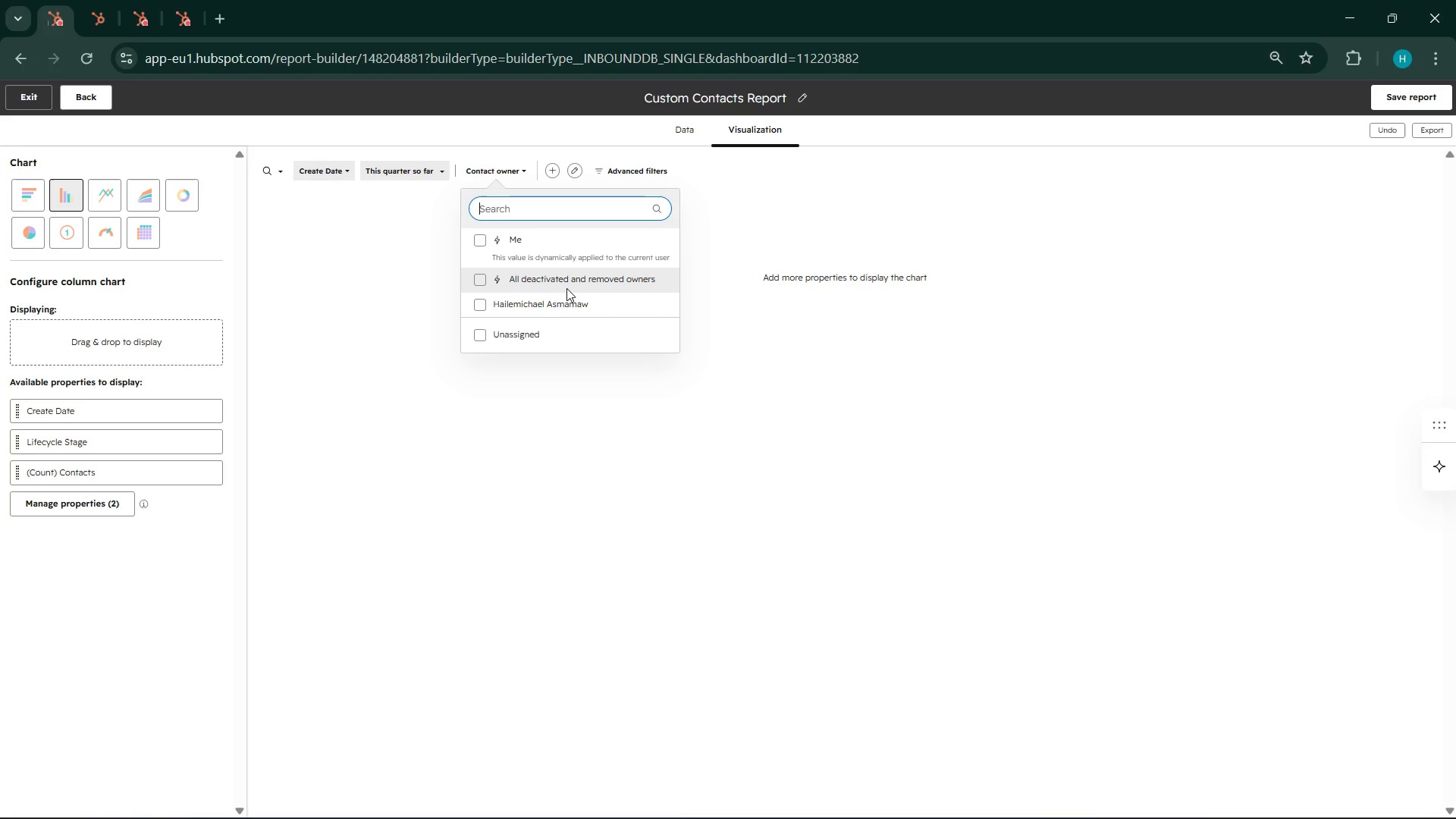 
left_click([479, 235])
 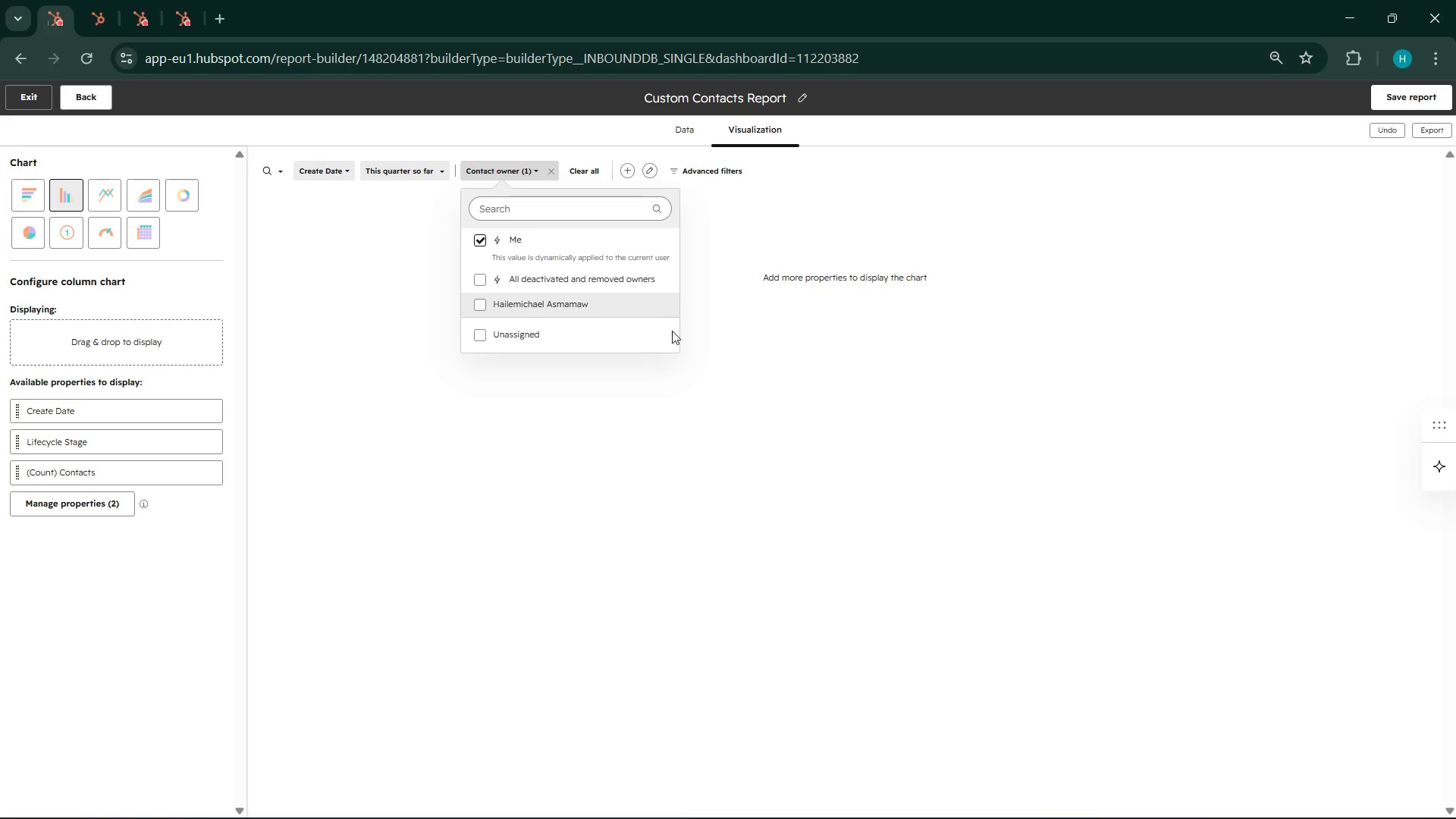 
left_click([748, 364])
 